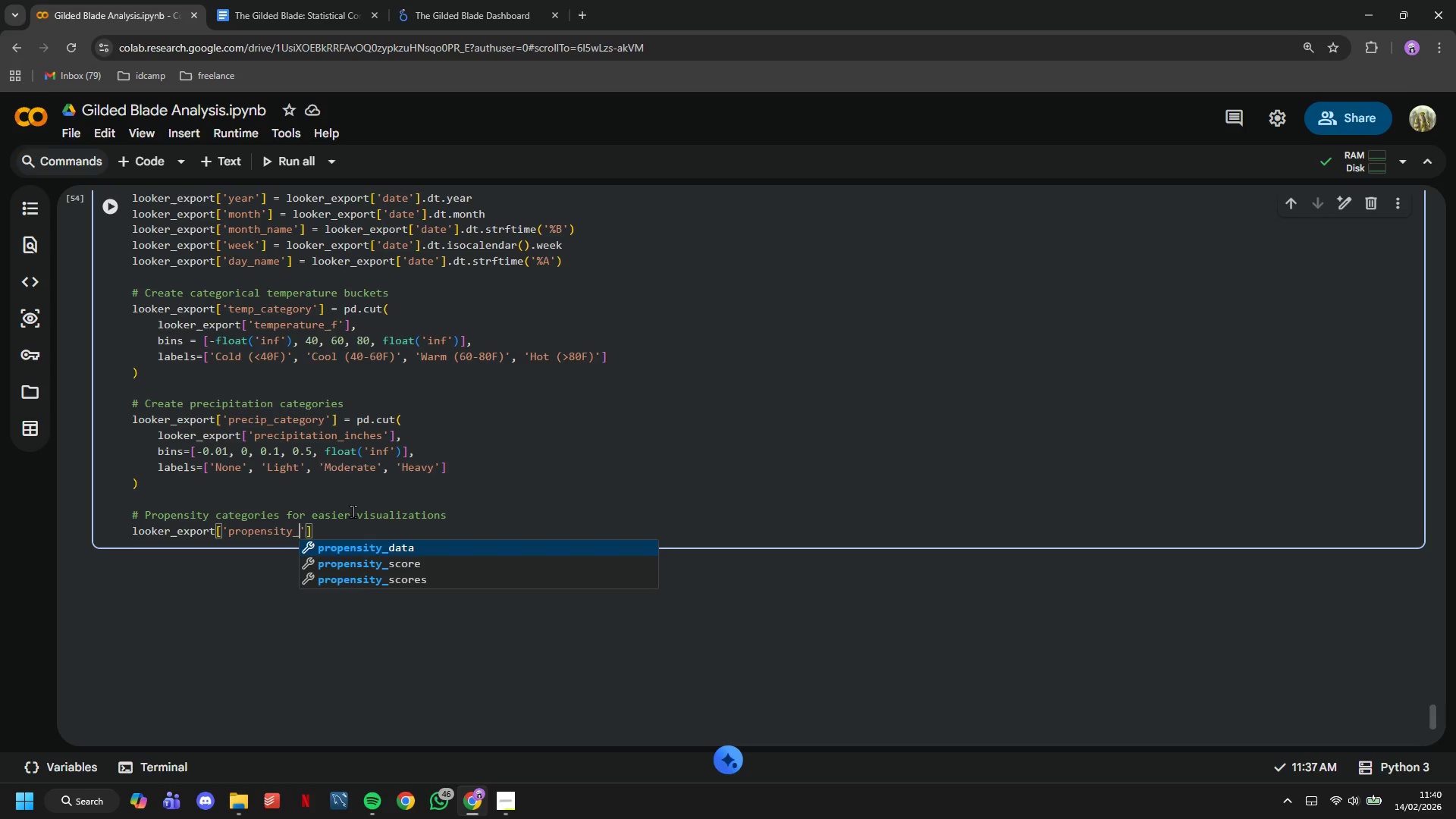 
type(category)
 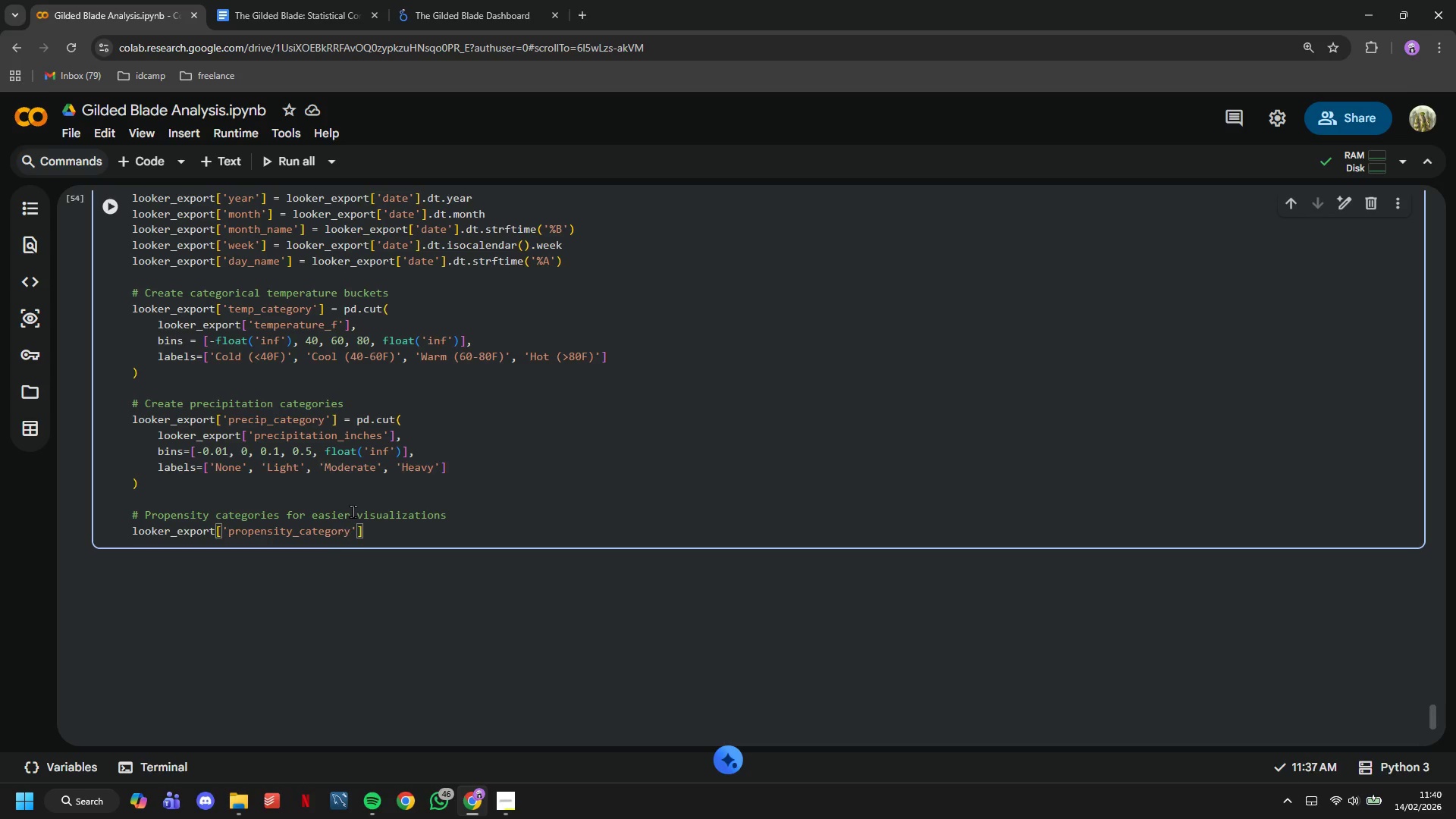 
wait(21.52)
 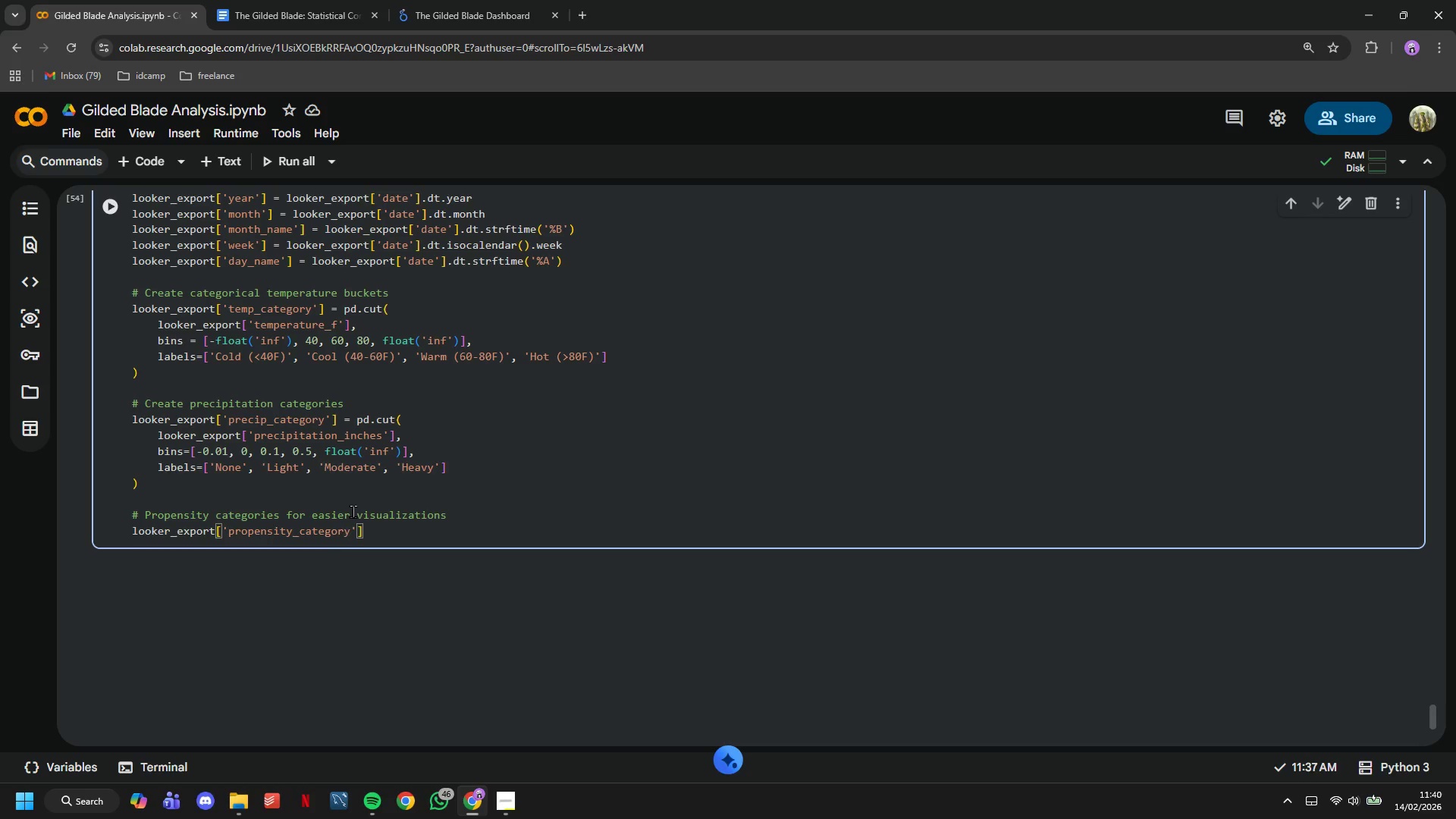 
key(ArrowRight)
 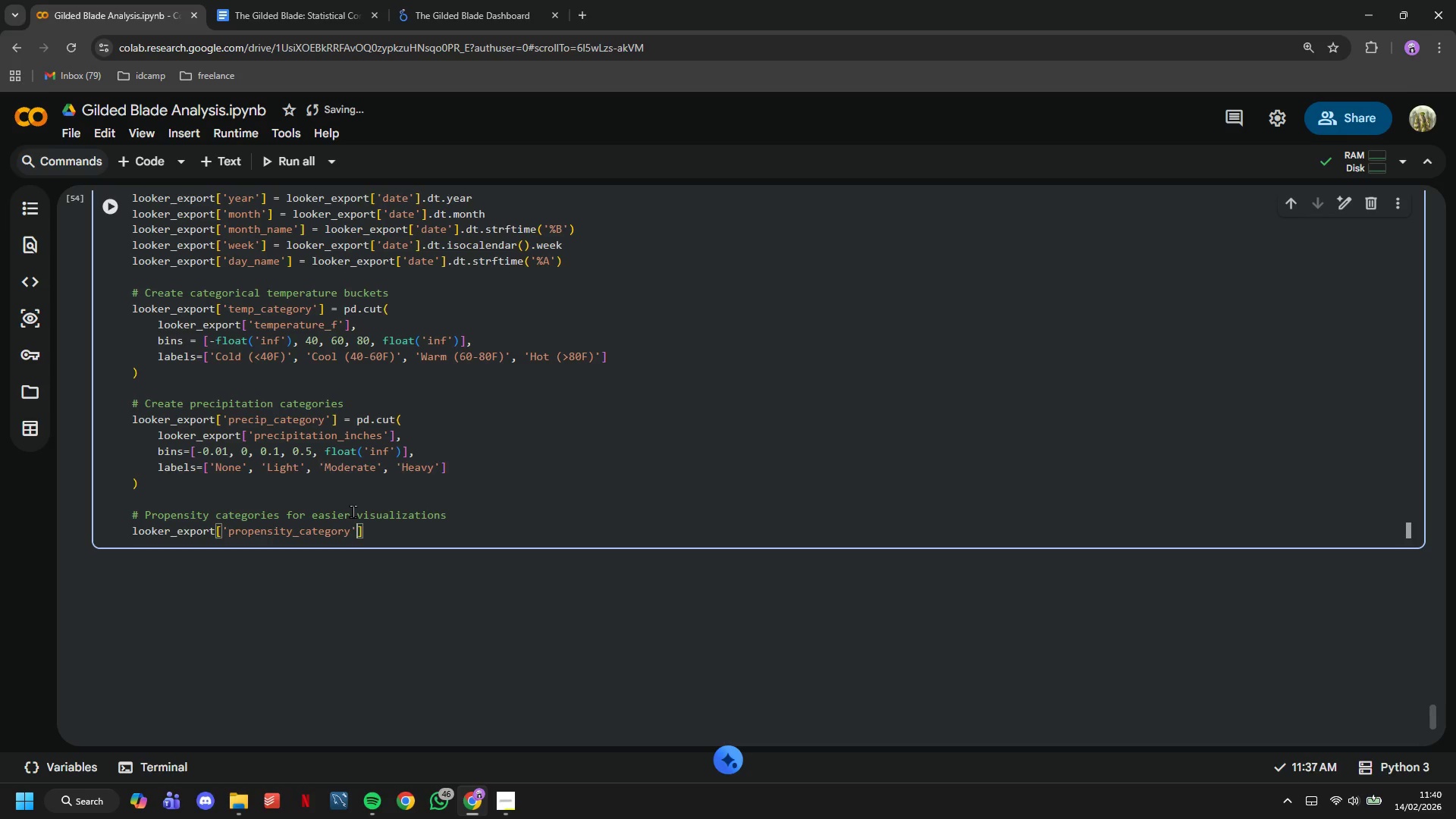 
key(ArrowRight)
 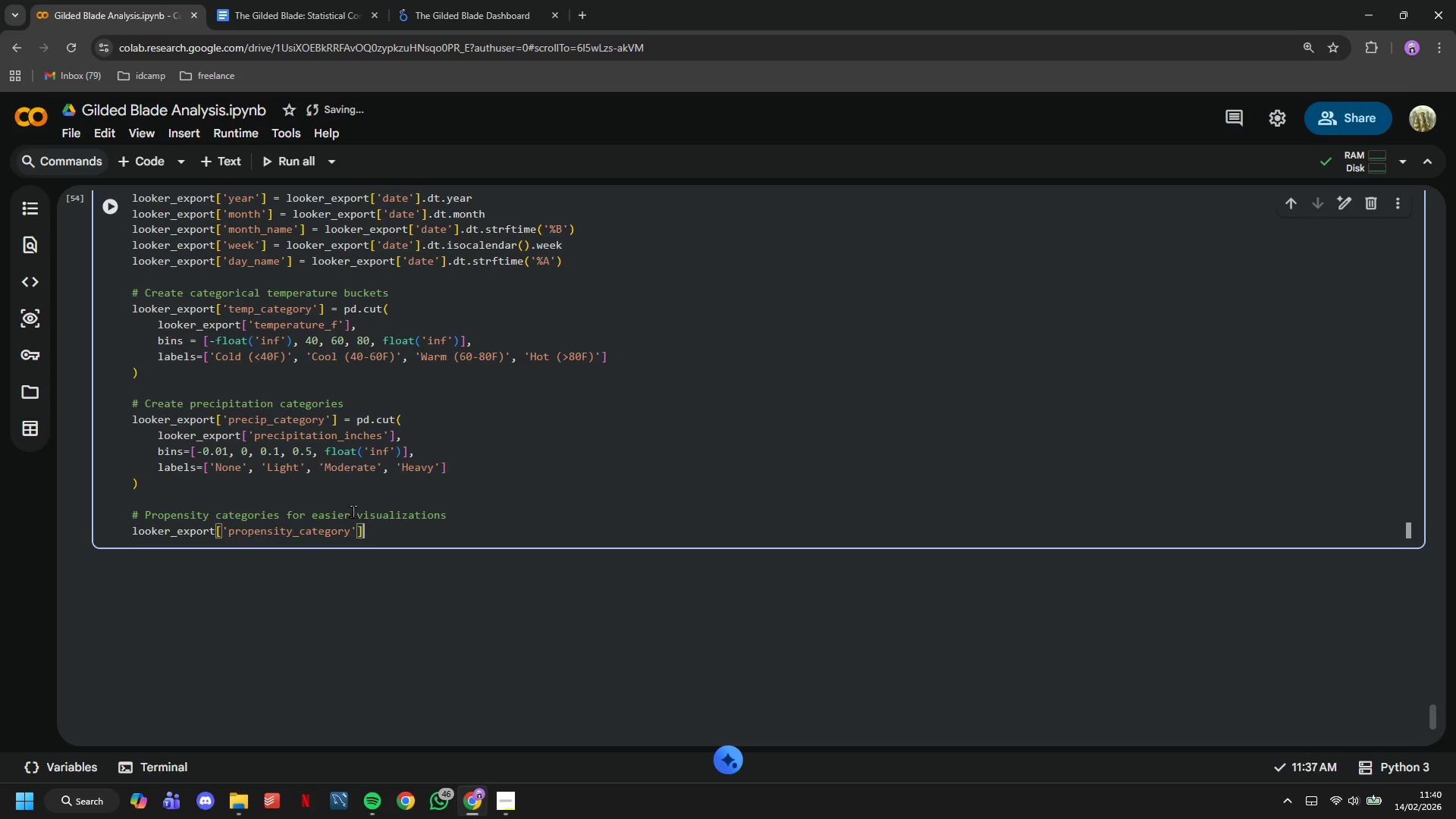 
type( = pd.cut()
 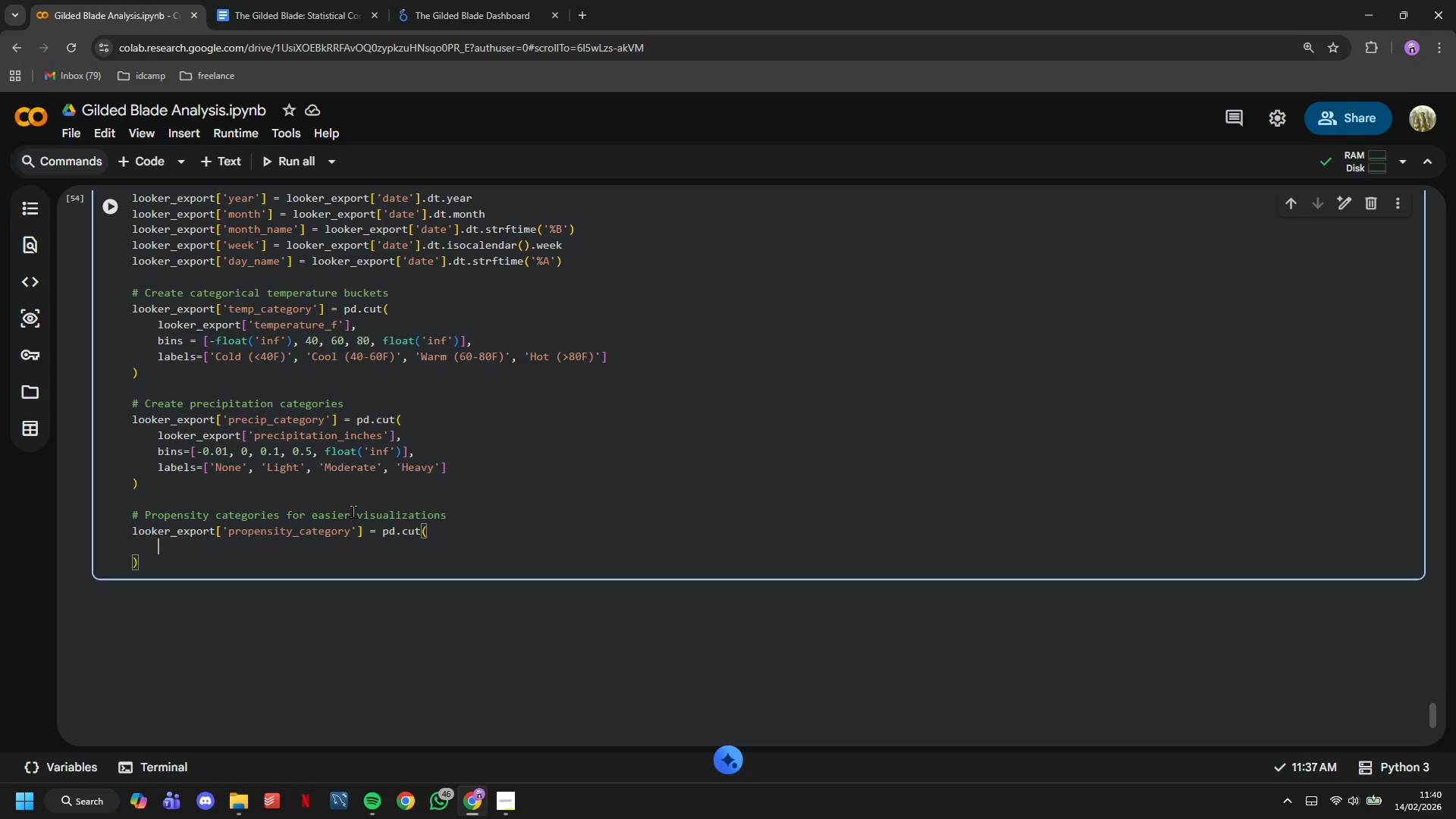 
 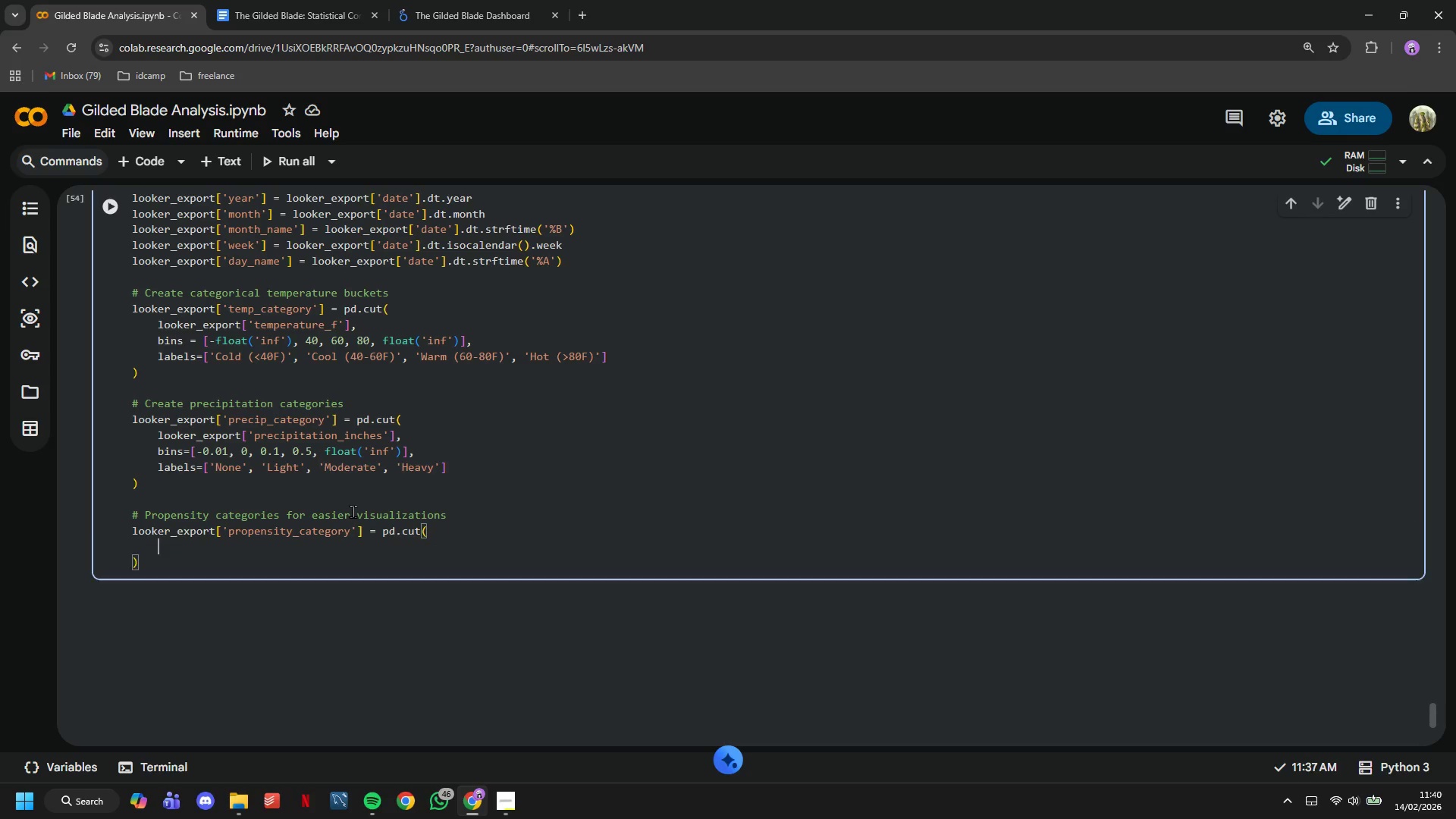 
key(Enter)
 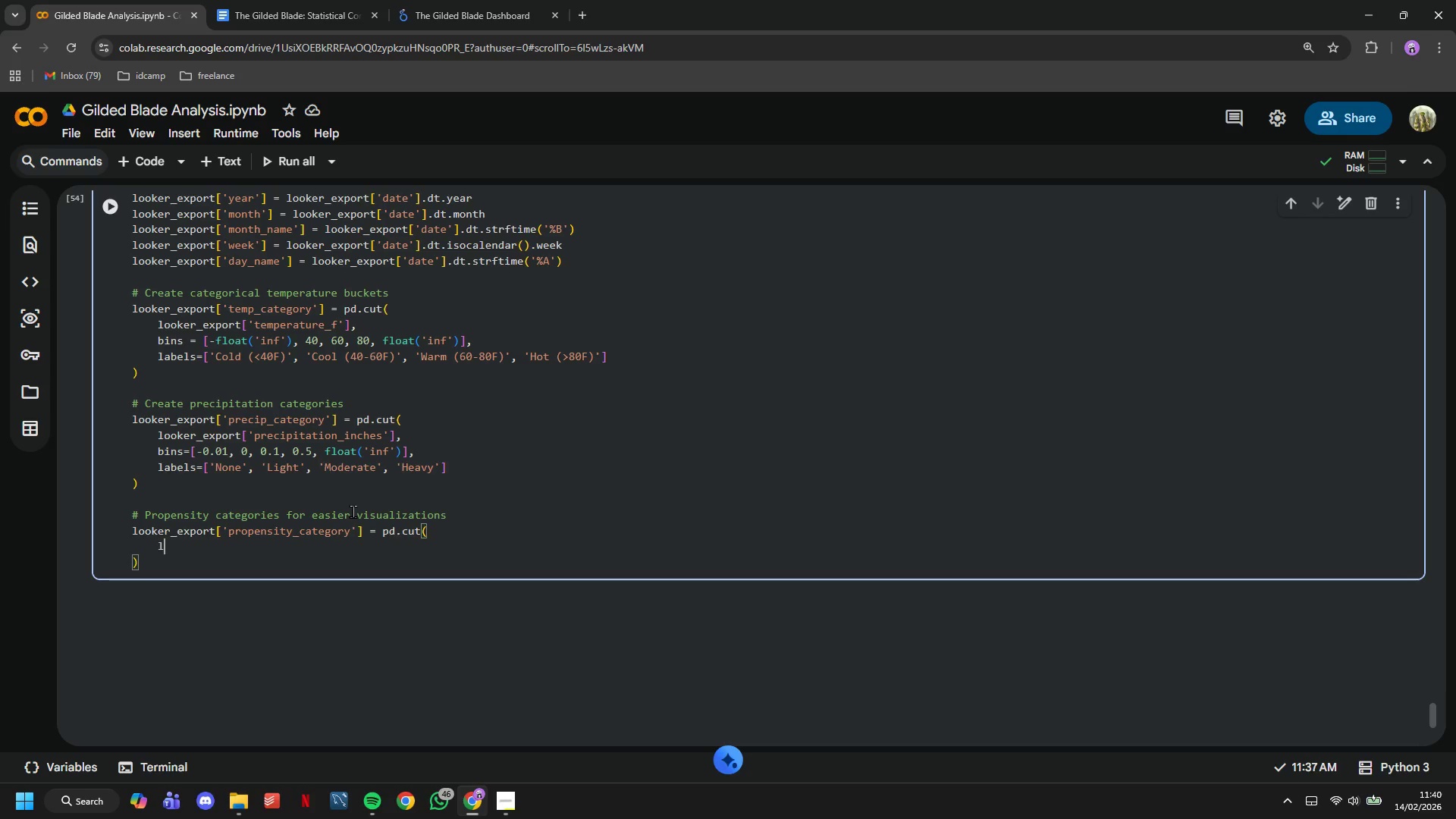 
type(looker_export['propensity_socr)
key(Backspace)
key(Backspace)
key(Backspace)
type(core)
 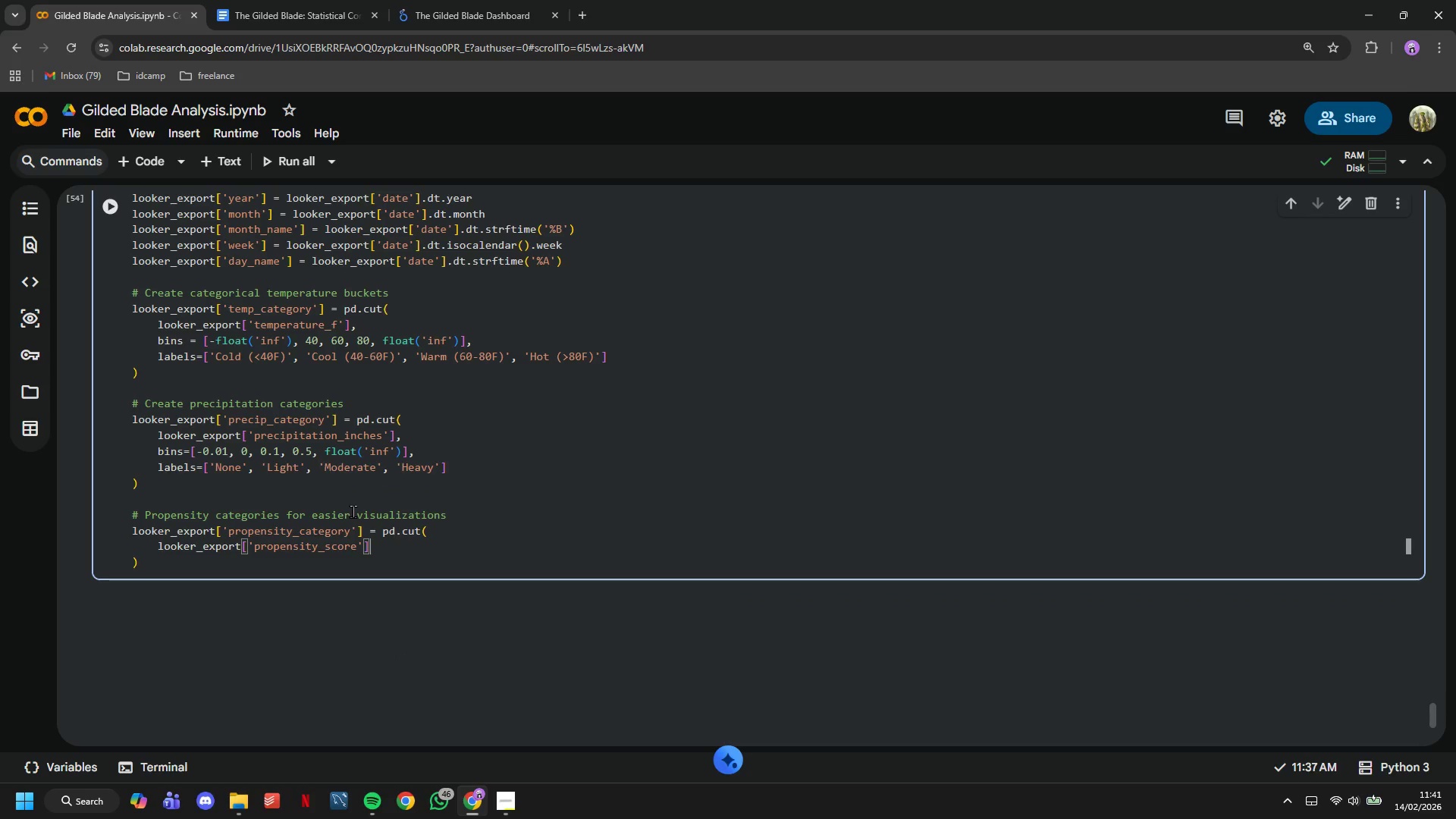 
 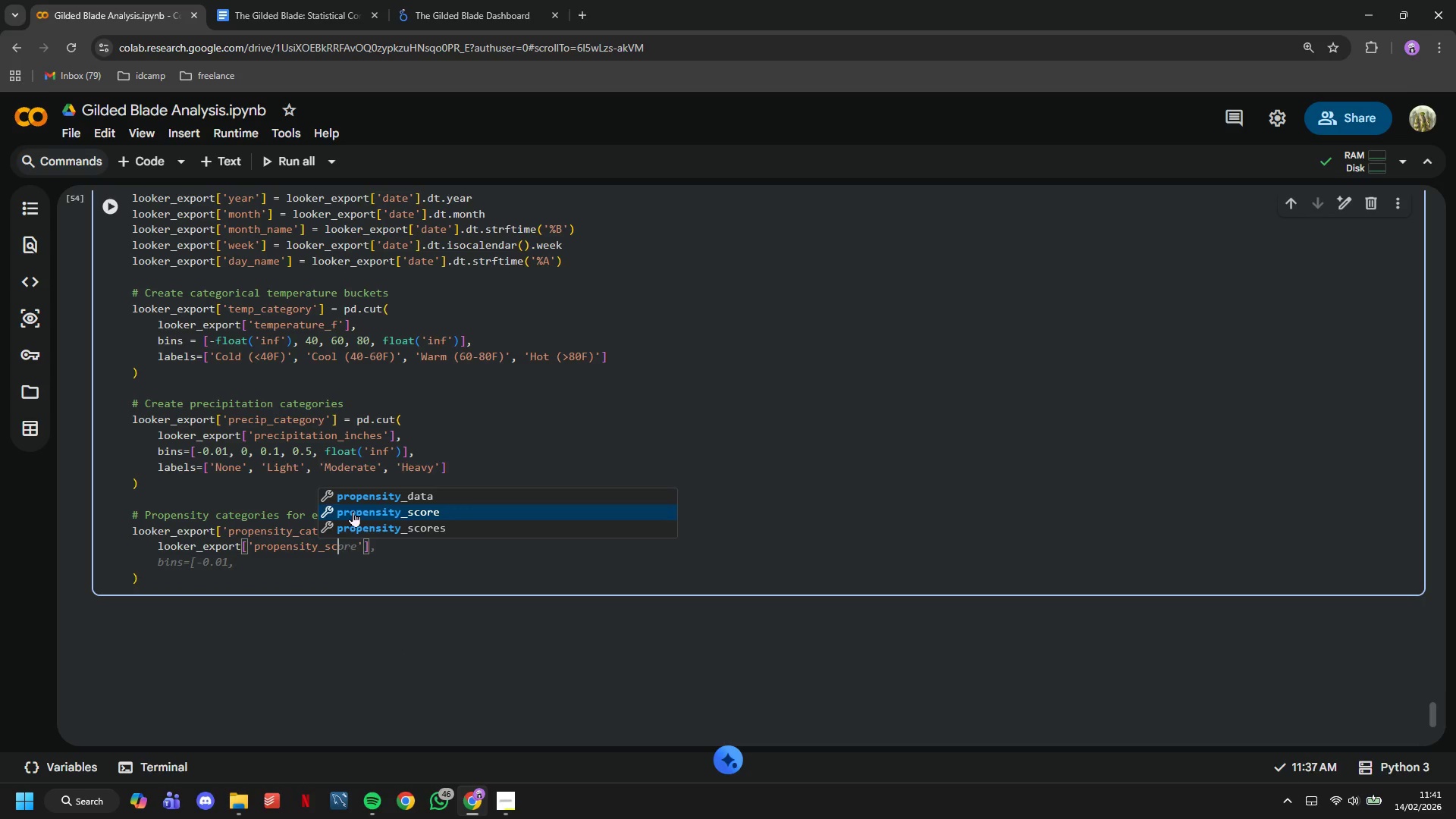 
key(ArrowRight)
 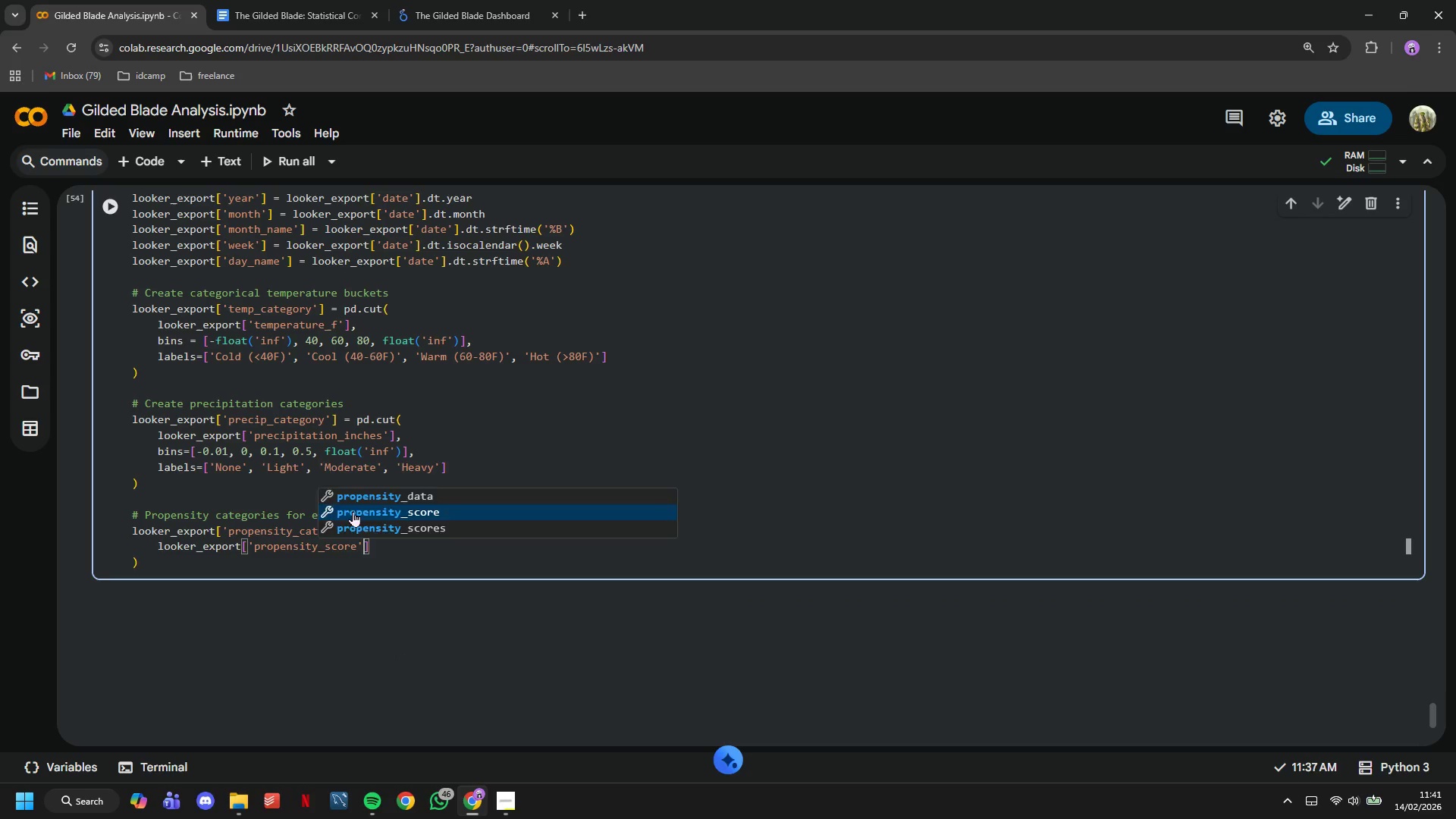 
key(ArrowRight)
 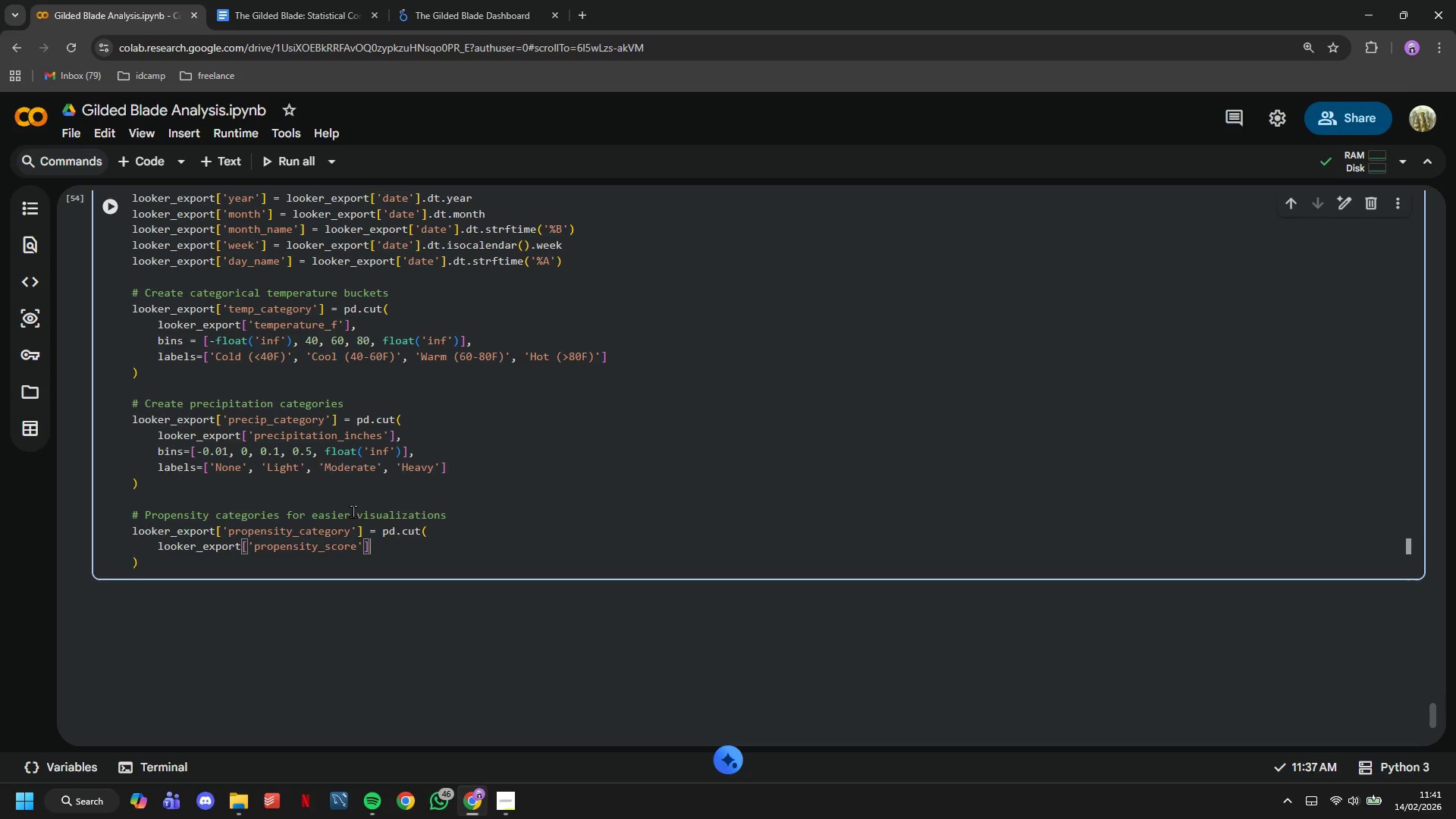 
key(ArrowRight)
 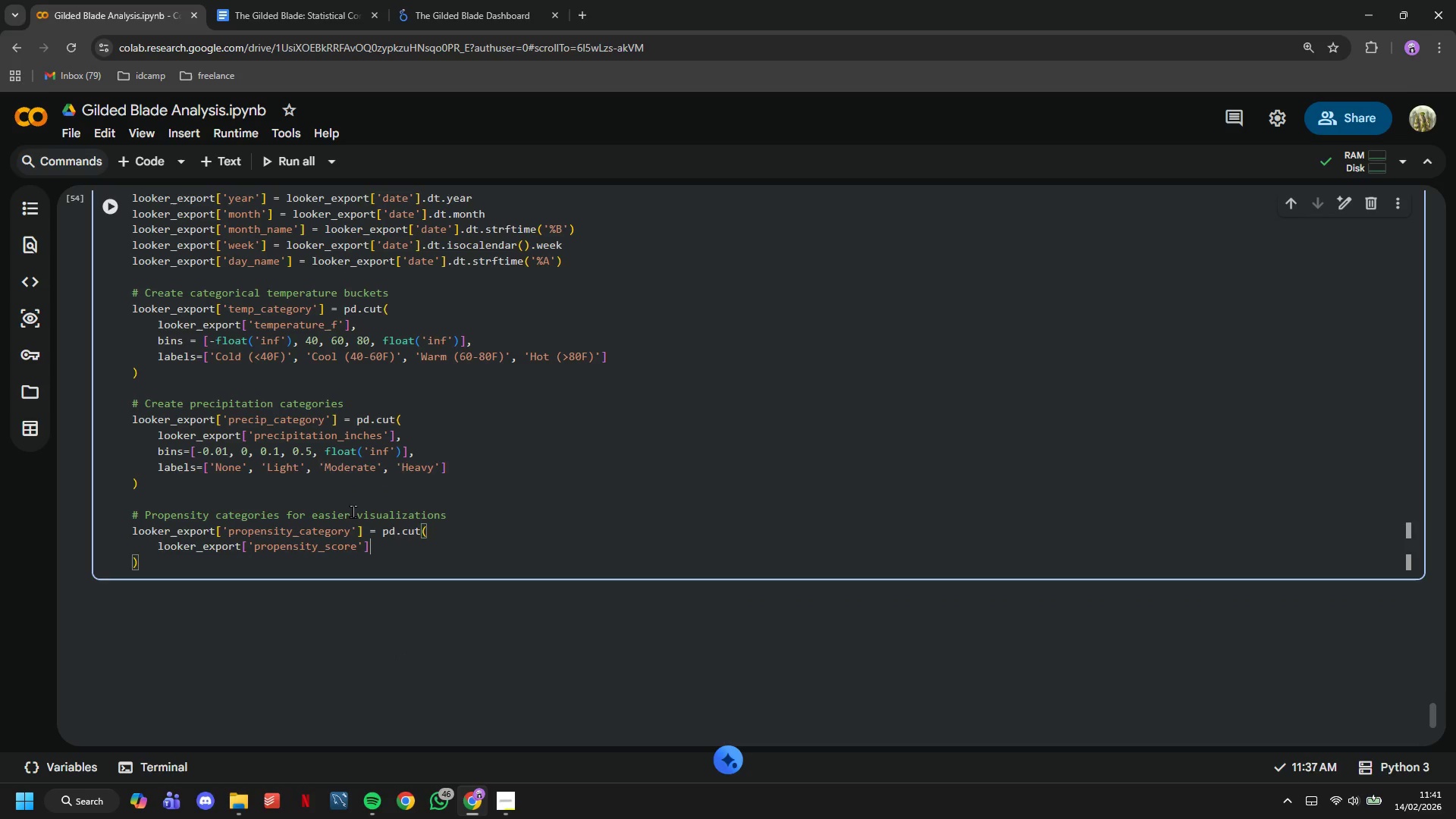 
key(ArrowLeft)
 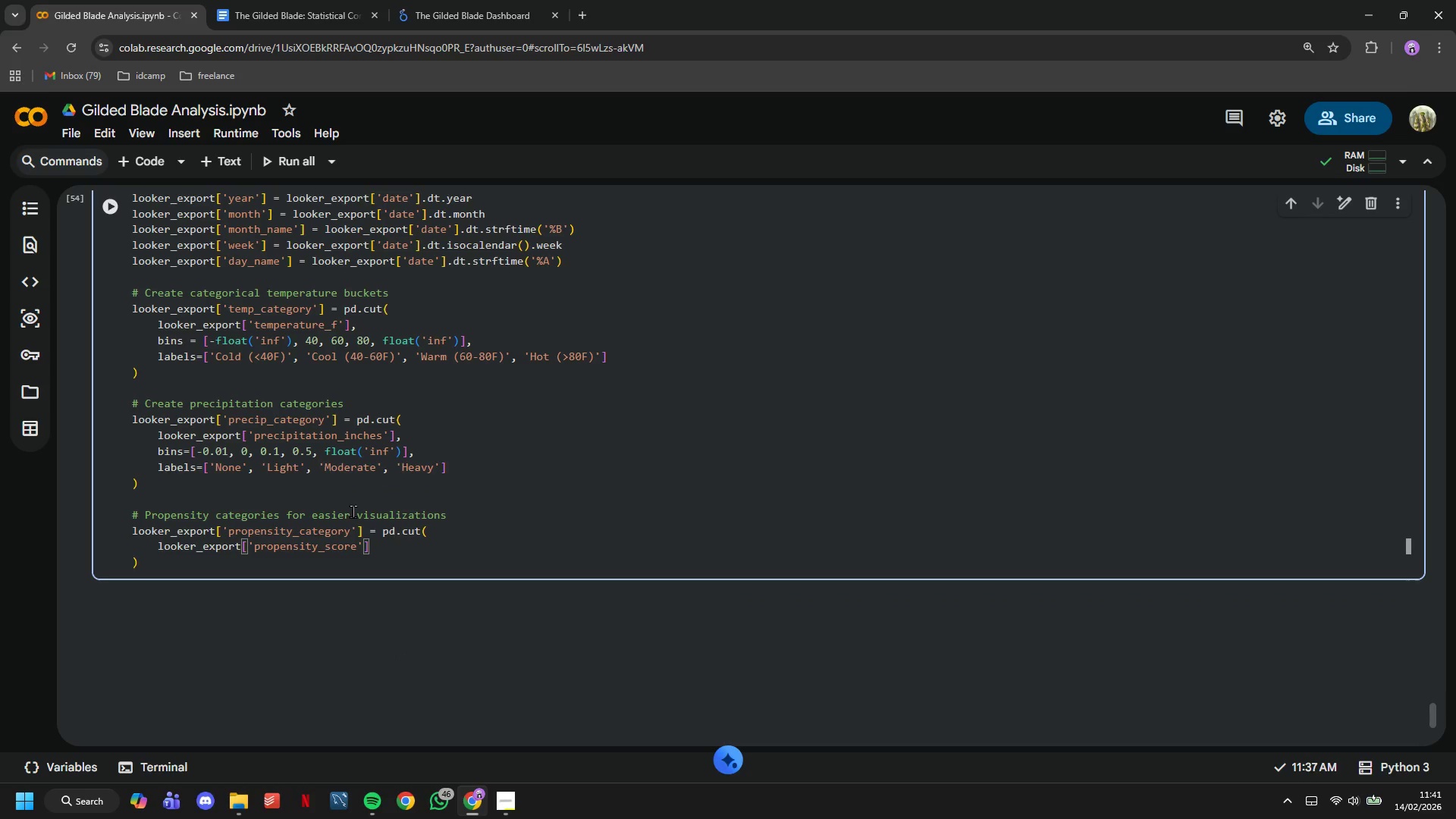 
key(Comma)
 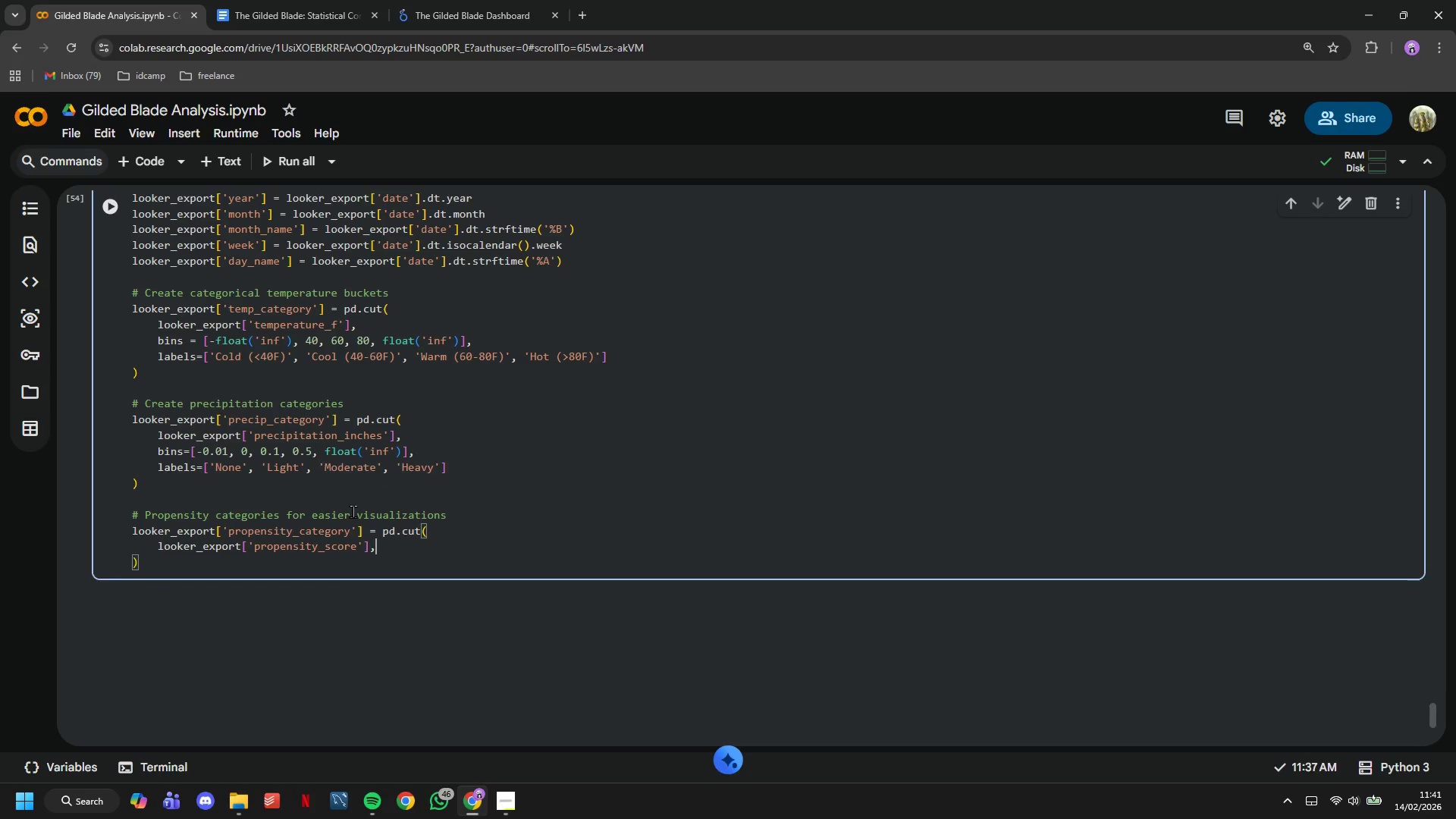 
key(Enter)
 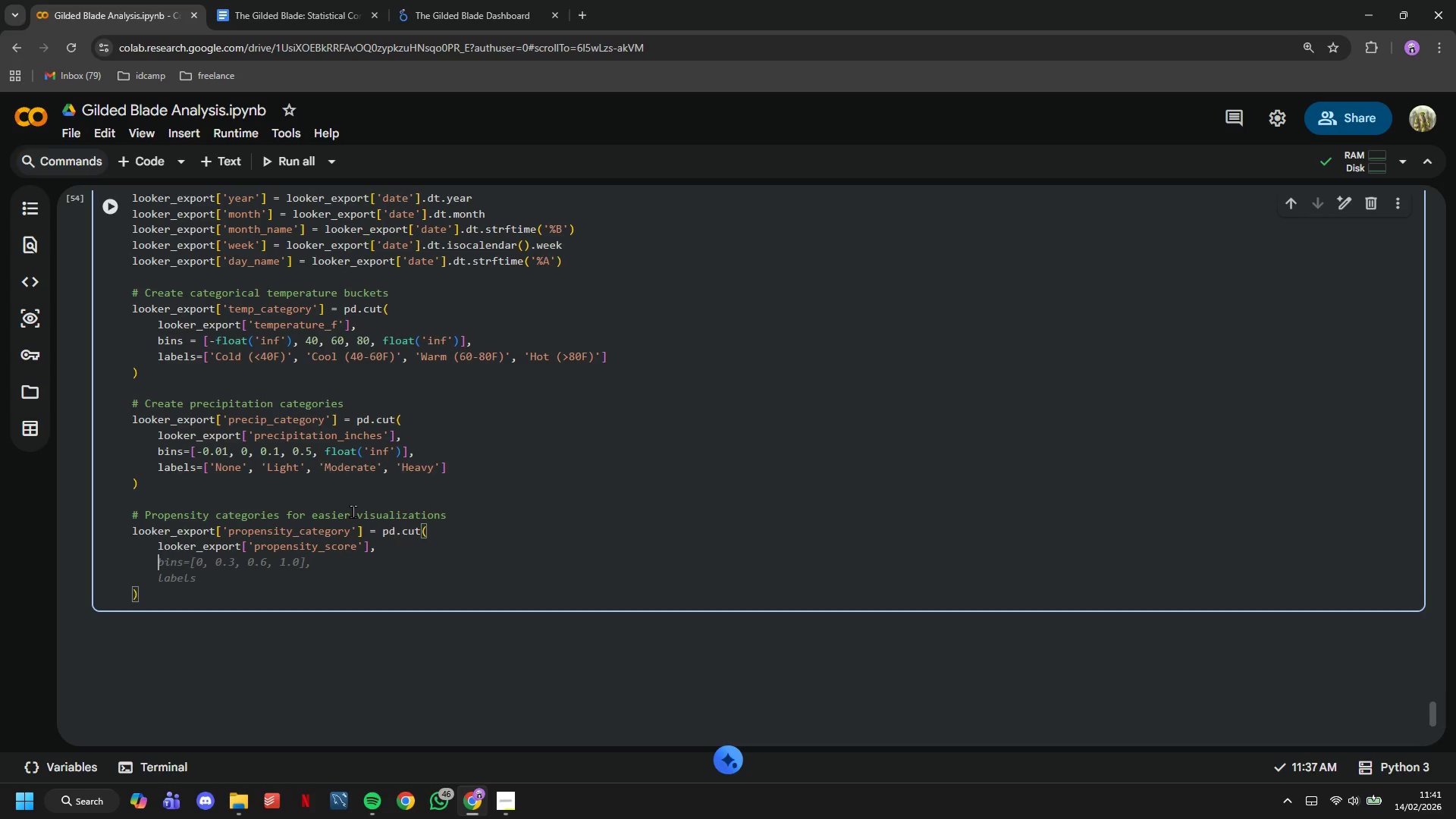 
type(bins=[0, 0.3, 0.5, 0.7, 1.0)
 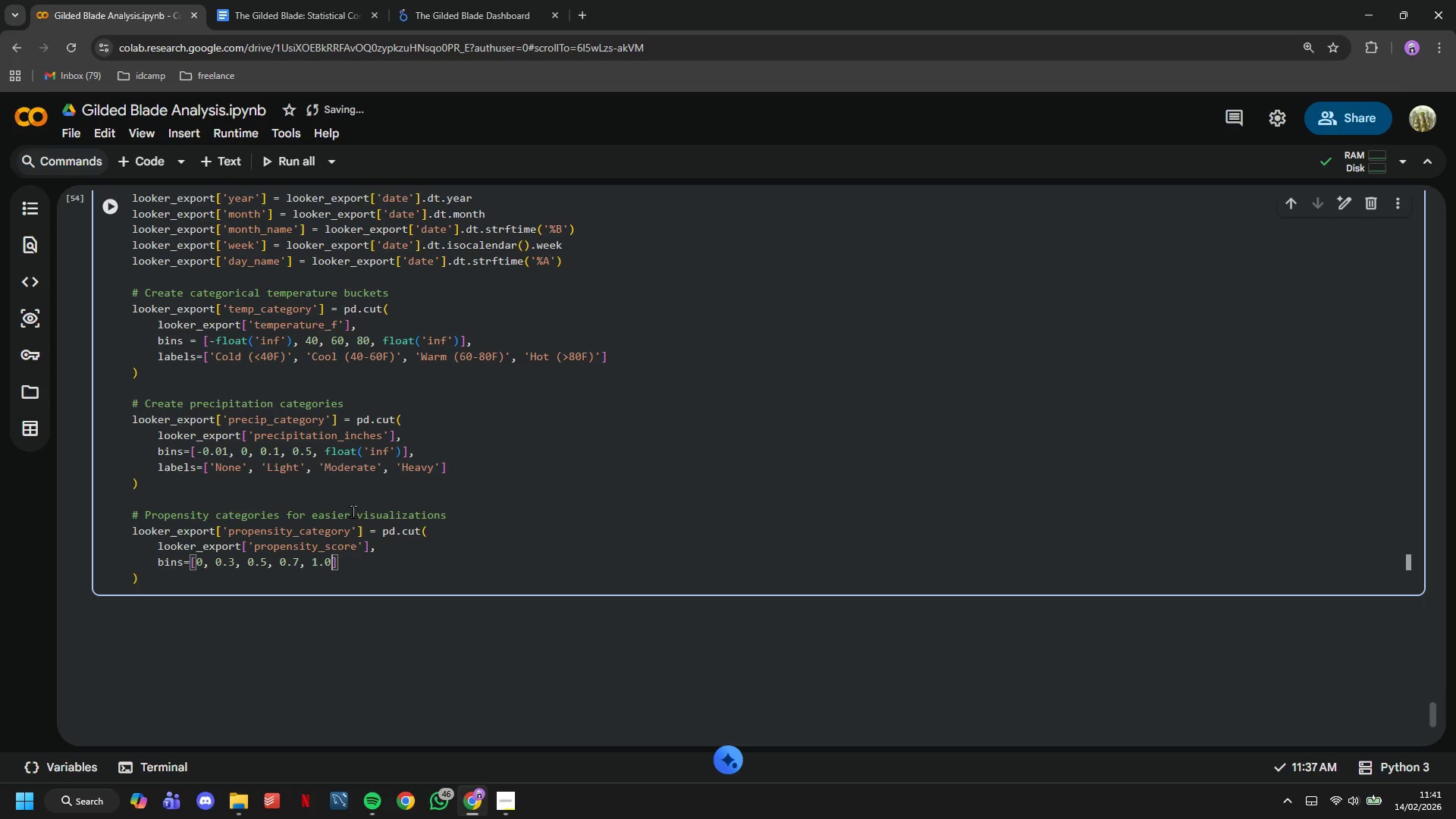 
key(ArrowRight)
 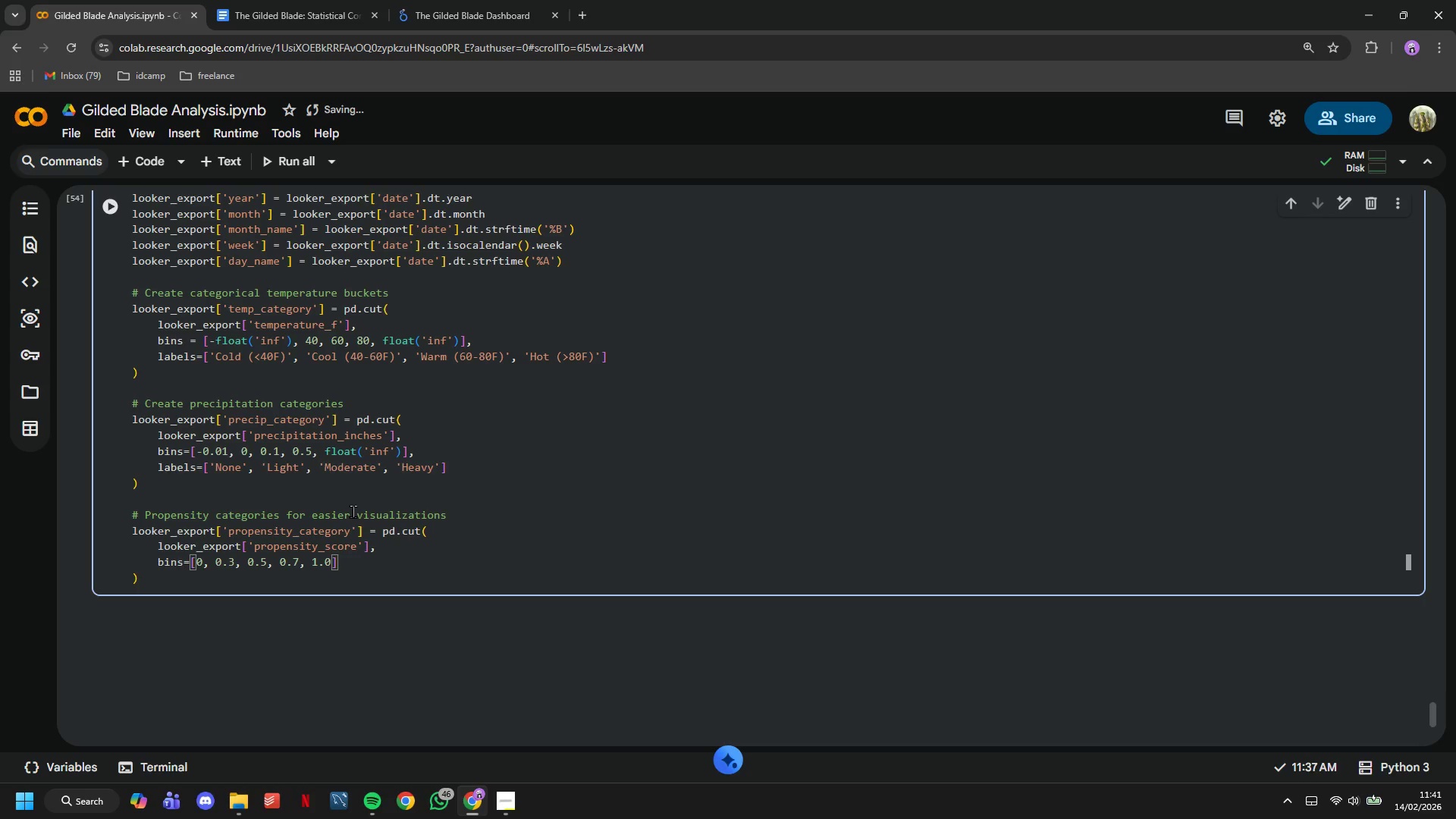 
key(Comma)
 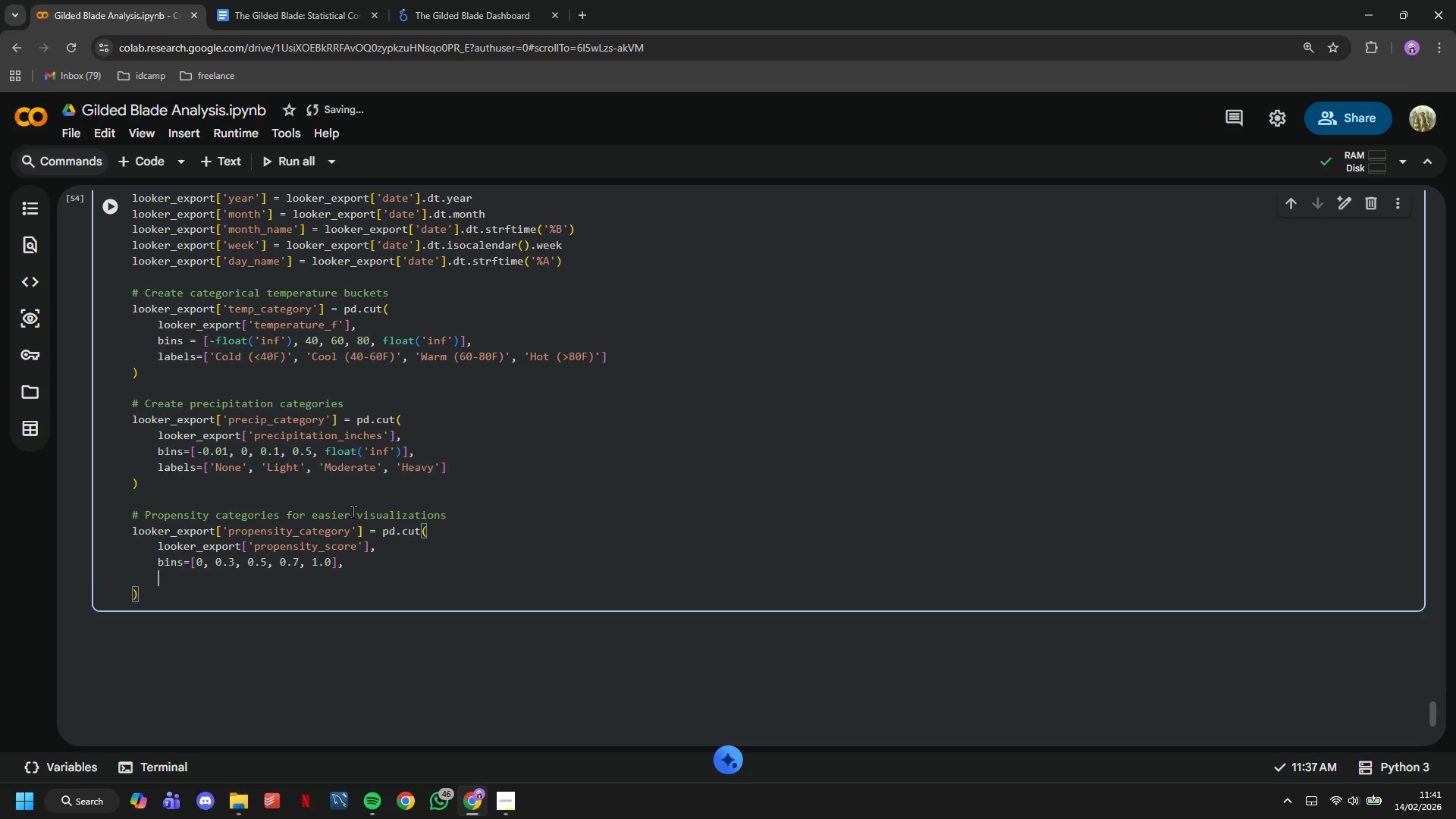 
key(Enter)
 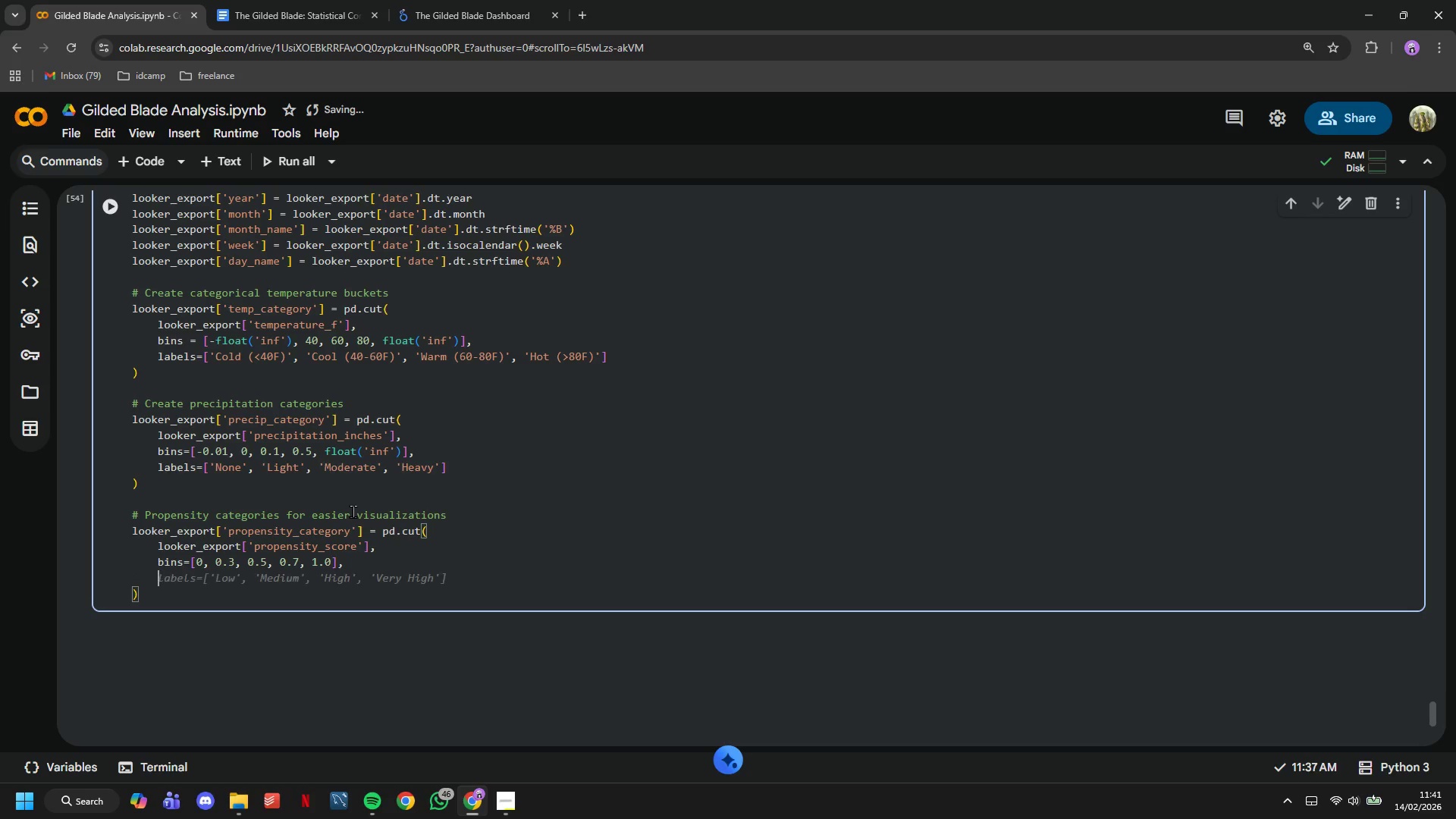 
type(labels=['Low)
 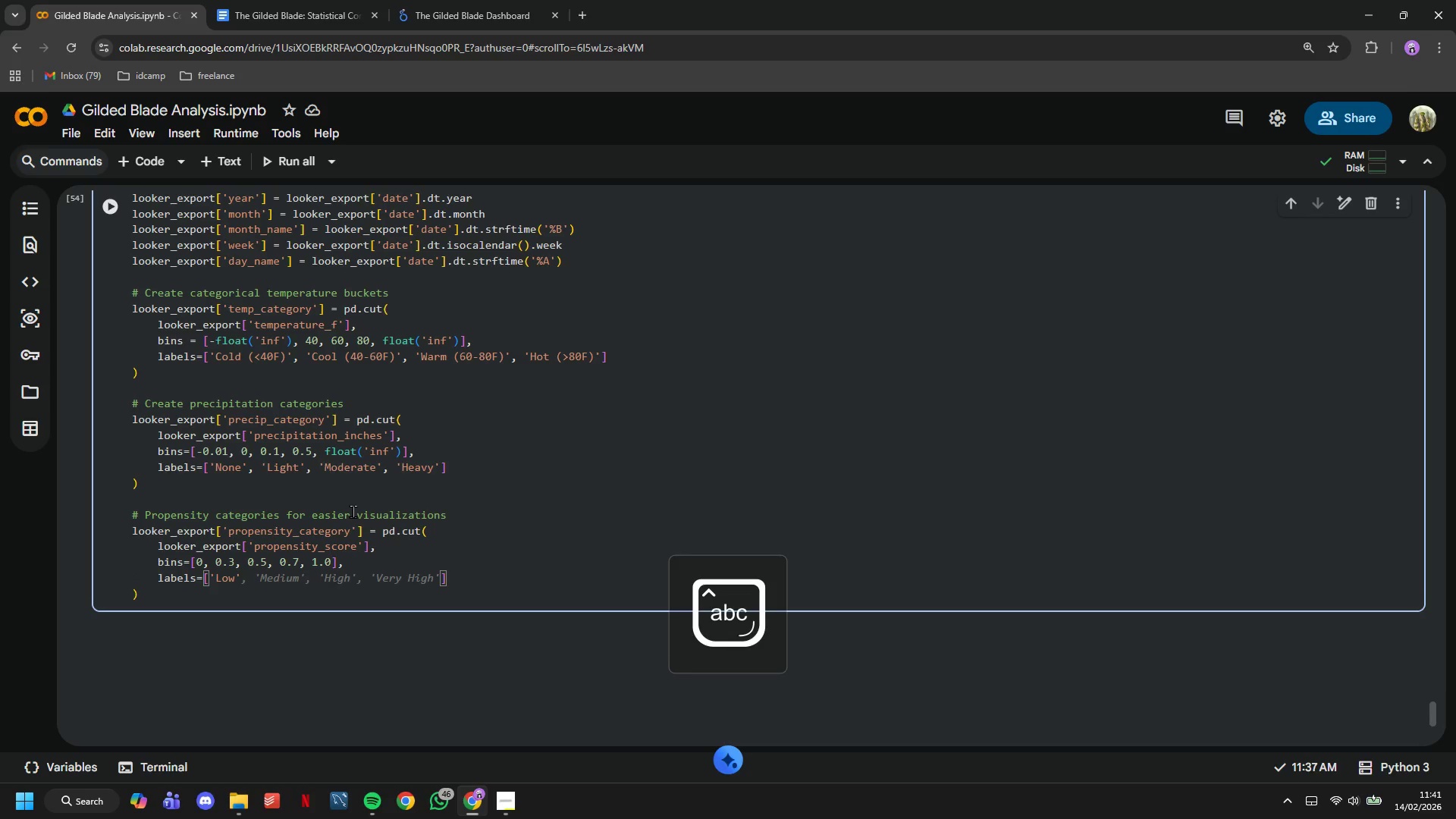 
key(ArrowRight)
 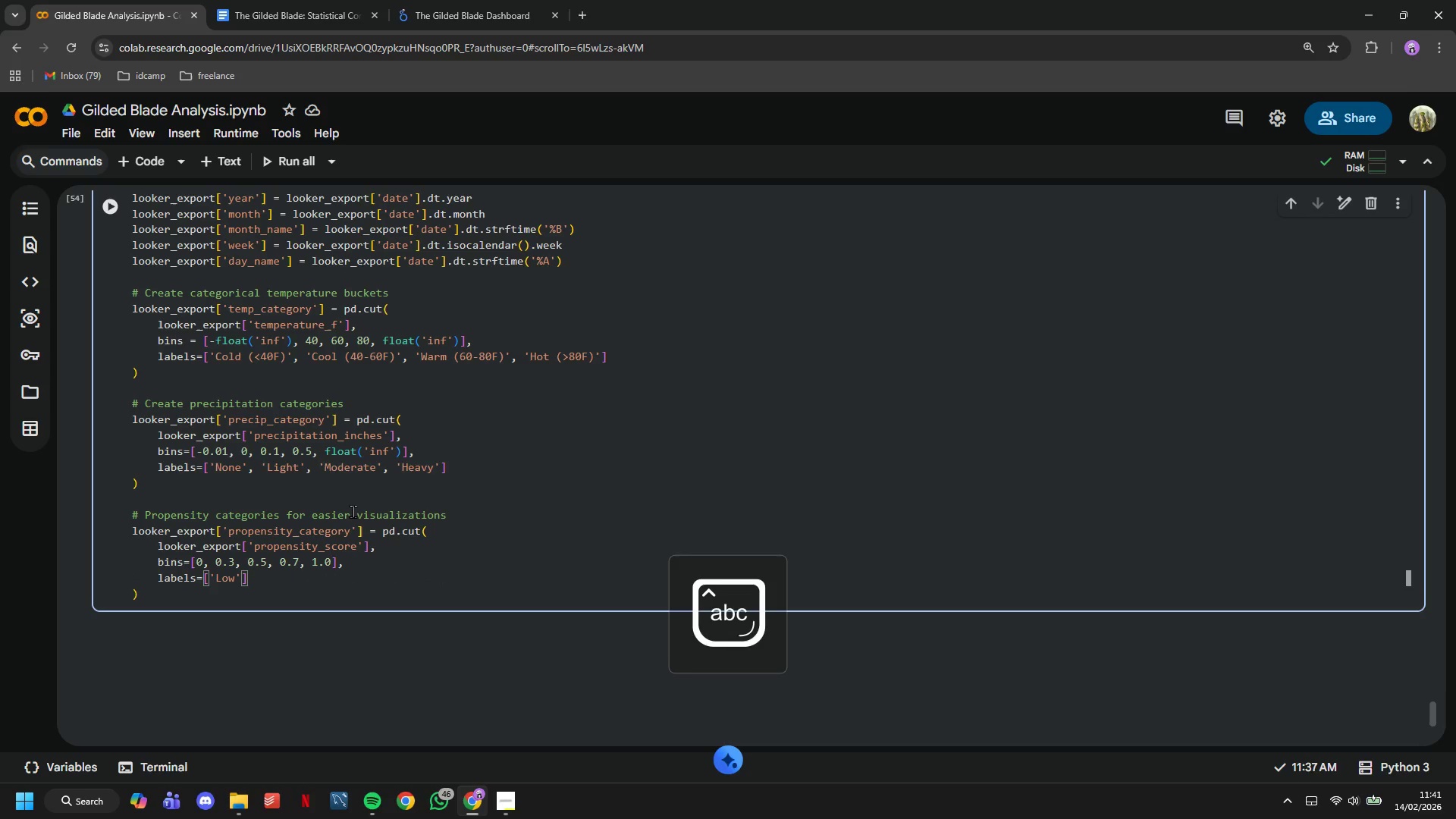 
type(, 'Medium)
 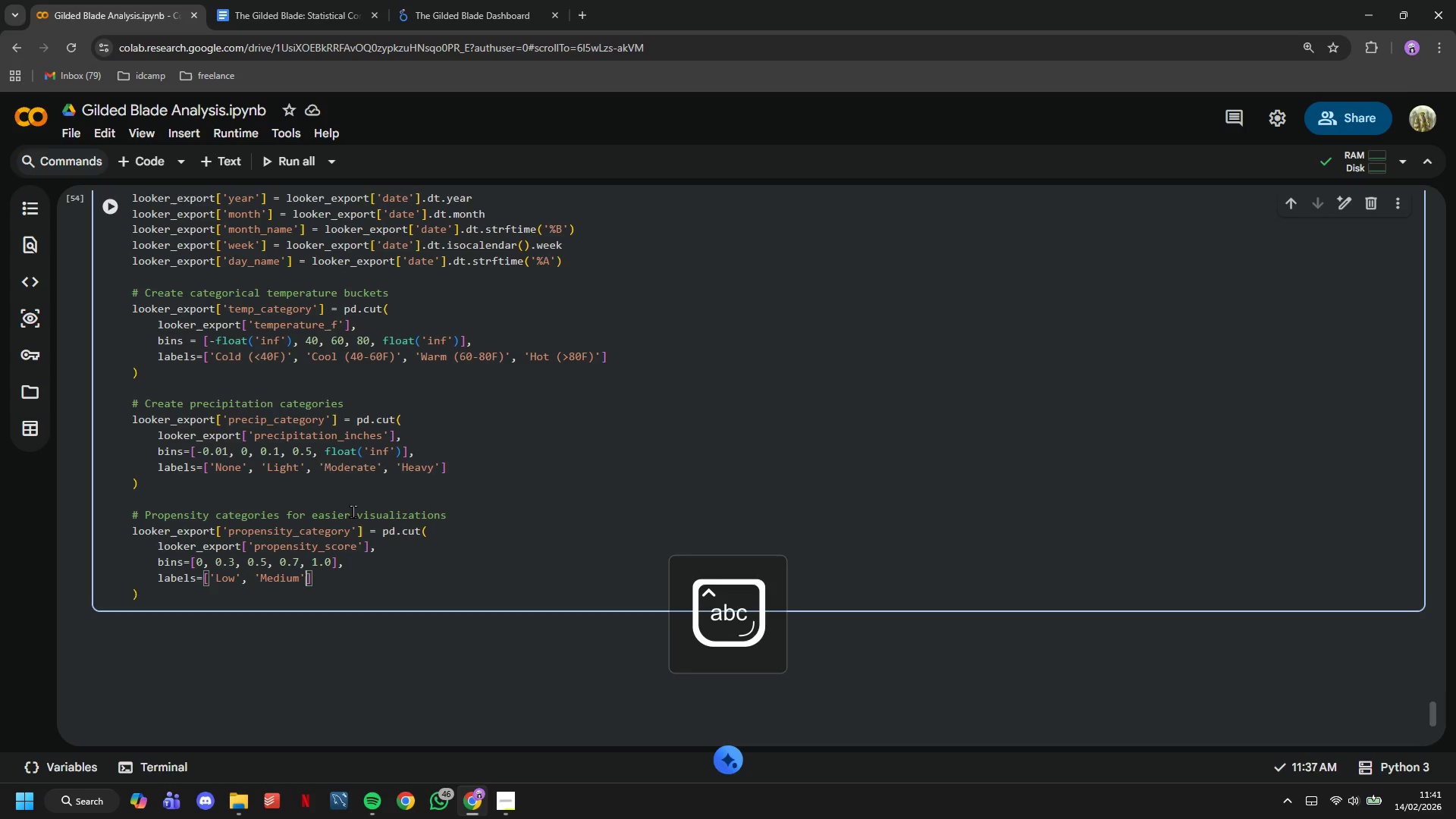 
key(ArrowRight)
 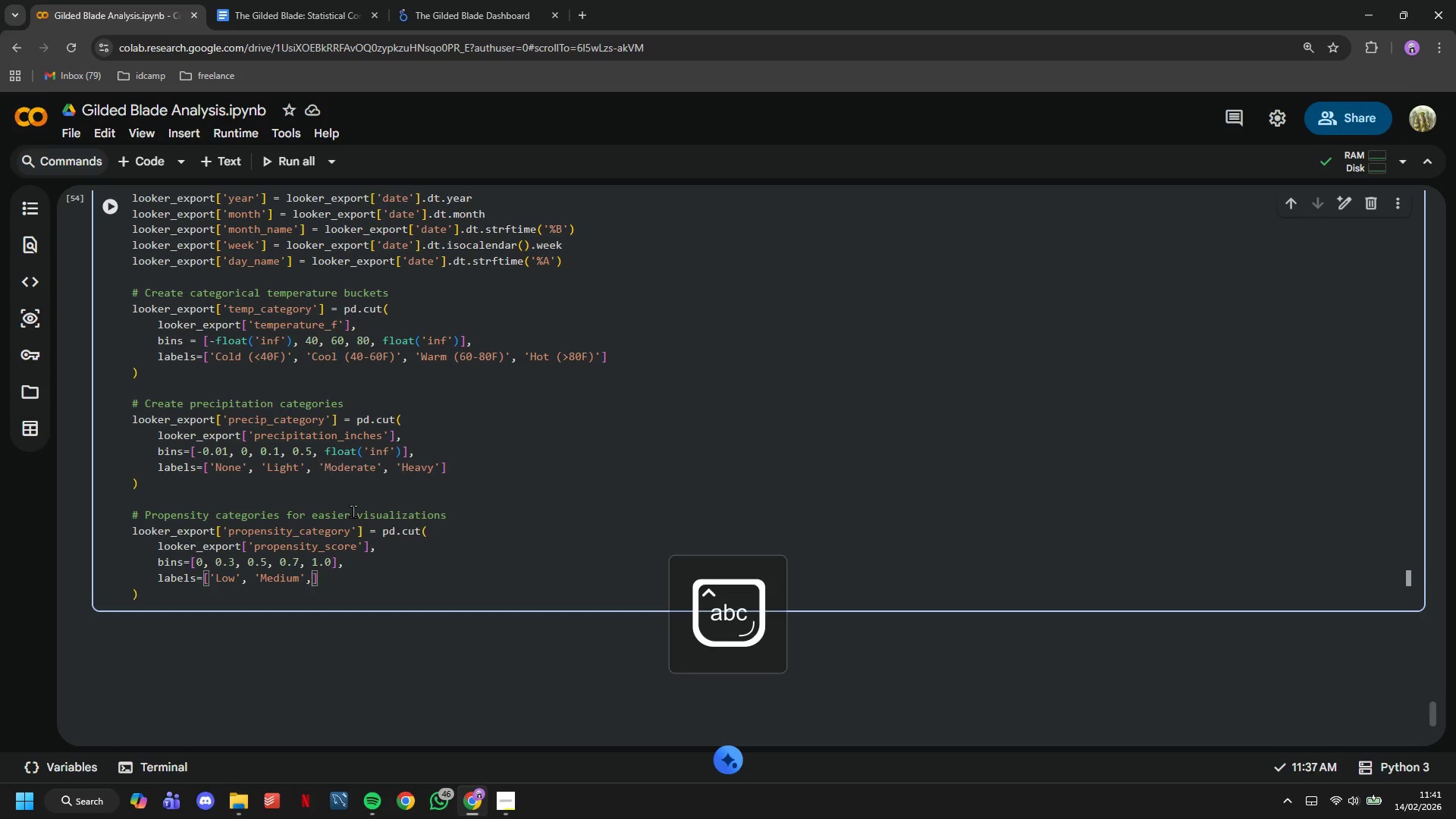 
type(, 'High)
 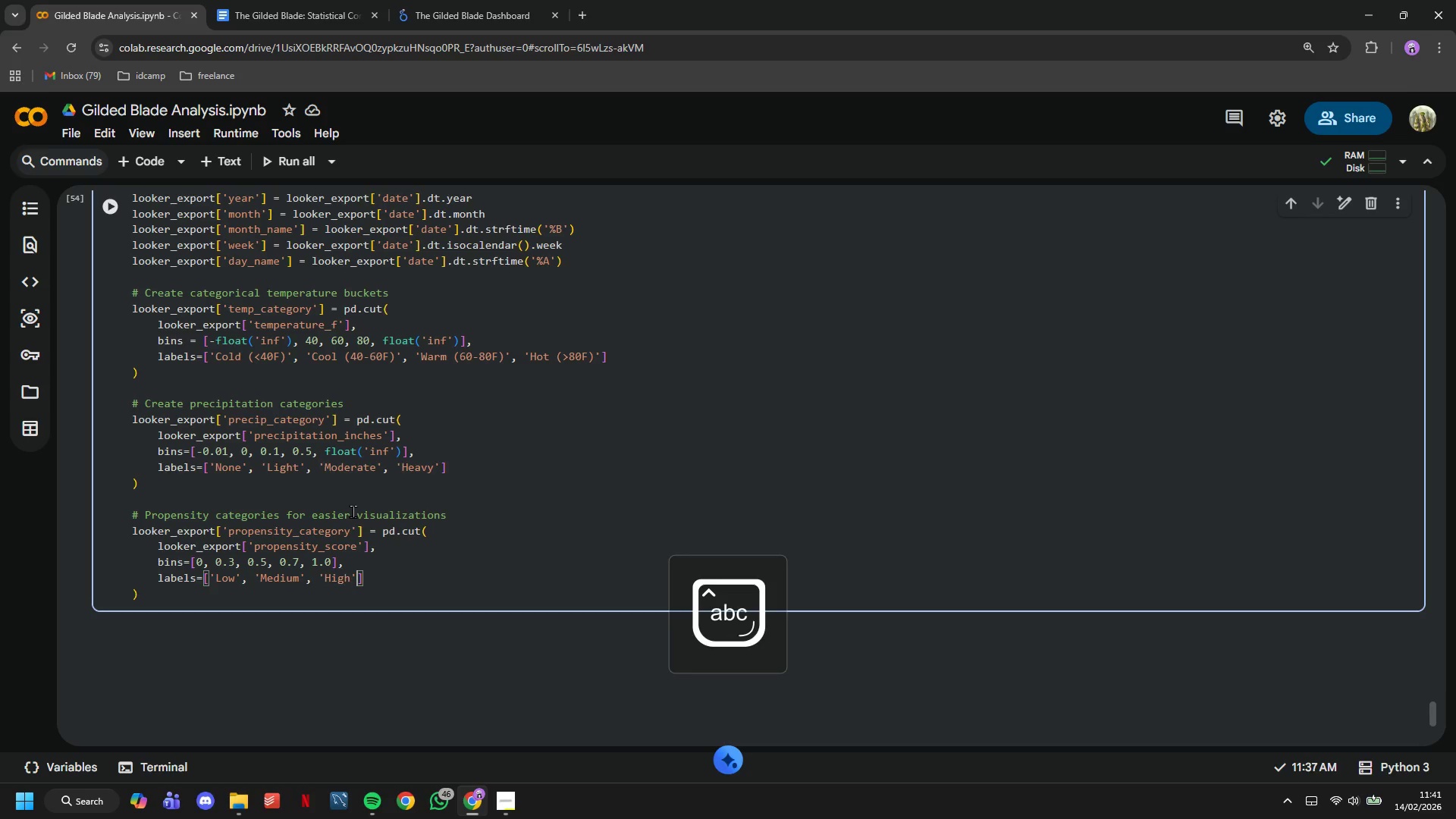 
key(ArrowRight)
 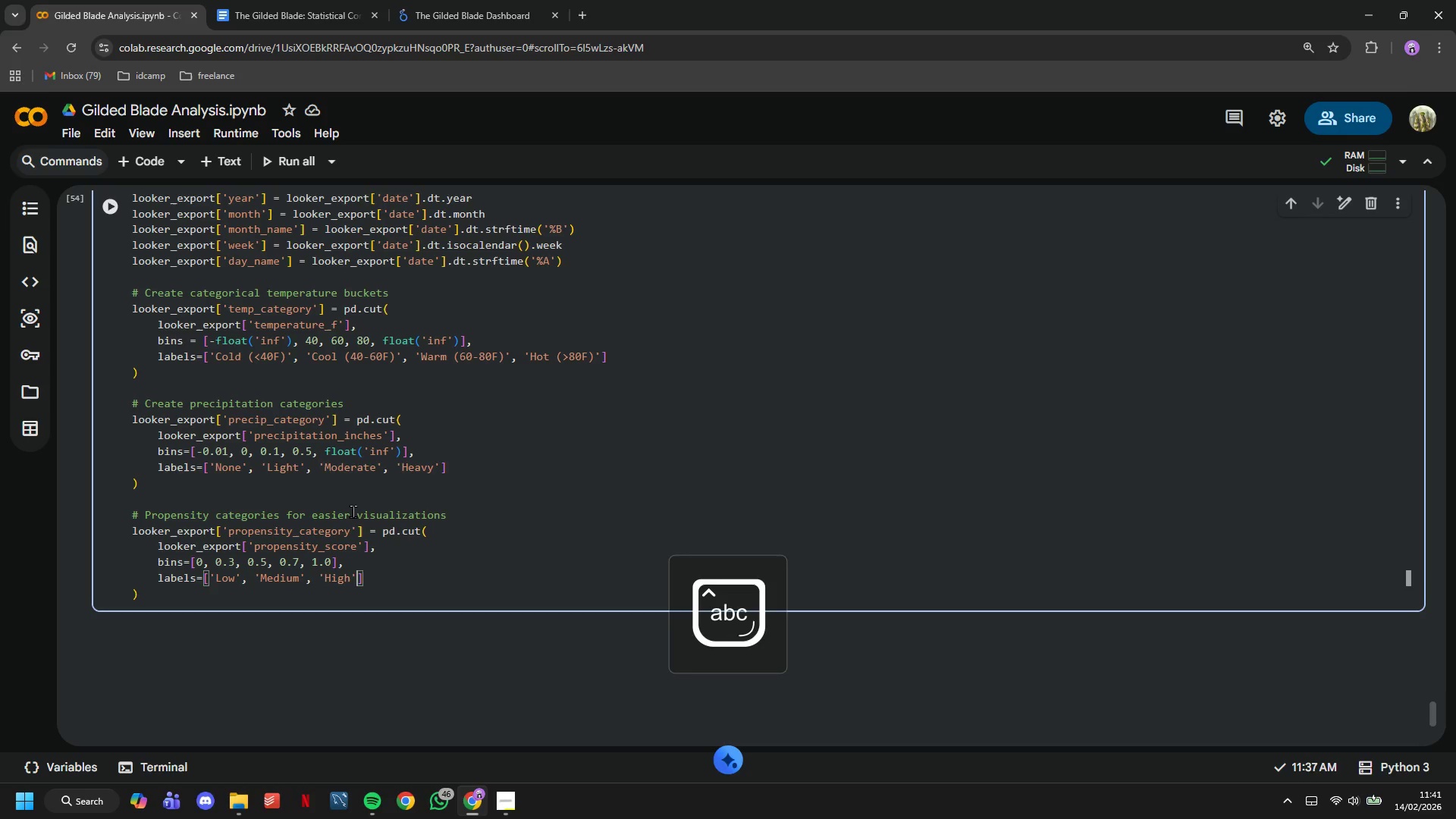 
type(, 'Very High)
 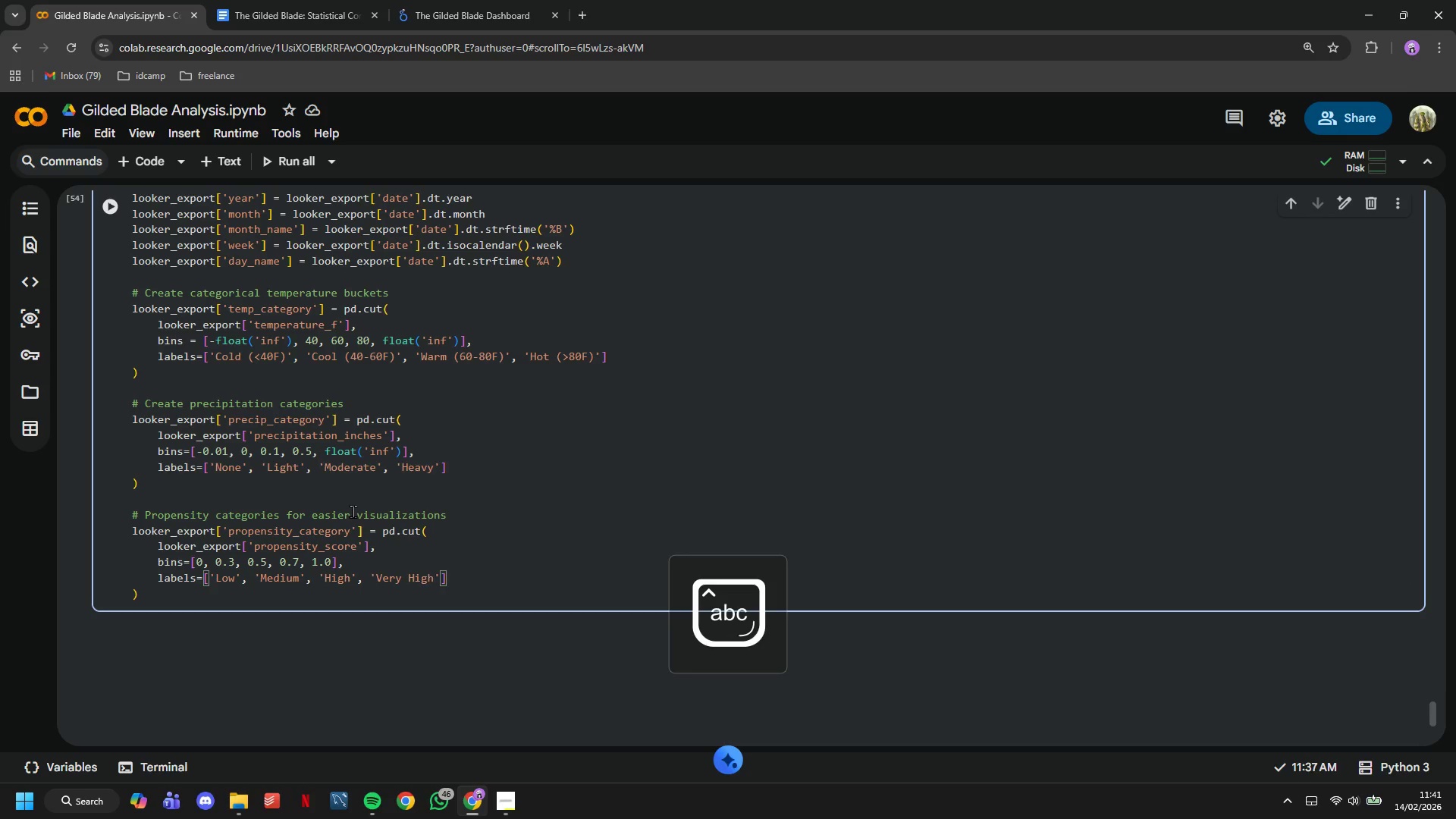 
key(ArrowDown)
 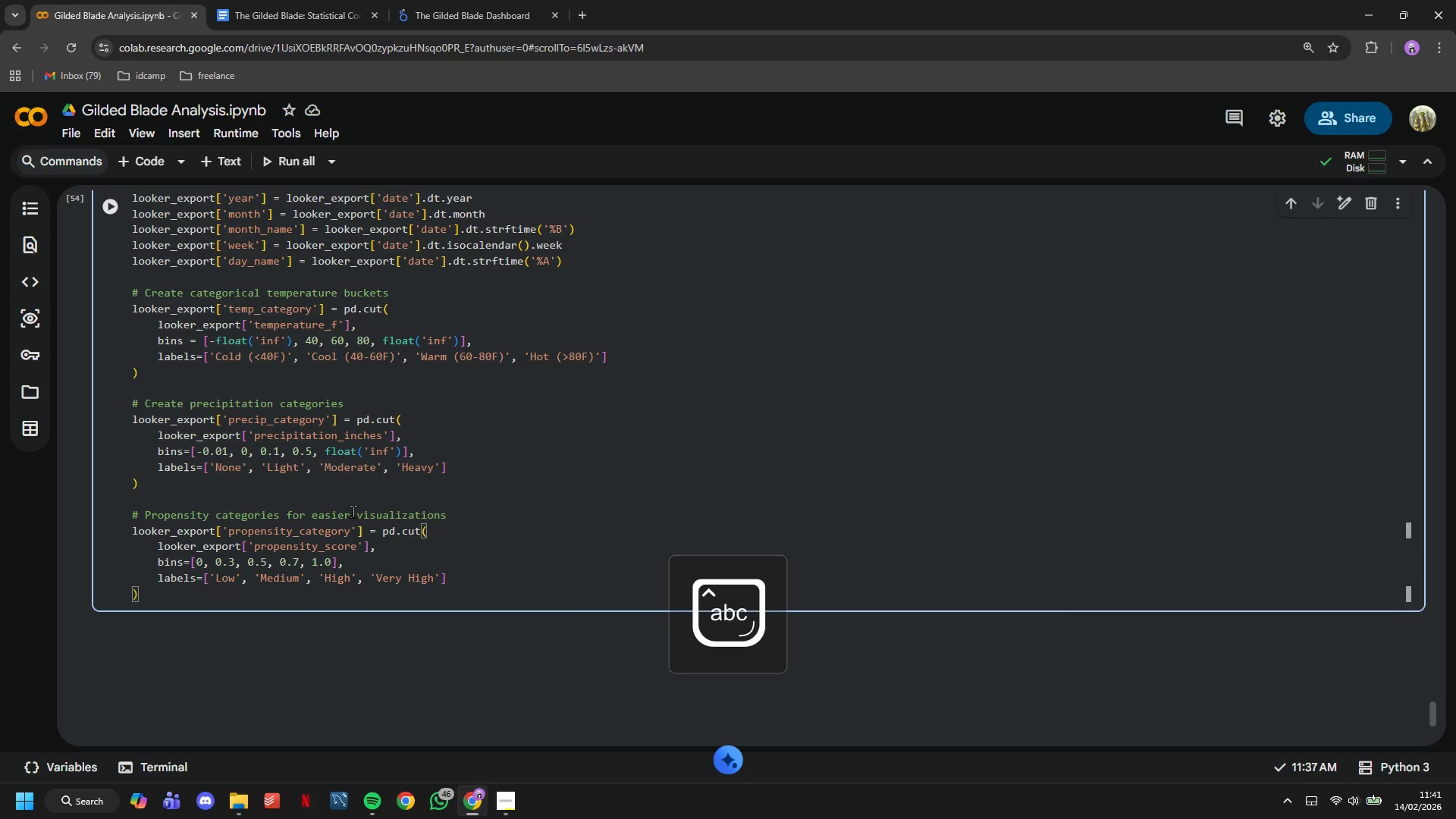 
key(Enter)
 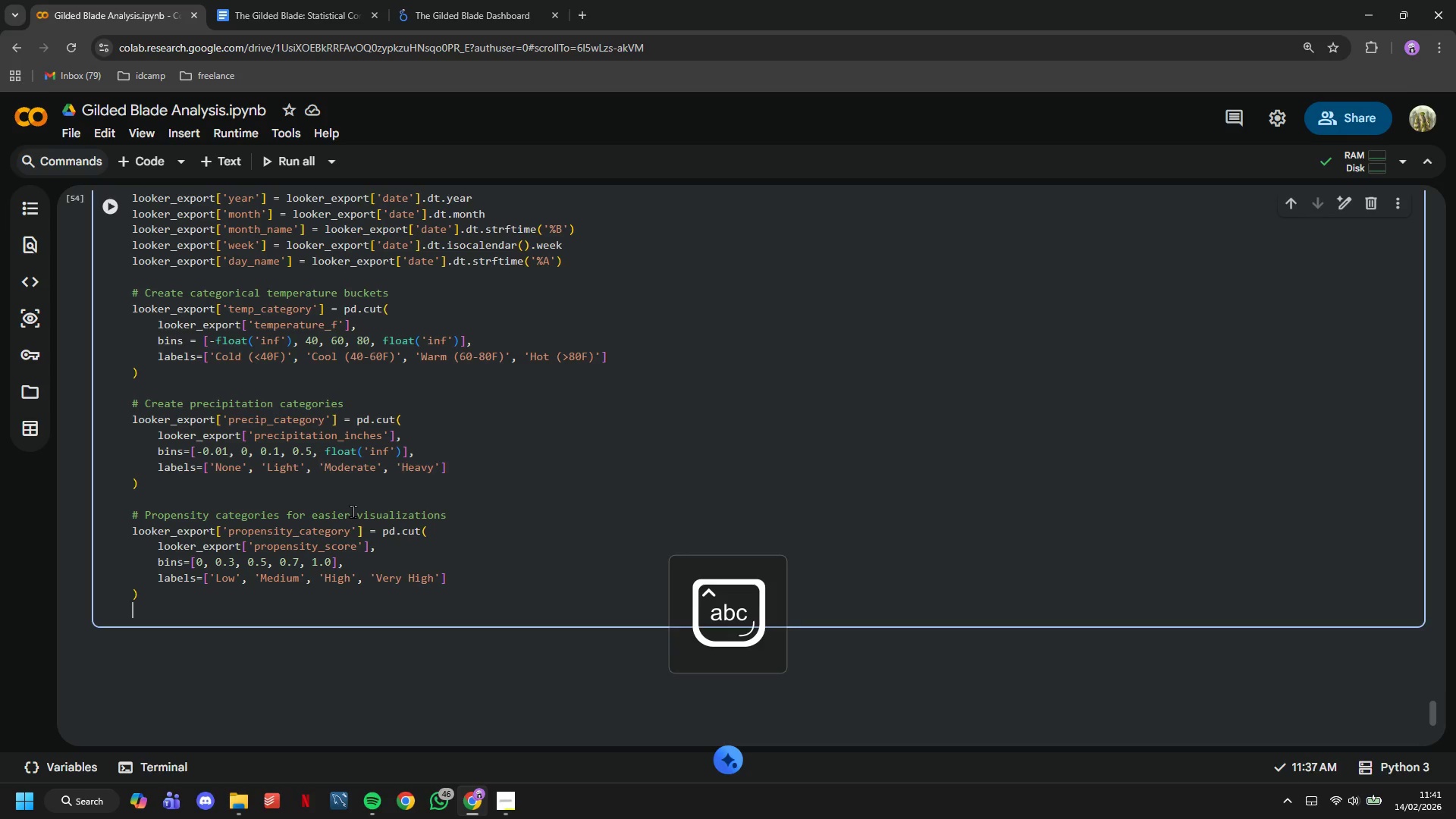 
key(Enter)
 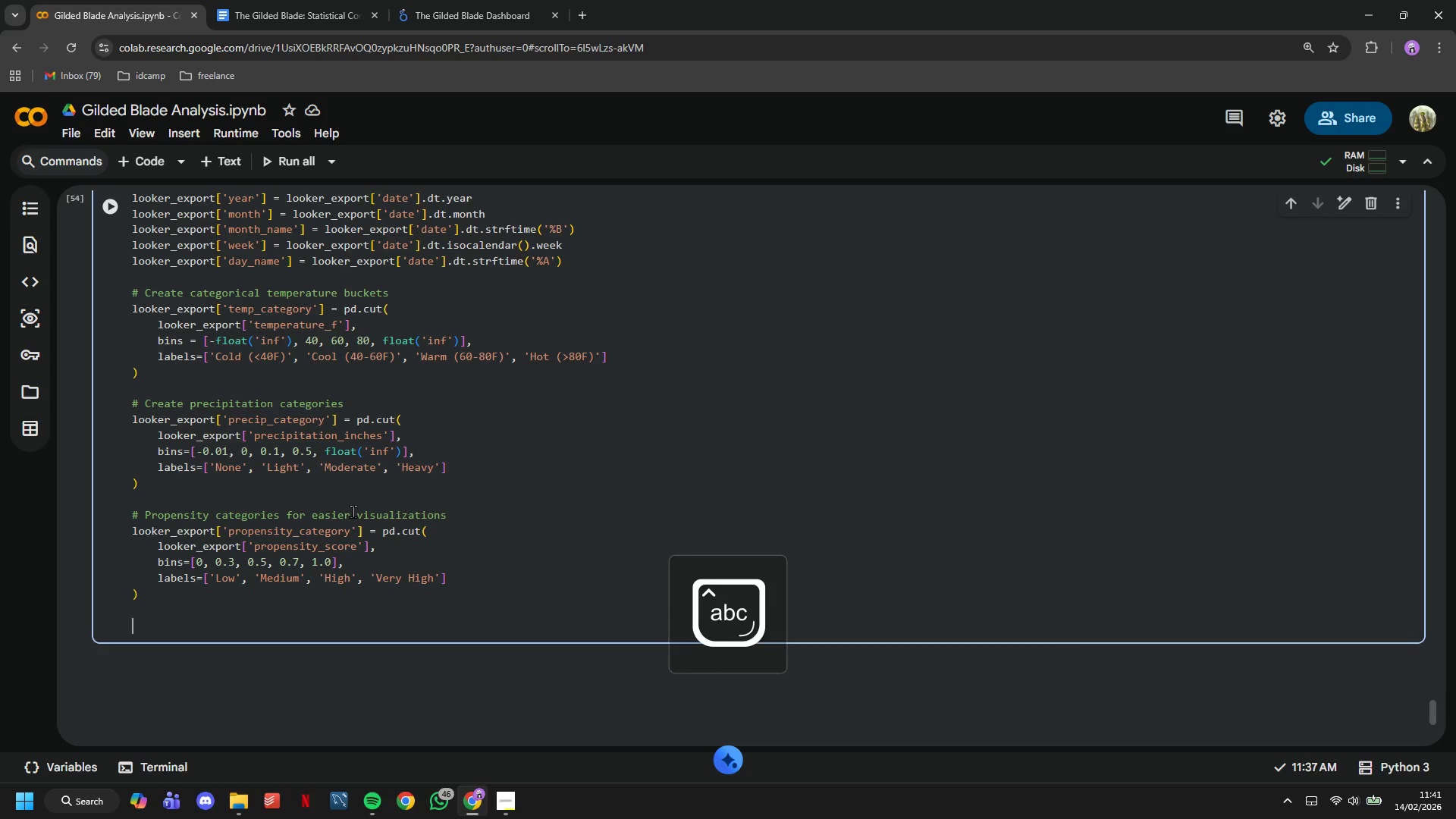 
type(# Format dates for loo)
key(Backspace)
key(Backspace)
key(Backspace)
type(Looker)
 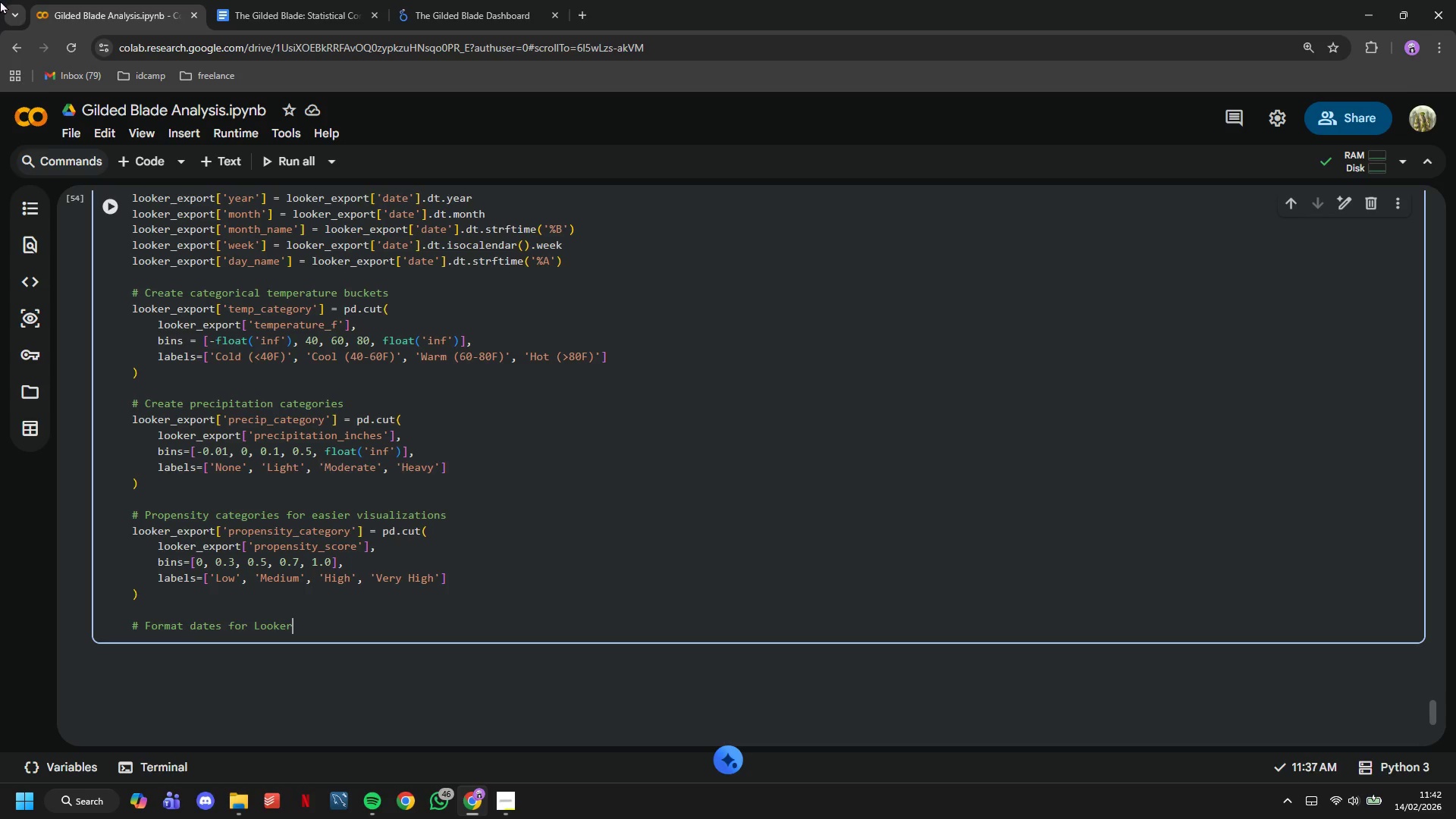 
wait(41.16)
 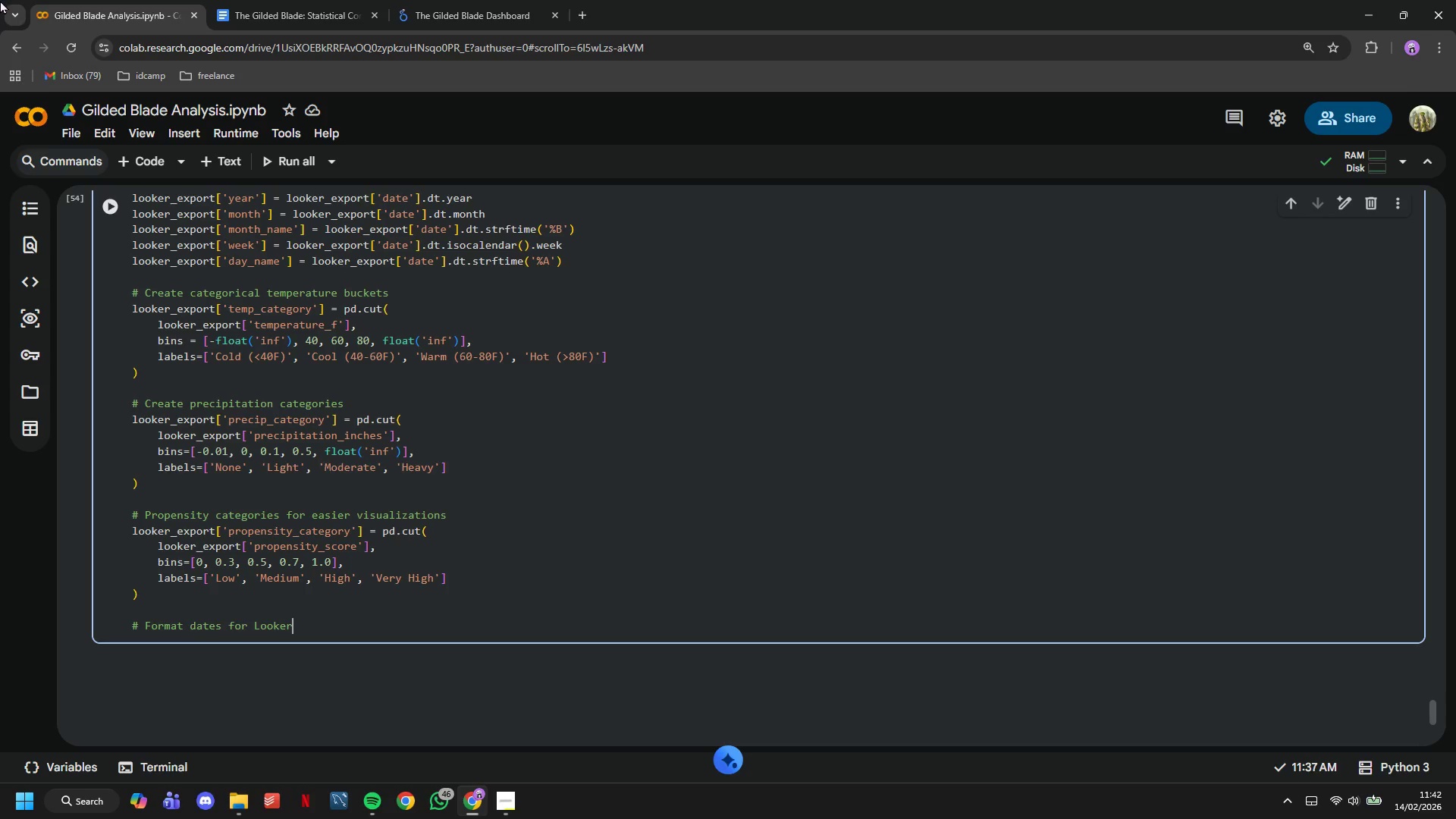 
key(Space)
 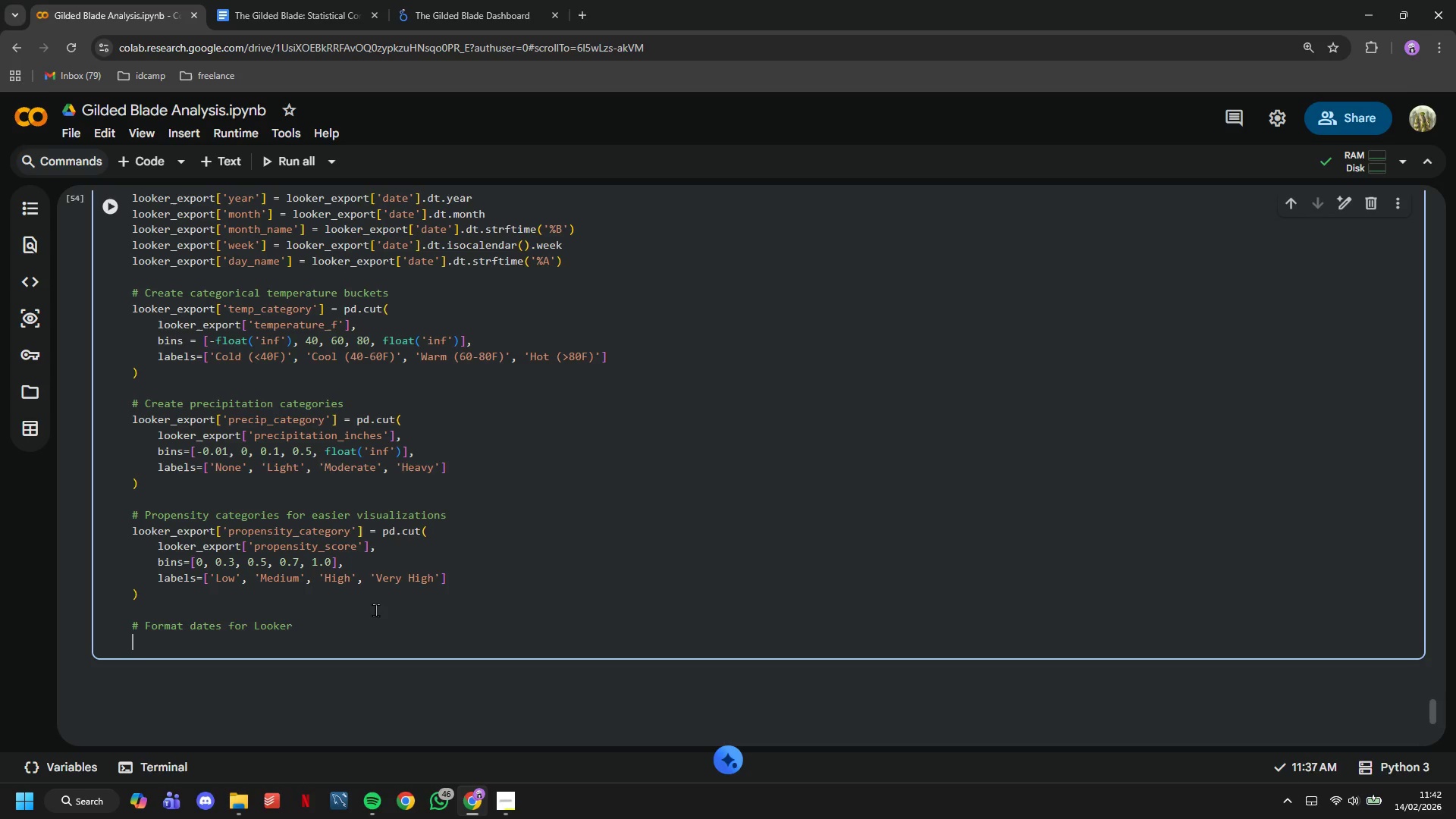 
key(Enter)
 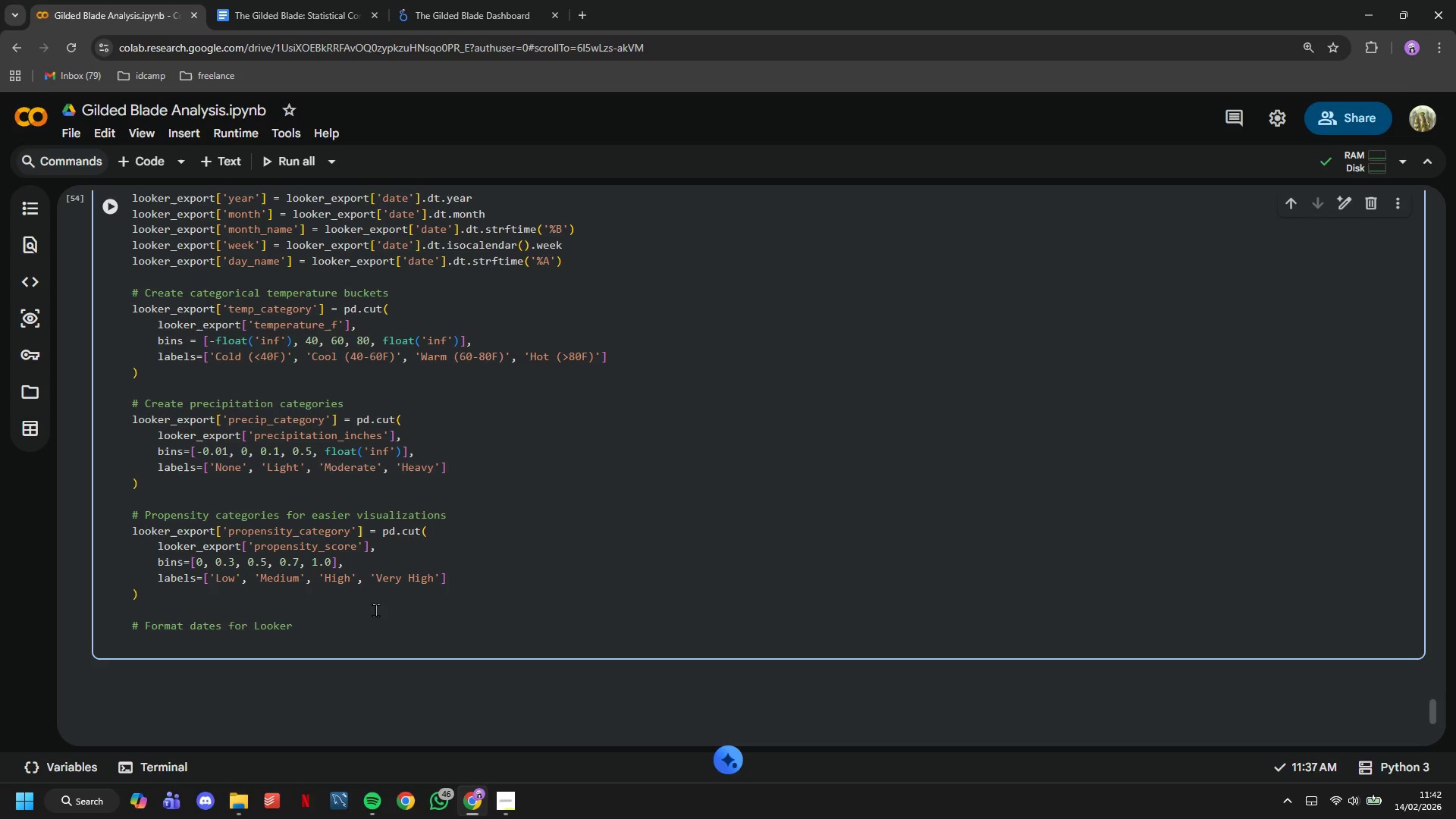 
type(looker_export = )
 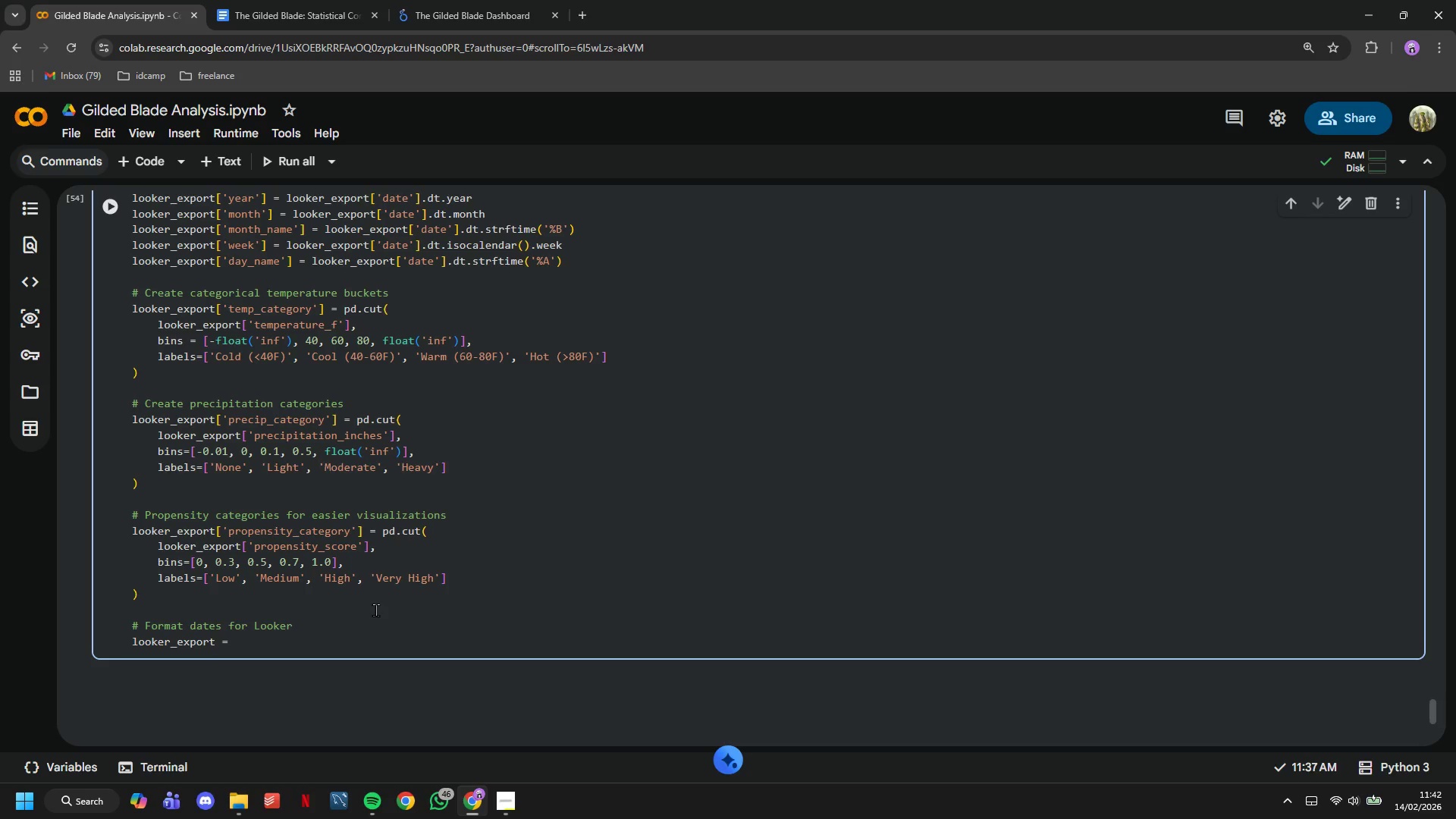 
key(Backspace)
key(Backspace)
key(Backspace)
key(Backspace)
type(t['r)
key(Backspace)
type(date_formatted)
 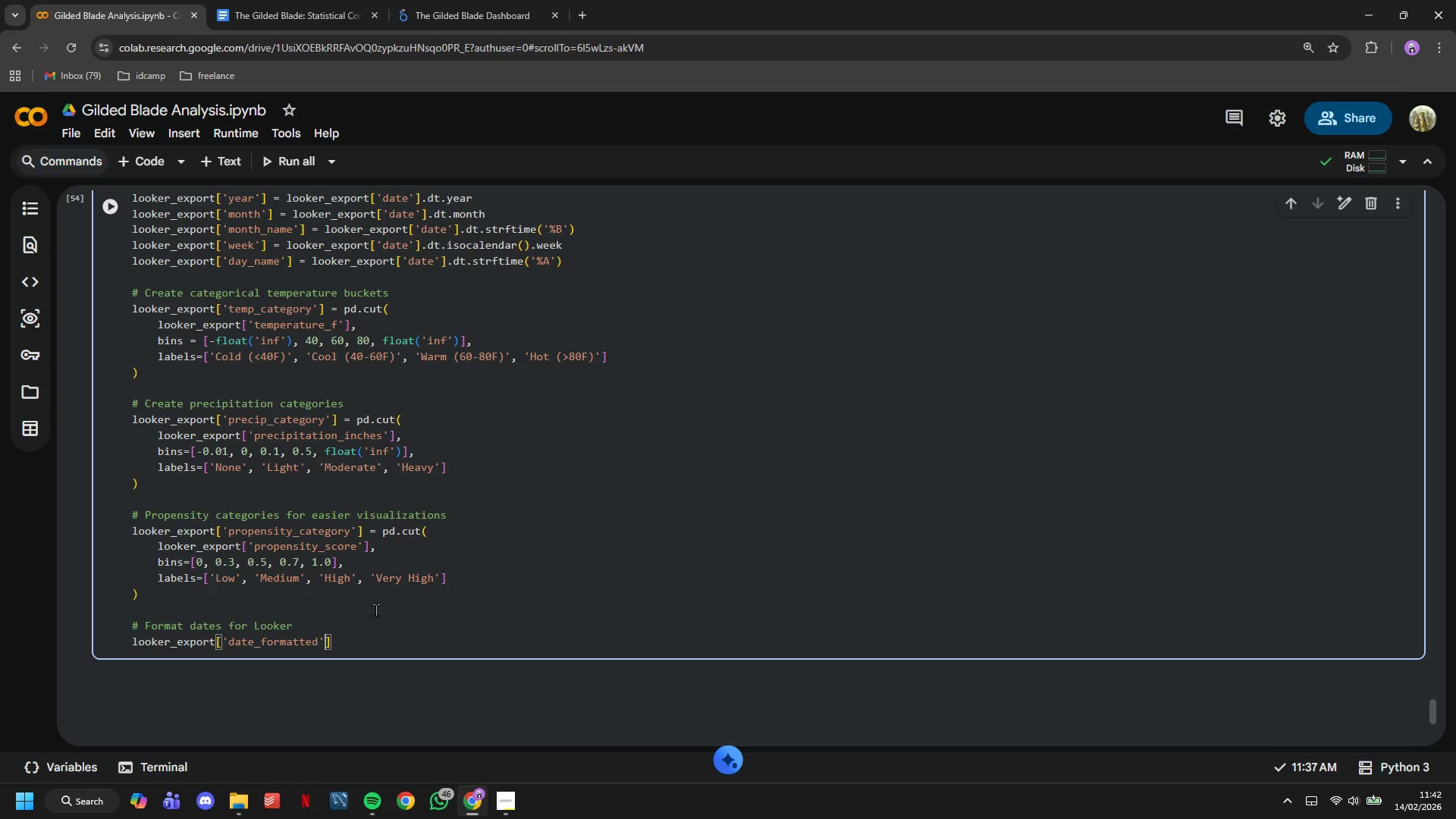 
key(ArrowRight)
 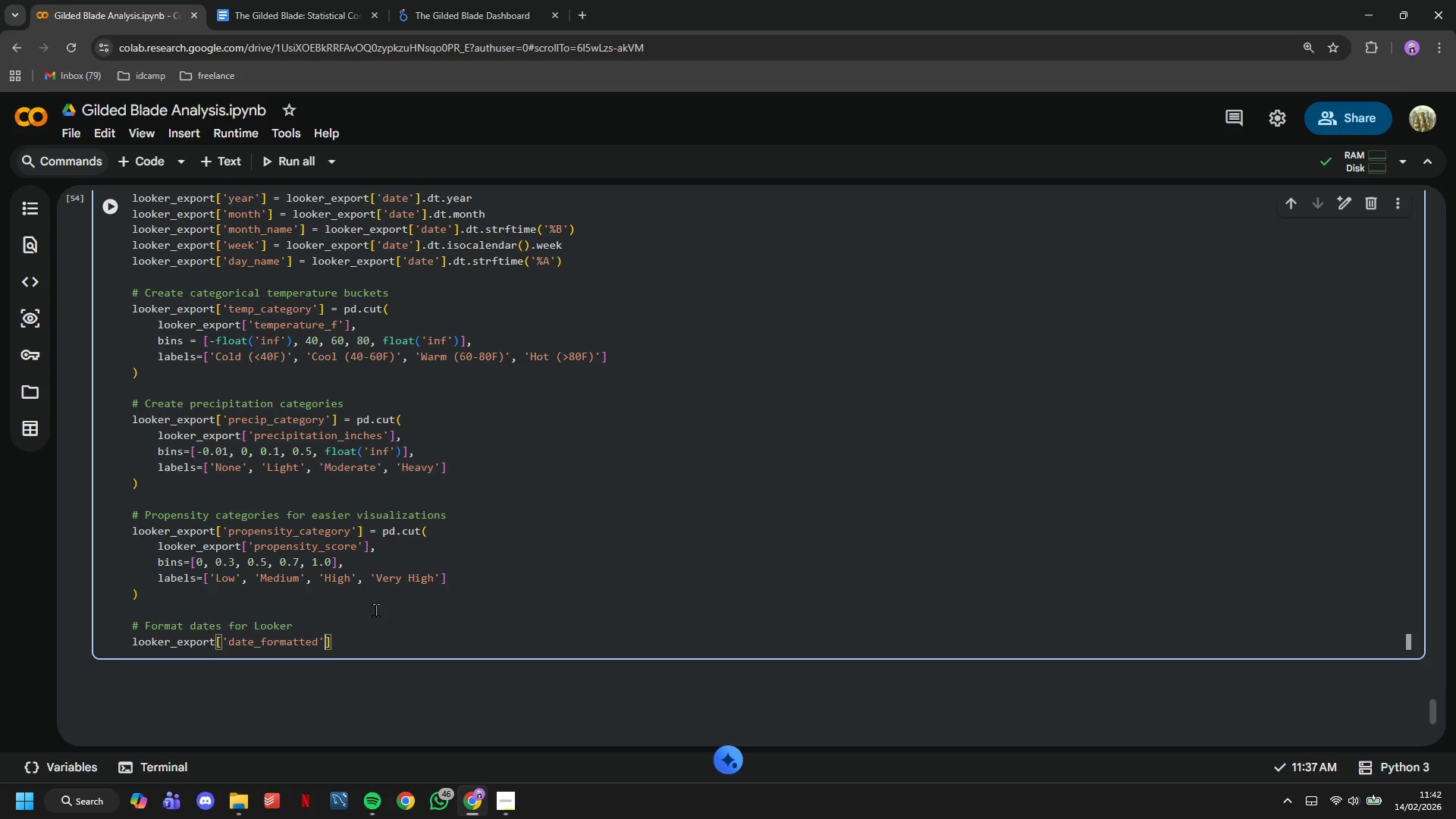 
key(ArrowRight)
 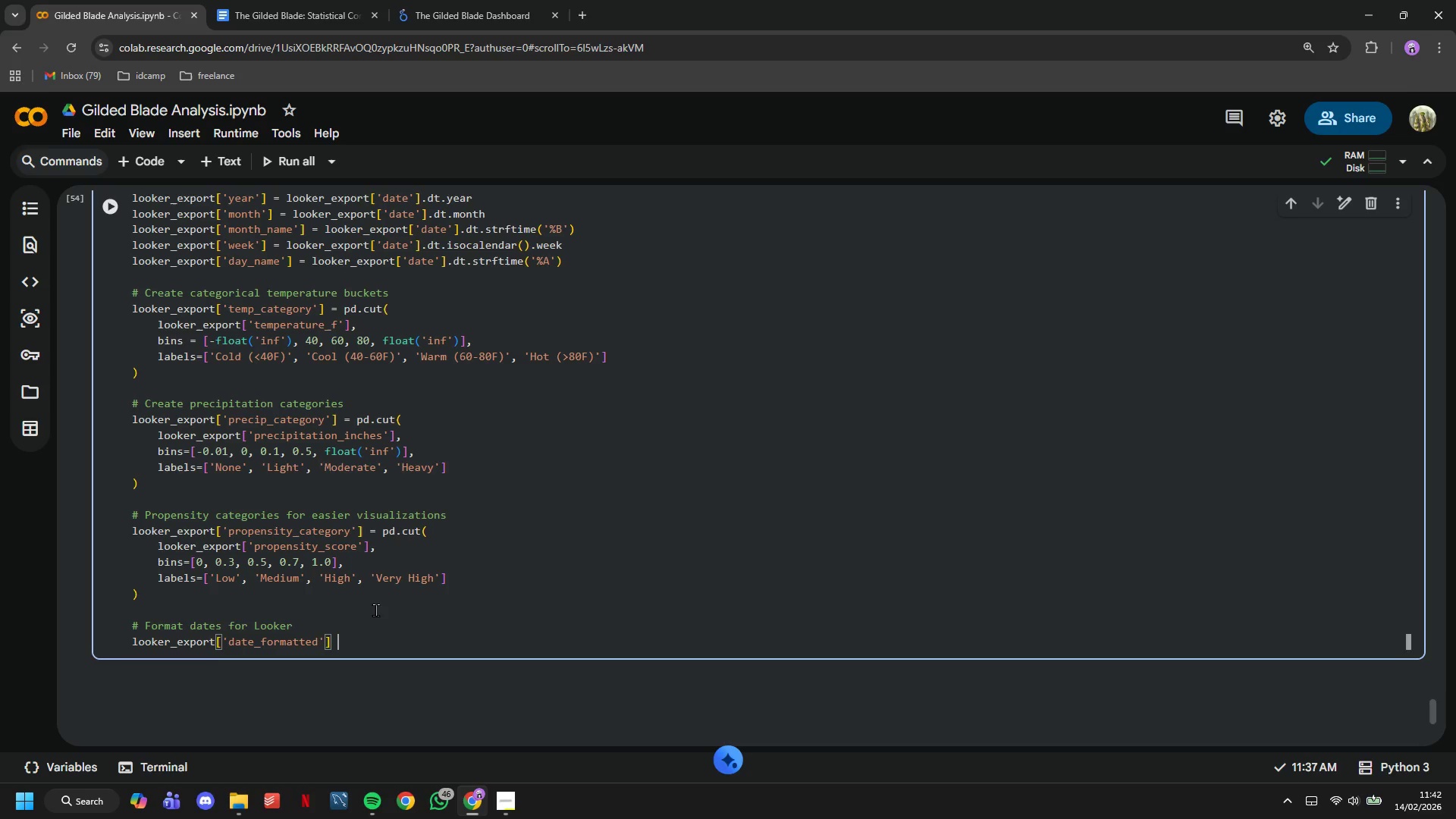 
type( = looker_export)
 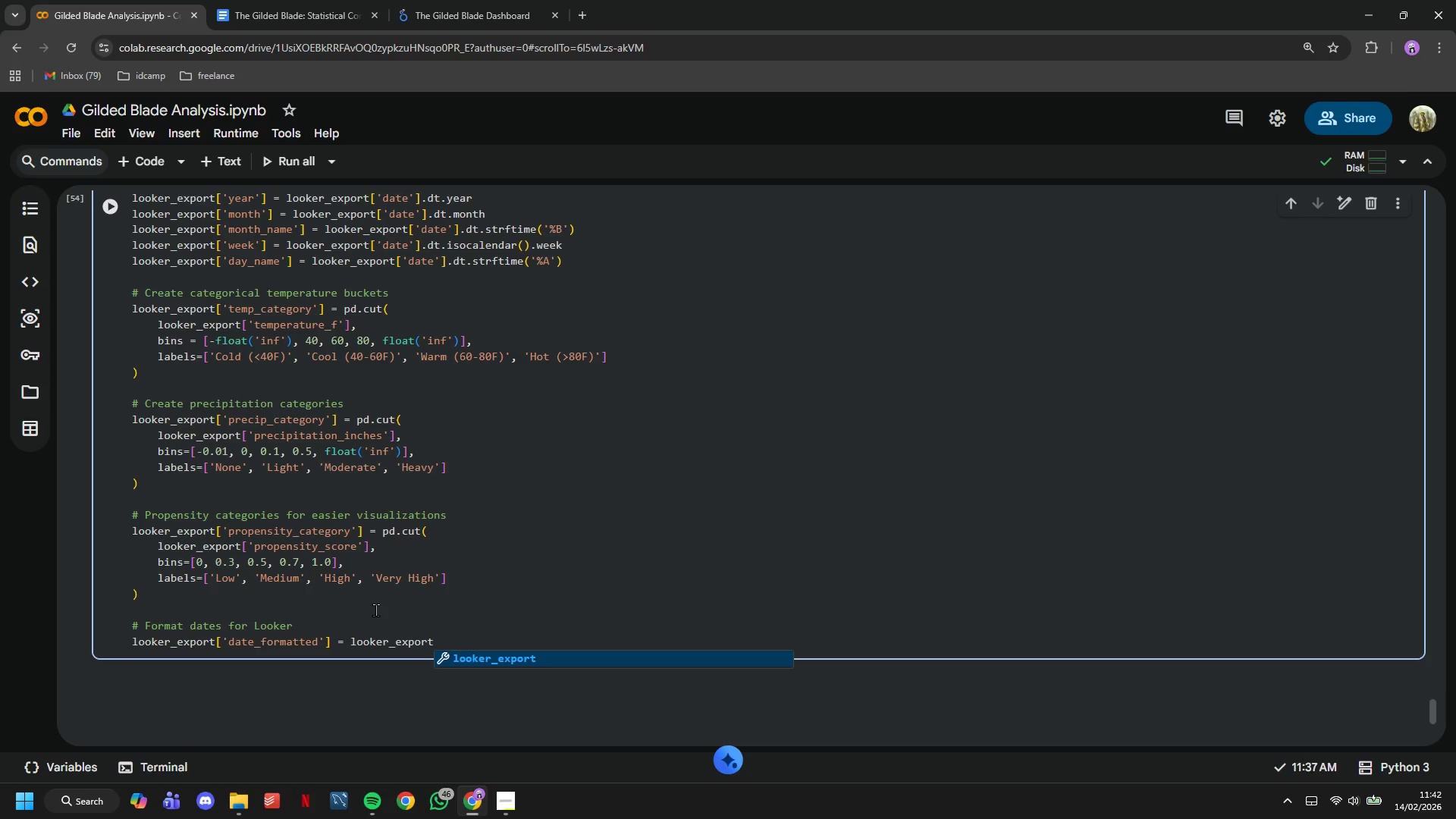 
wait(8.77)
 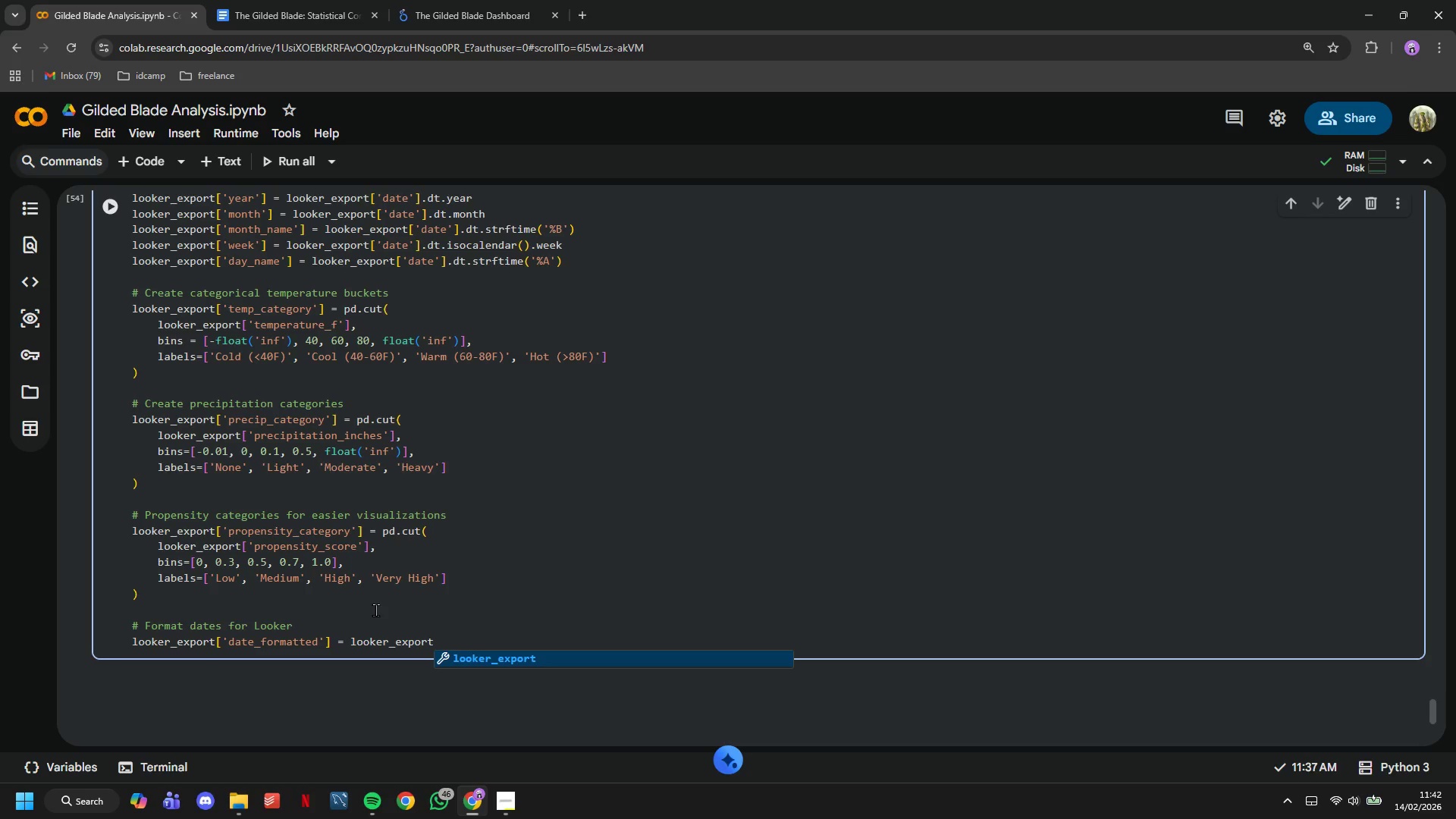 
type(['date)
 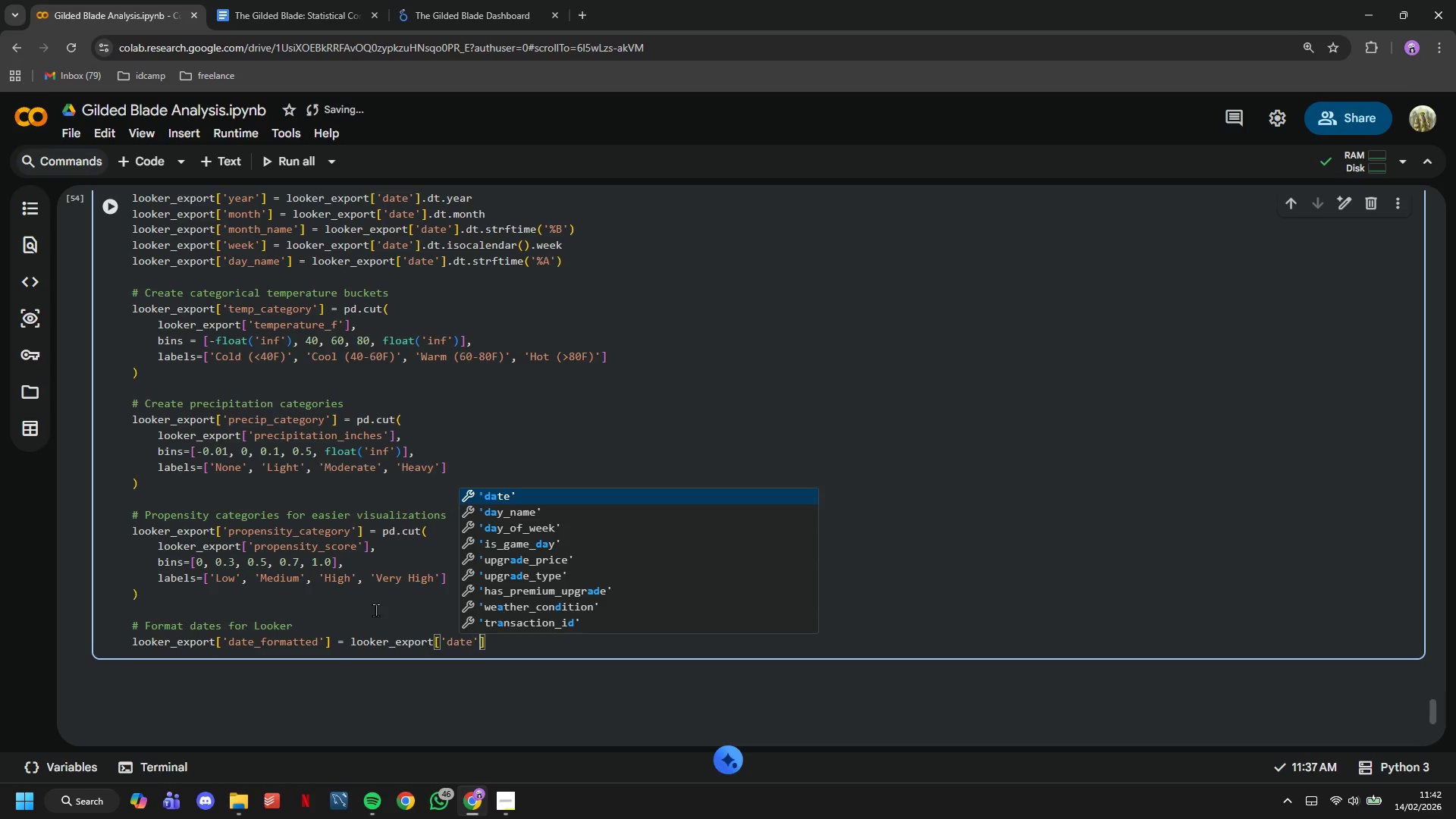 
key(ArrowRight)
 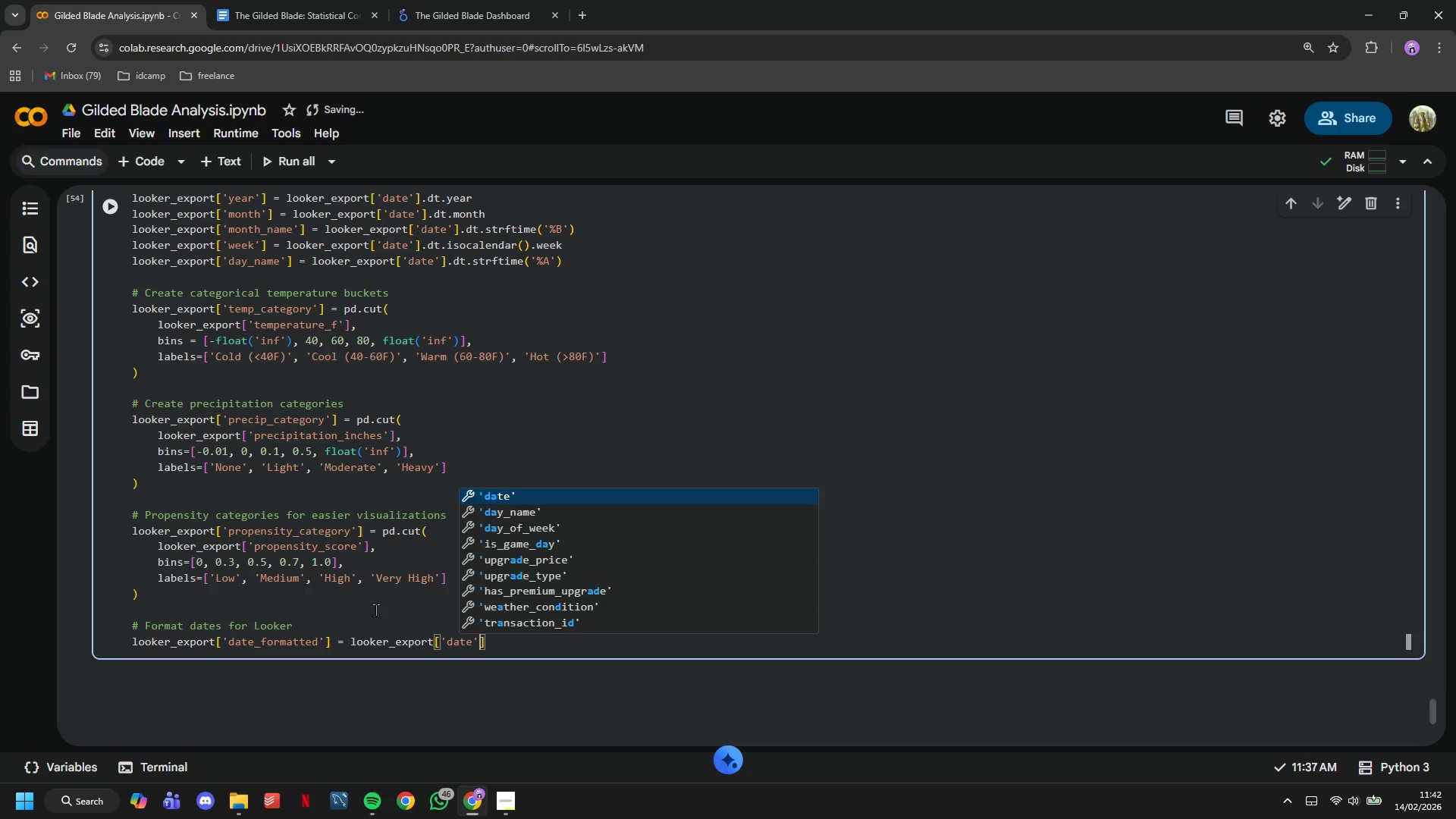 
key(ArrowRight)
 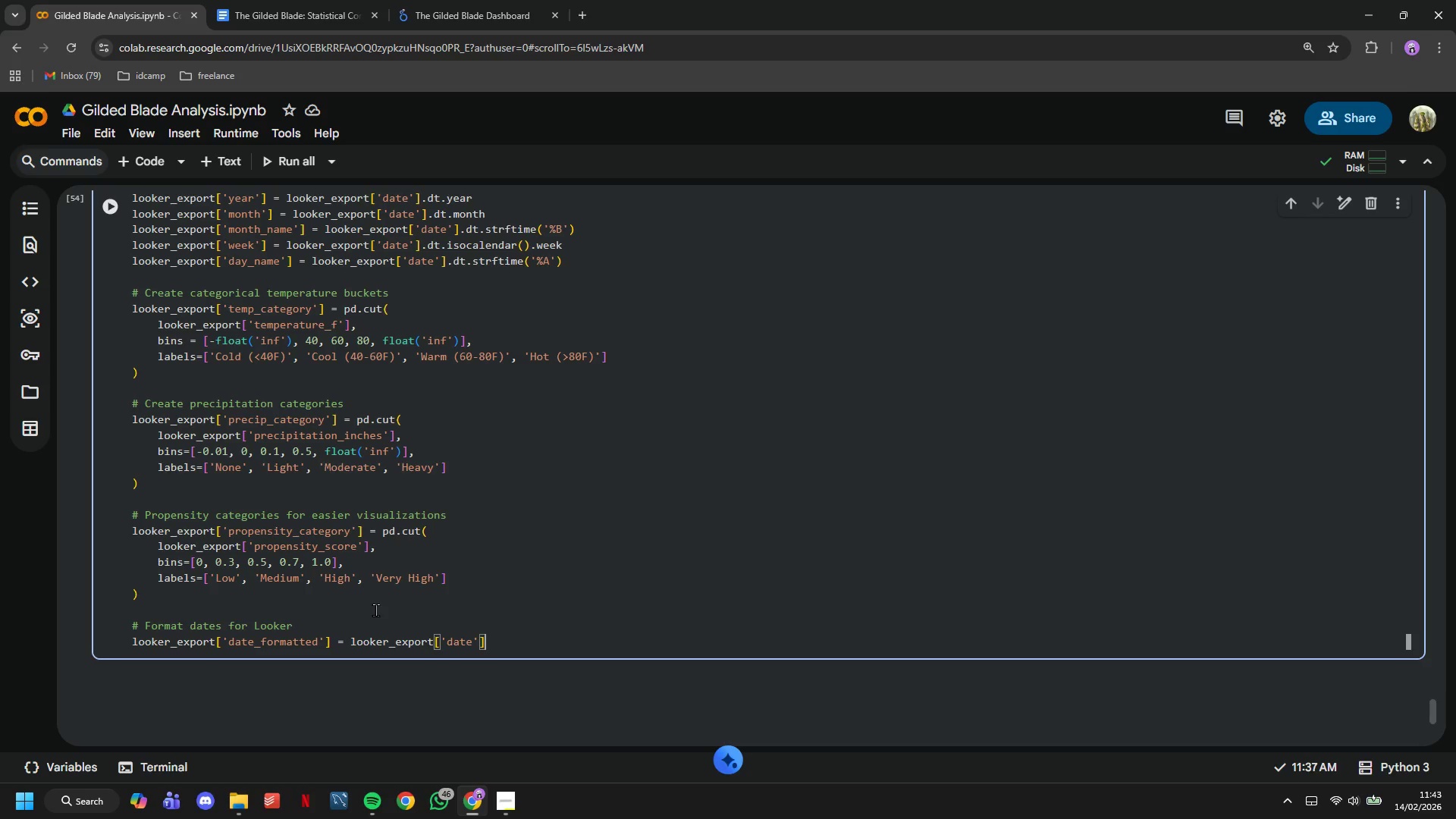 
type(.dt.s)
key(Tab)
key(Tab)
 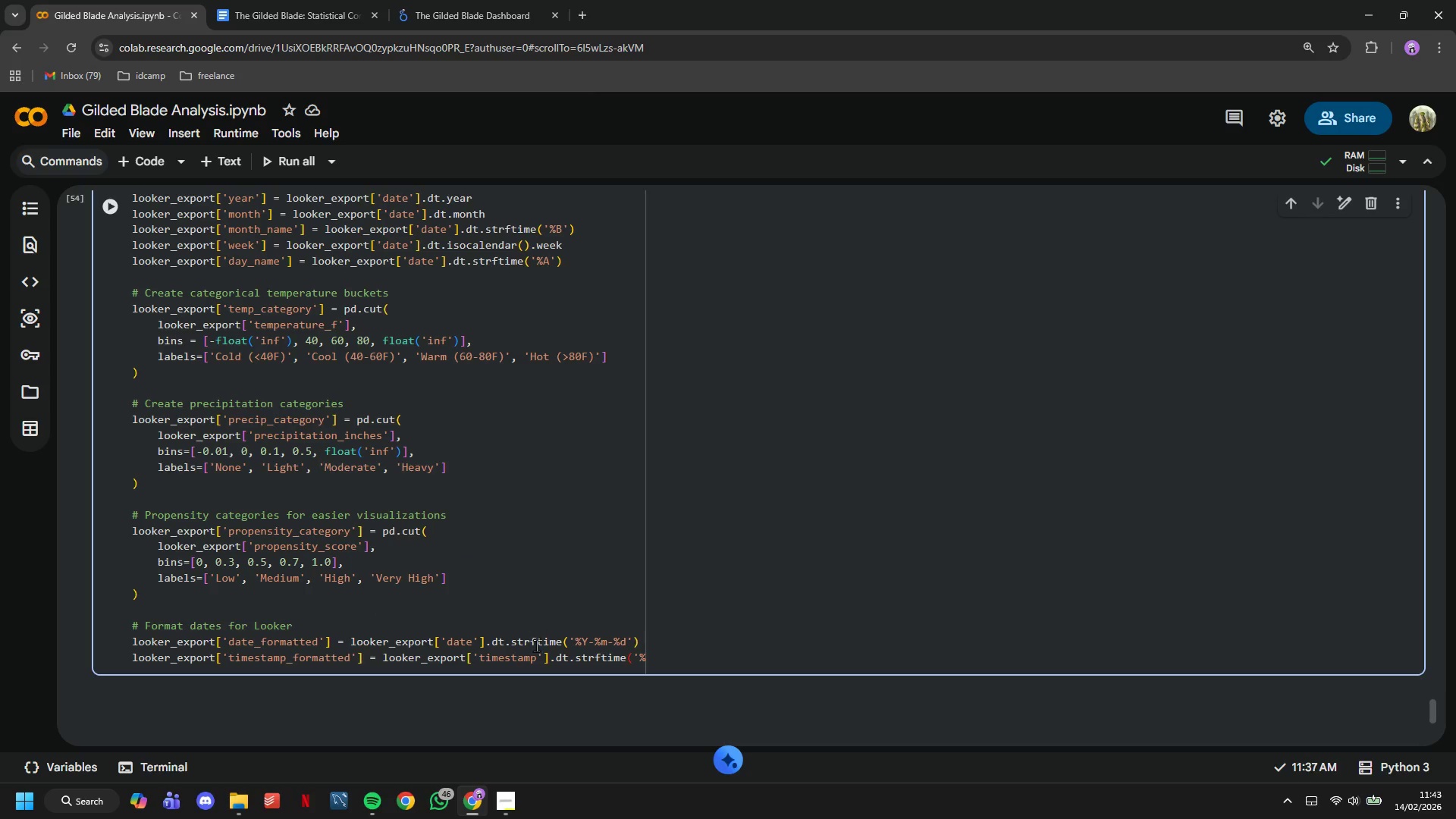 
double_click([538, 658])
 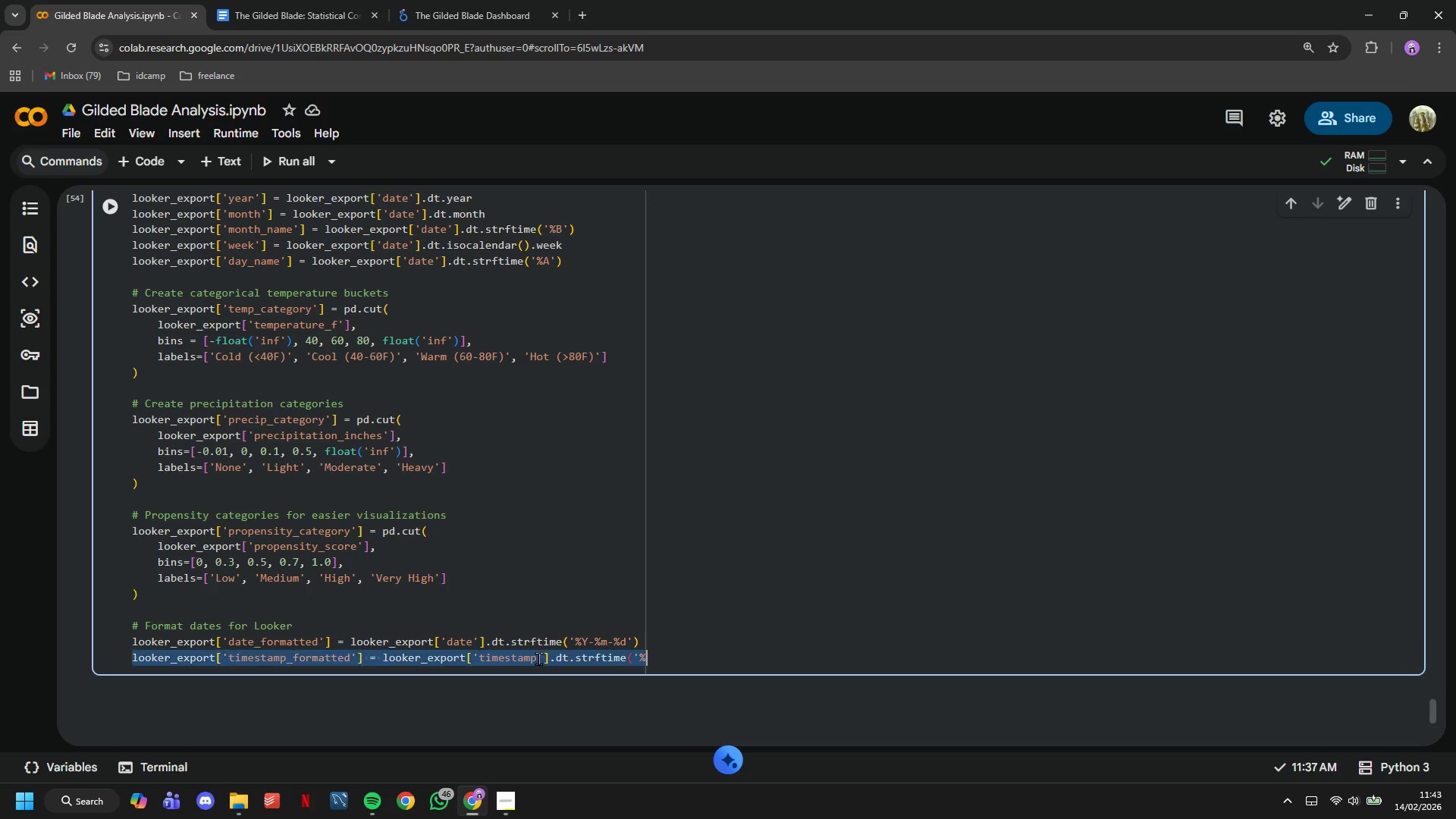 
triple_click([538, 658])
 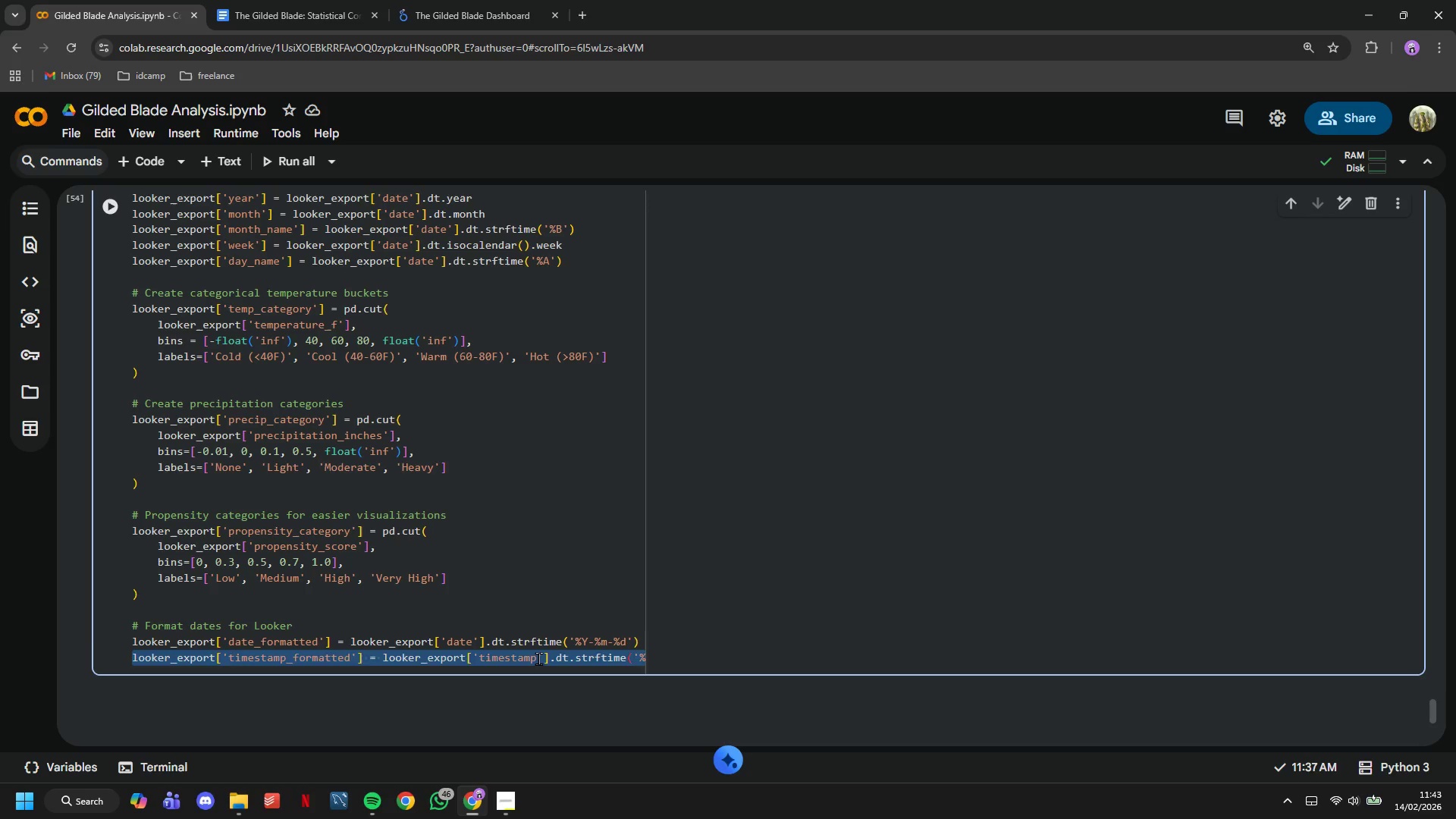 
key(Backspace)
 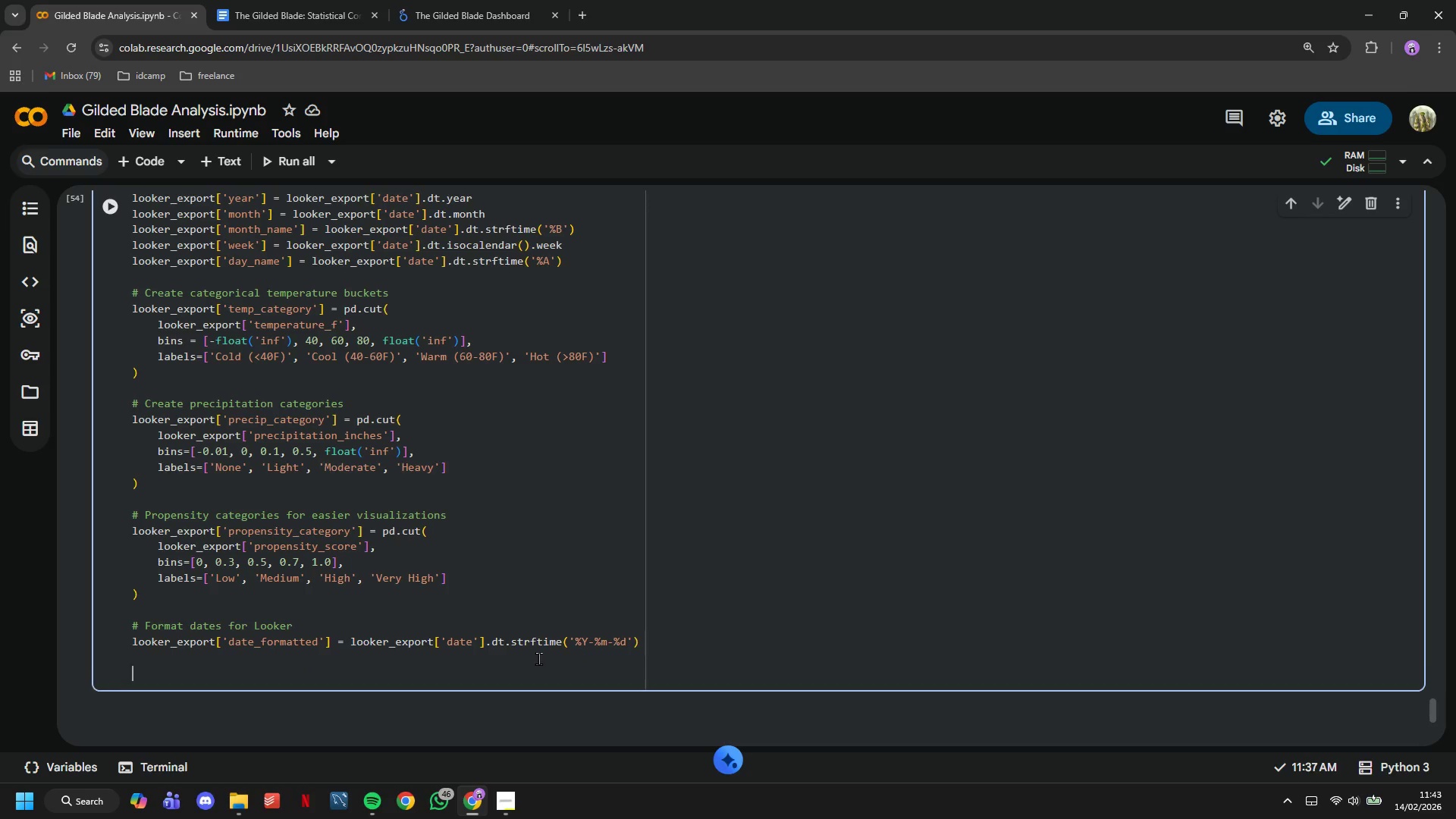 
key(Enter)
 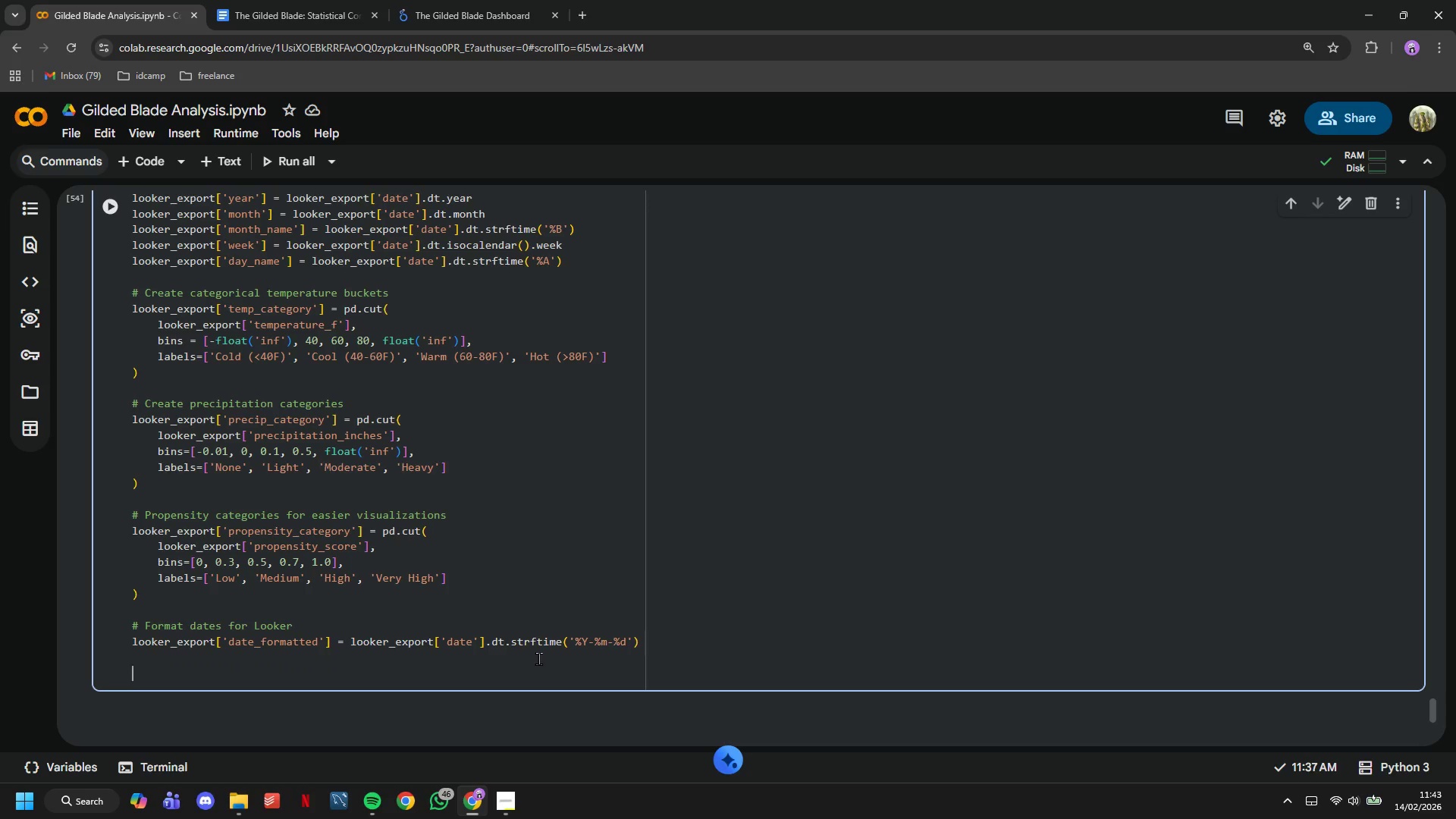 
hold_key(key=ShiftLeft, duration=1.5)
 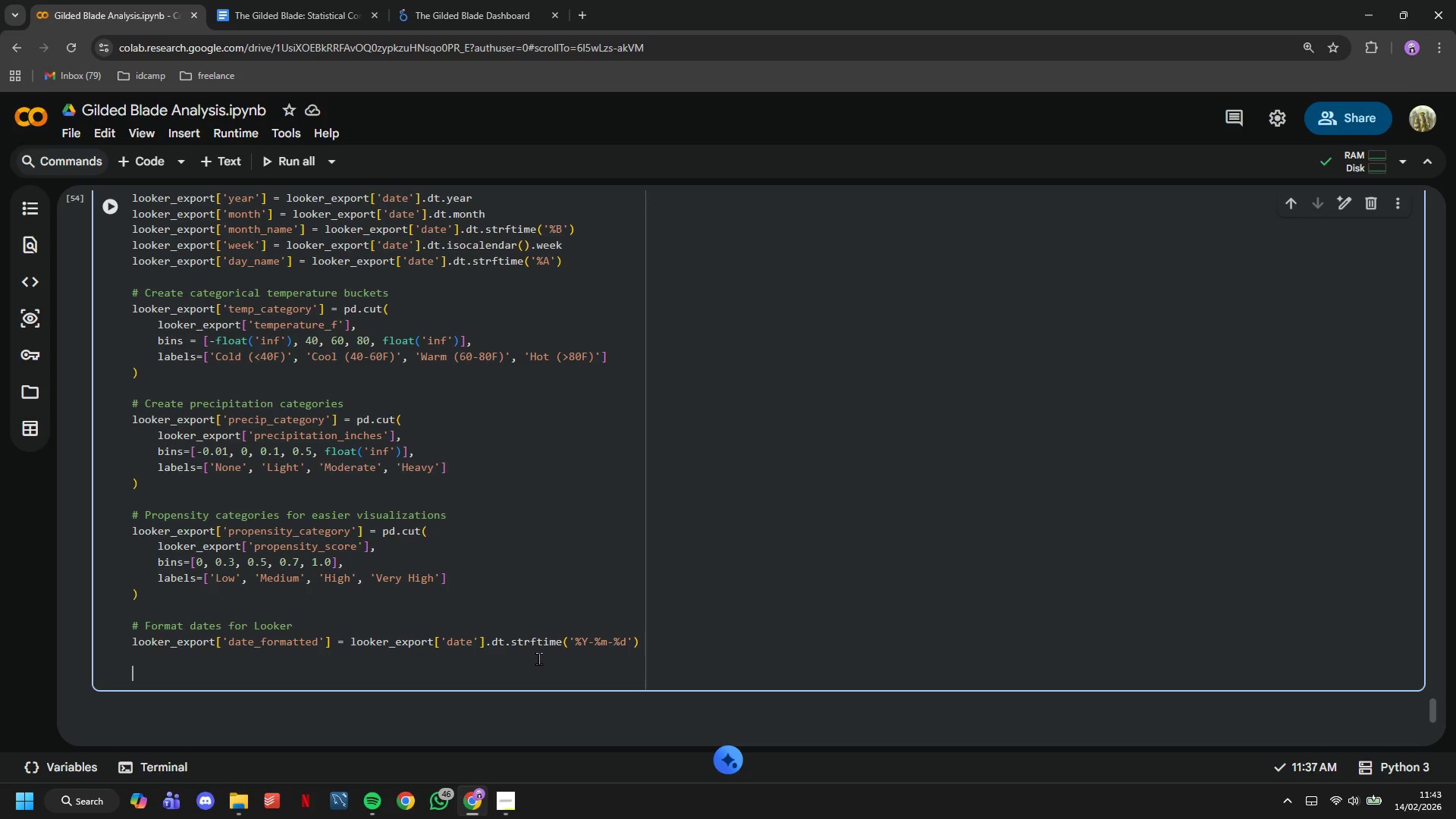 
hold_key(key=ShiftLeft, duration=0.42)
 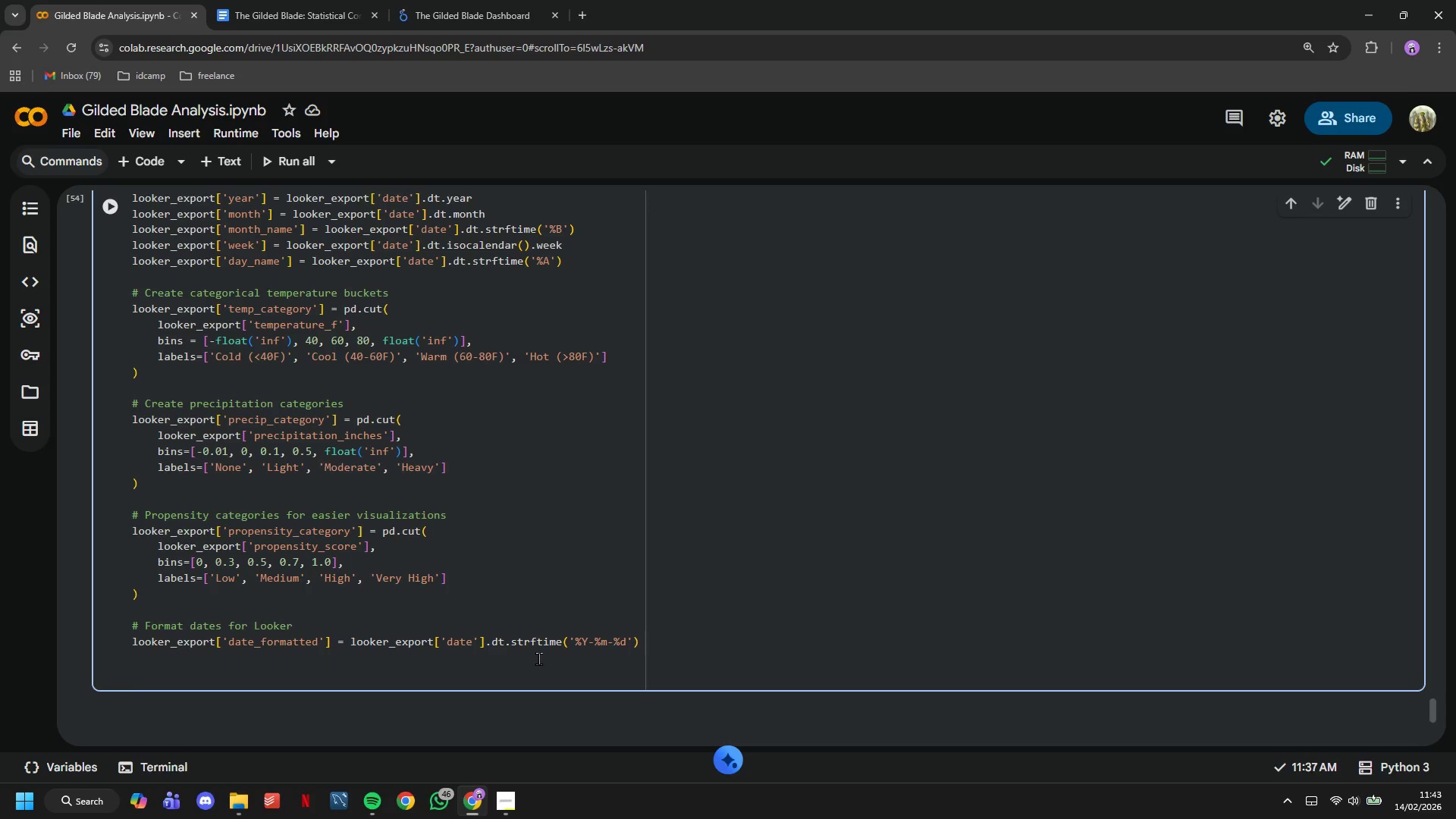 
wait(9.67)
 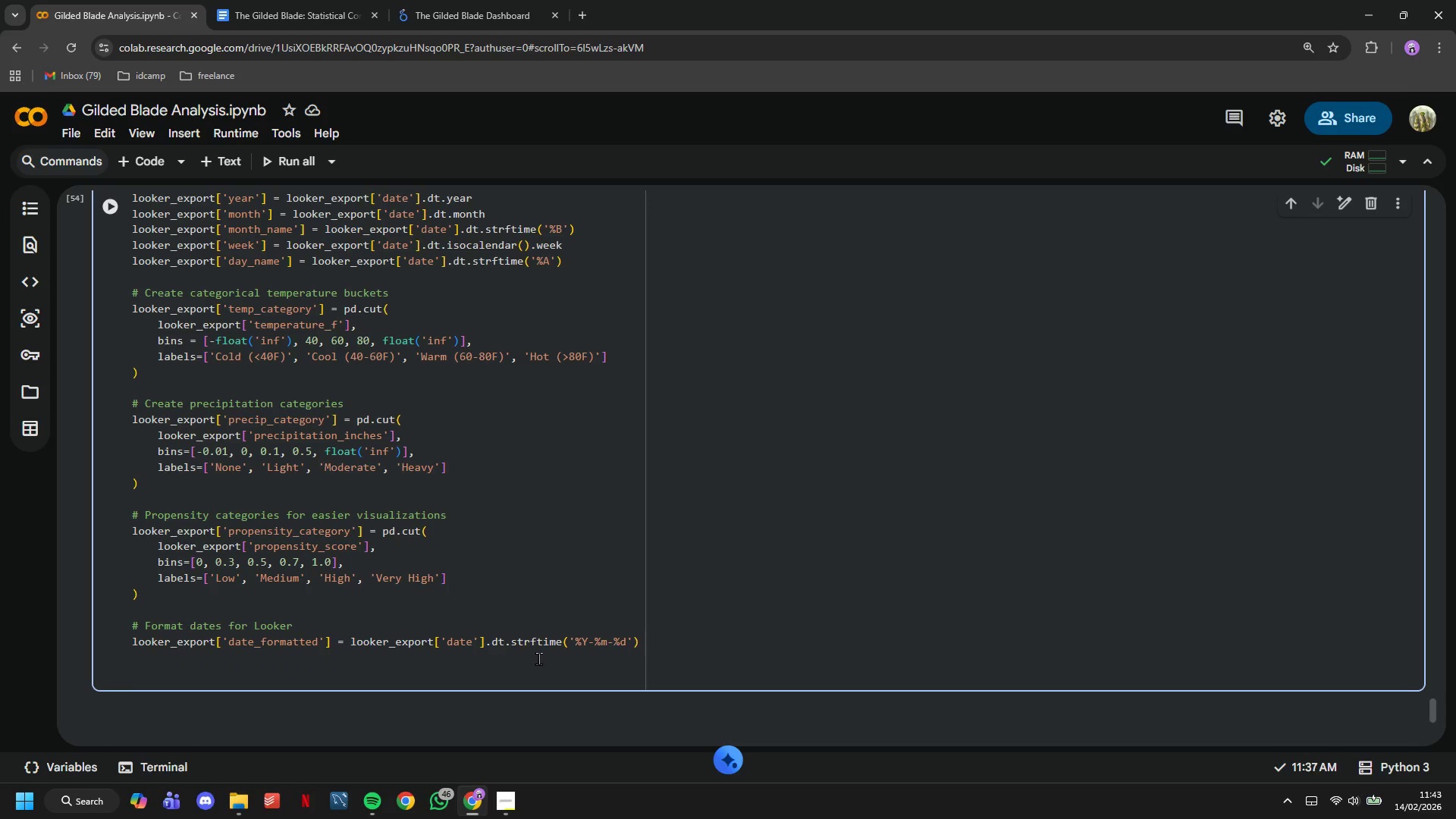 
type(print("Export Dataset Sumamry: )
 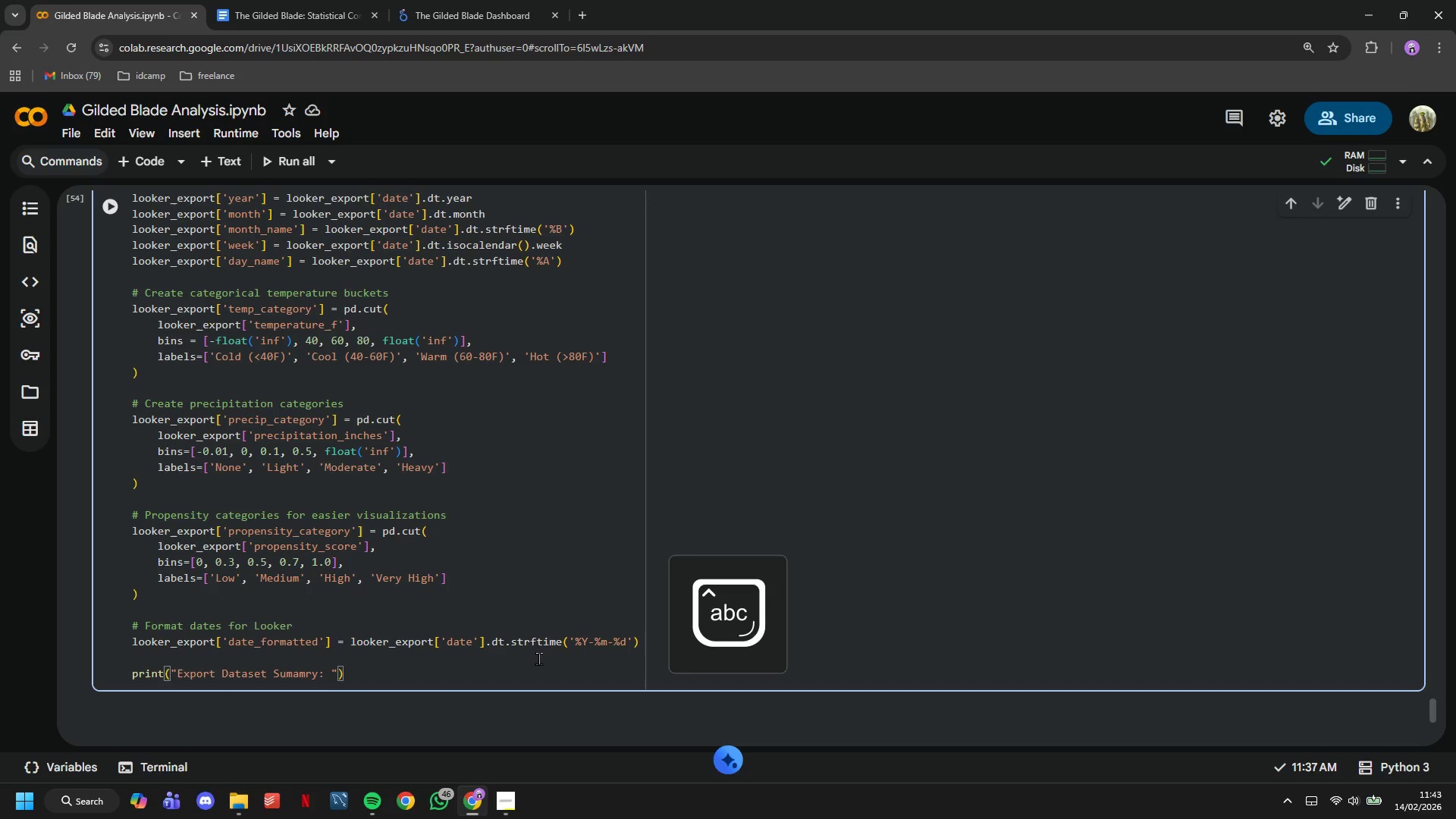 
key(ArrowLeft)
 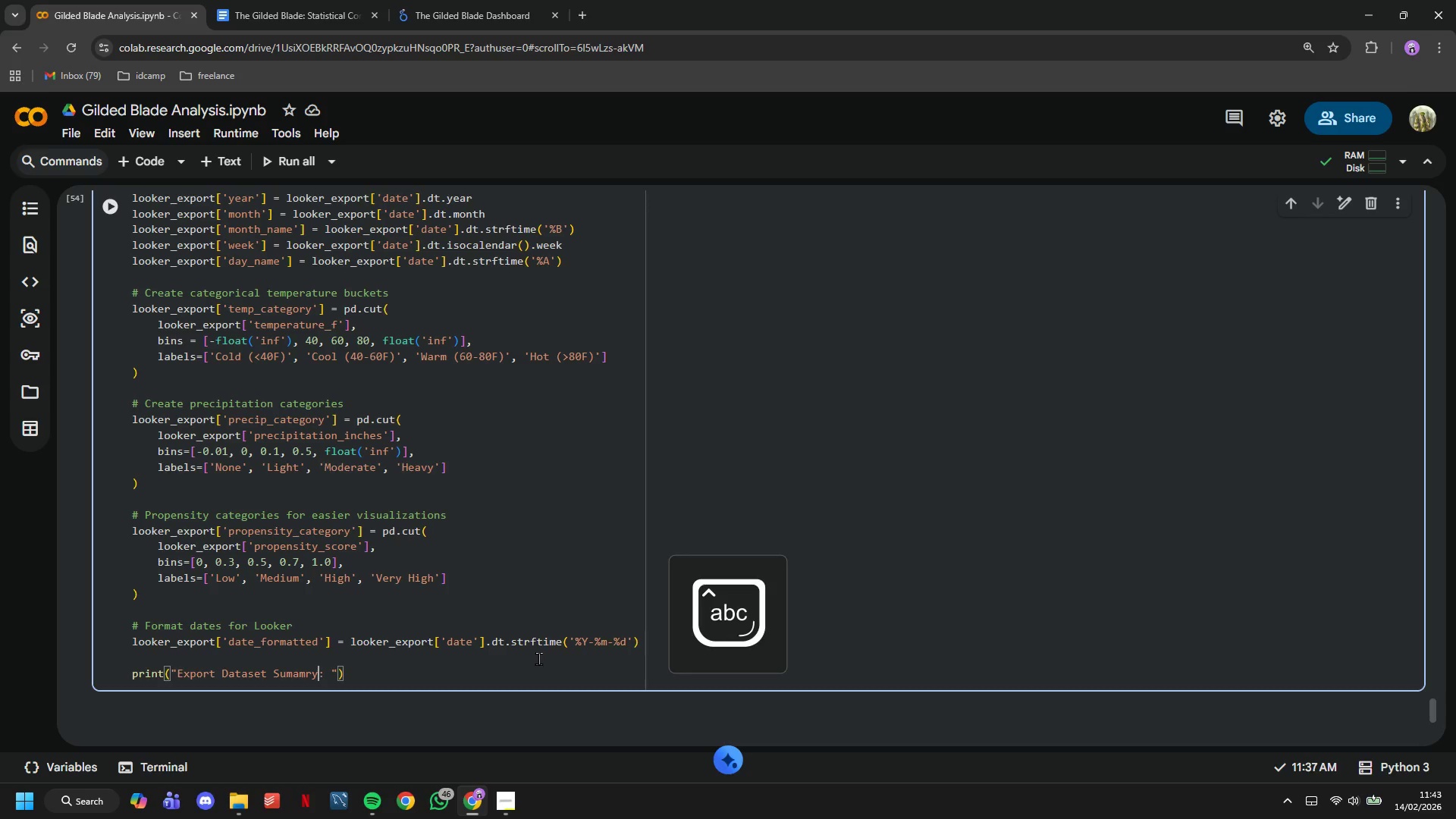 
key(ArrowLeft)
 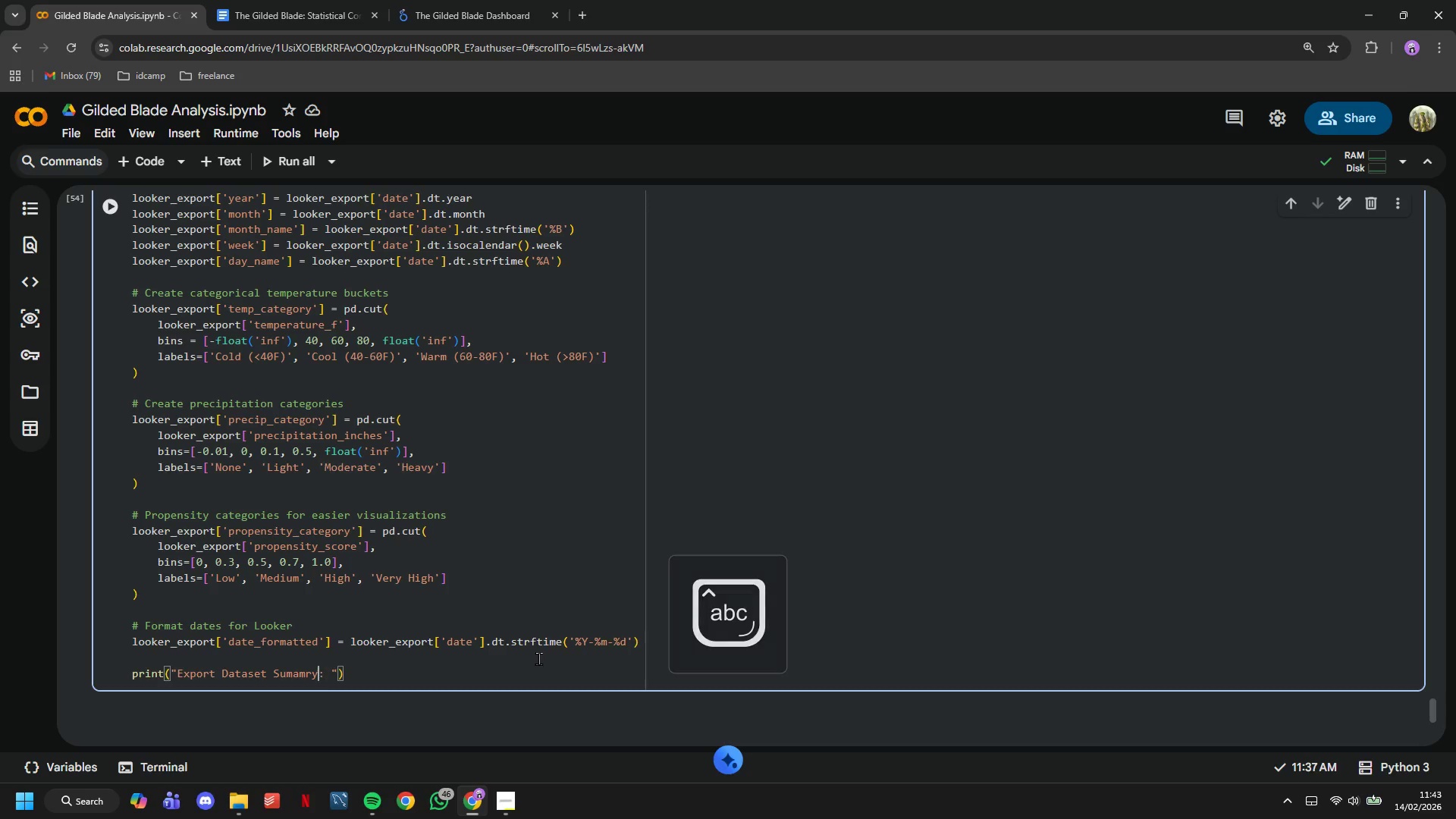 
key(ArrowLeft)
 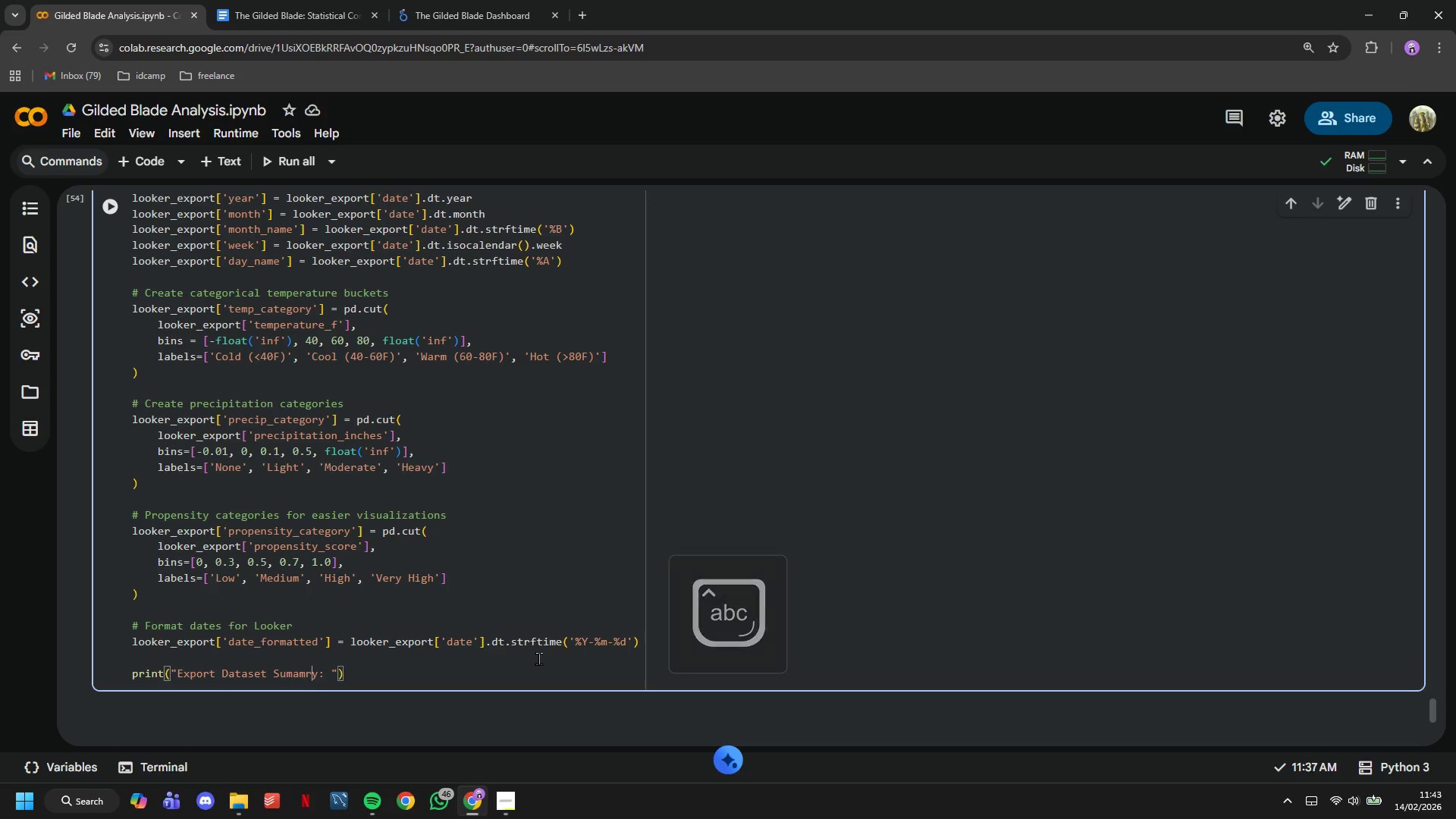 
key(ArrowLeft)
 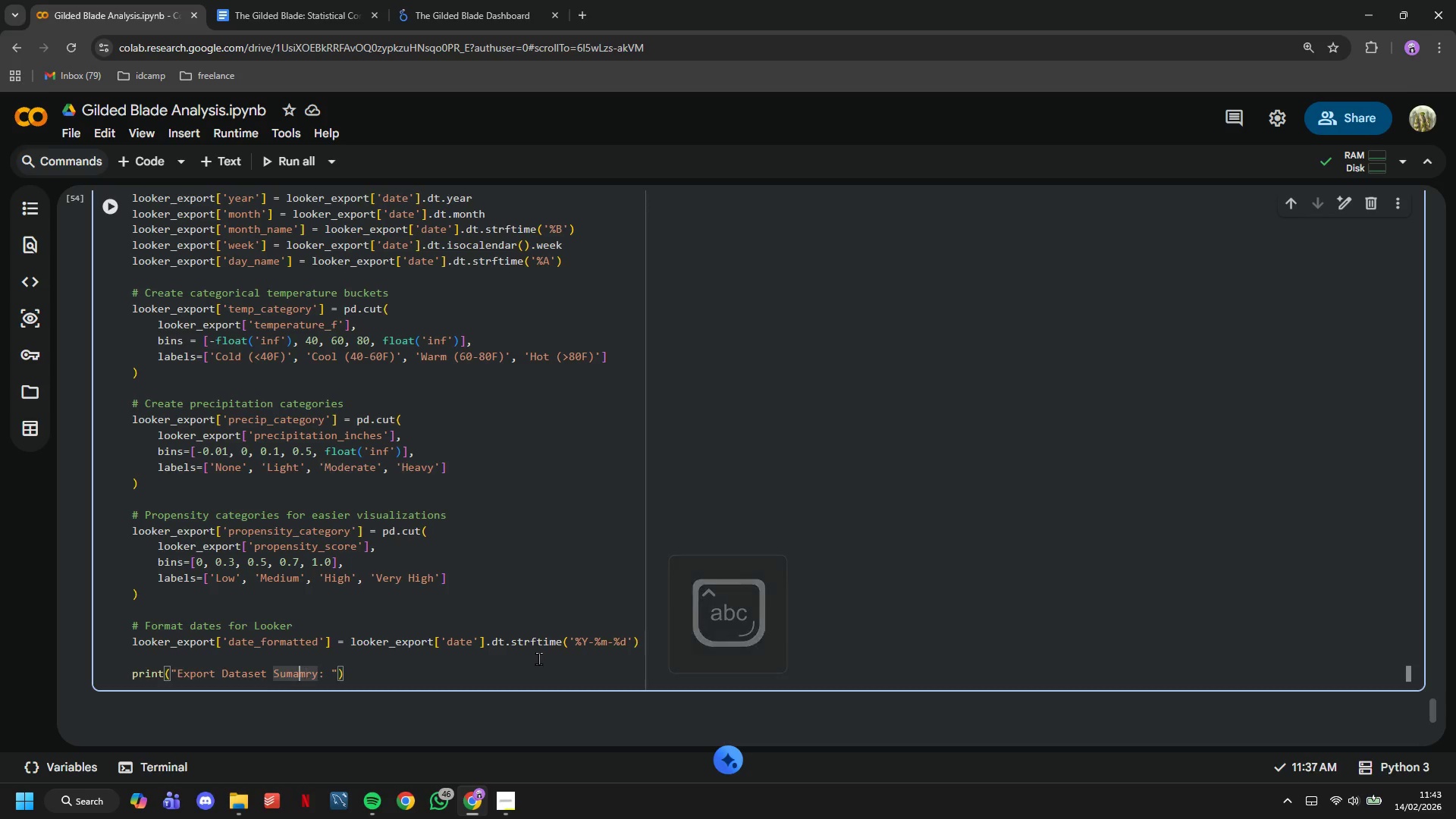 
key(ArrowLeft)
 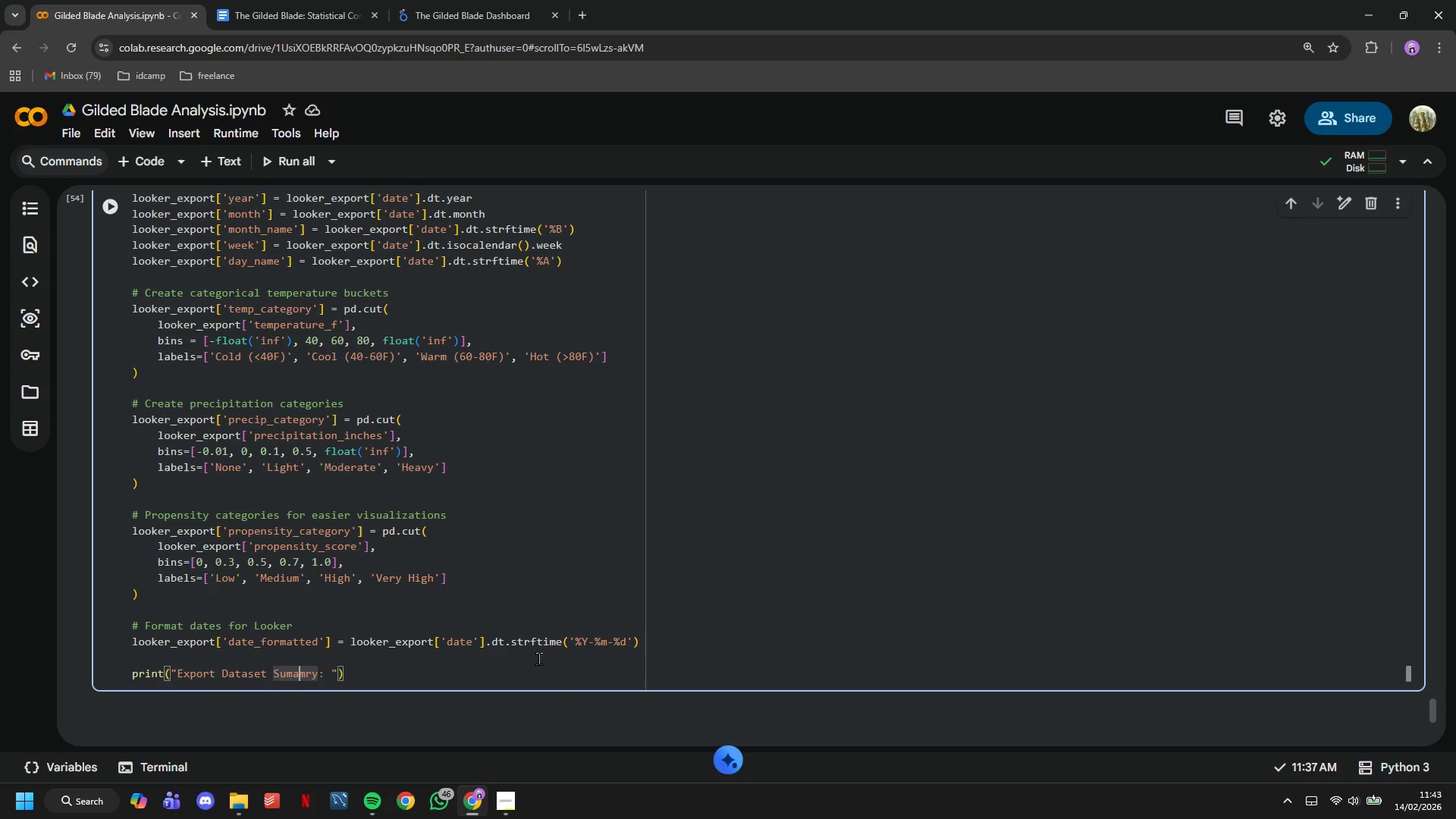 
key(Backspace)
 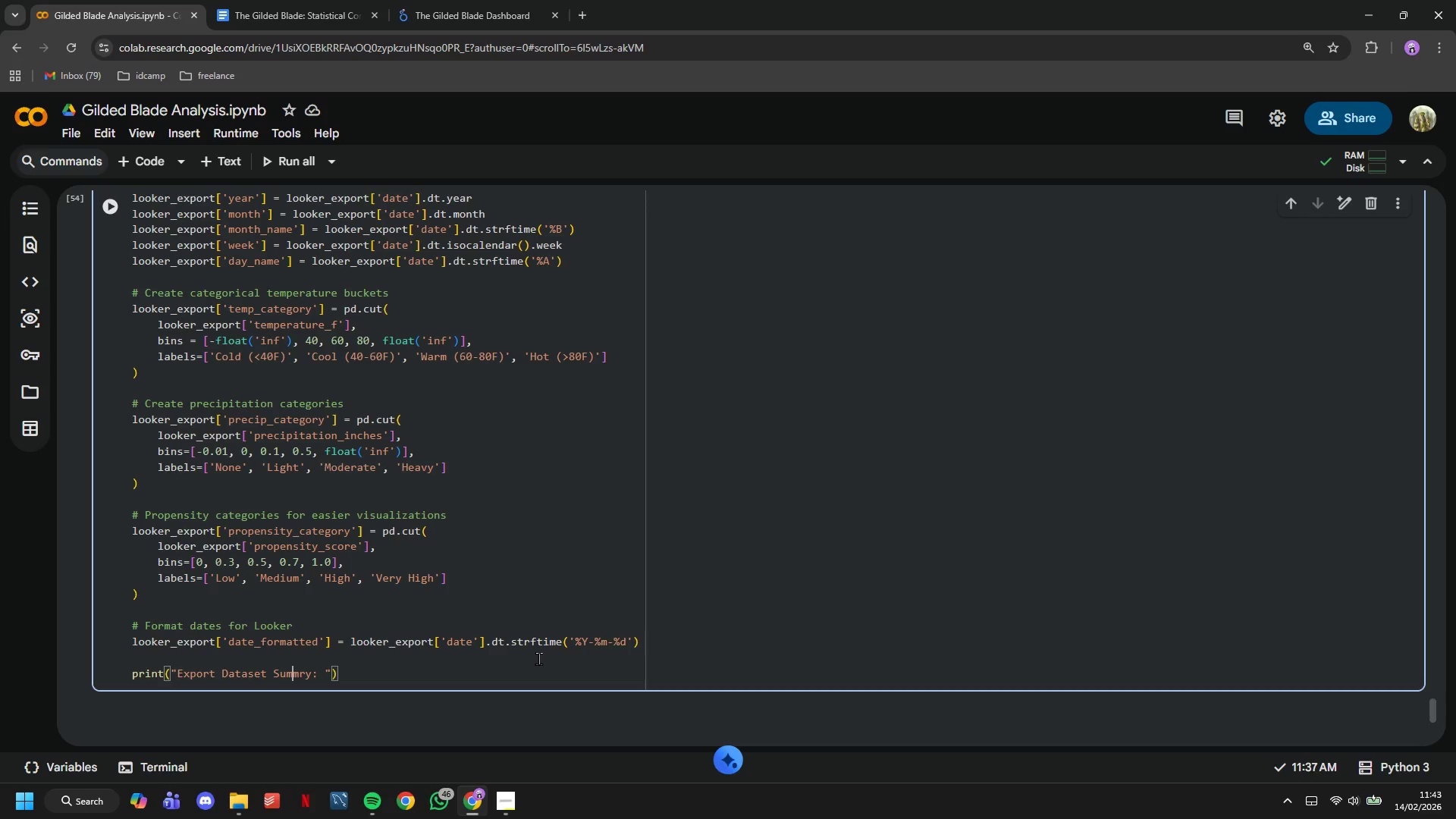 
key(ArrowRight)
 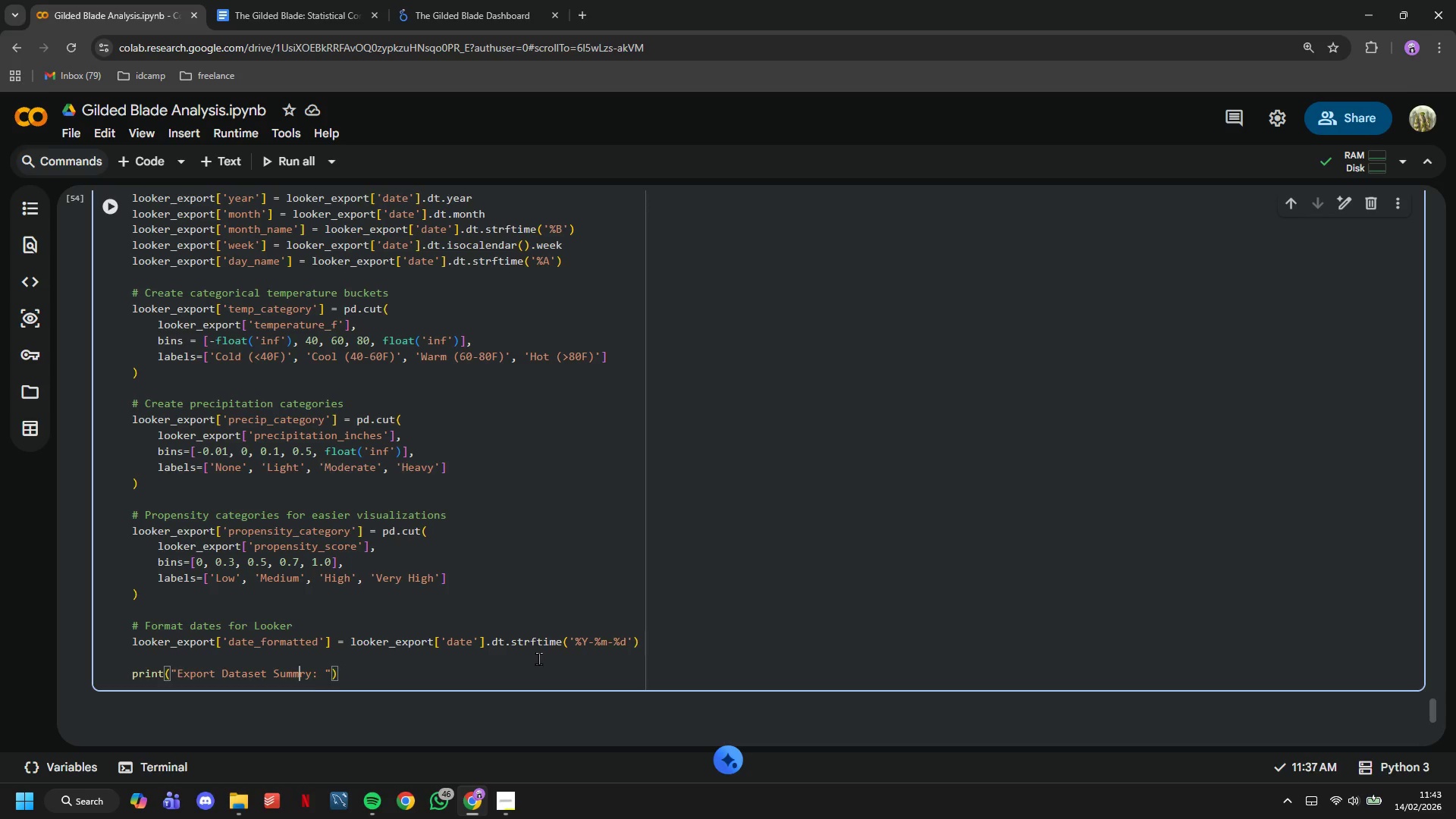 
key(A)
 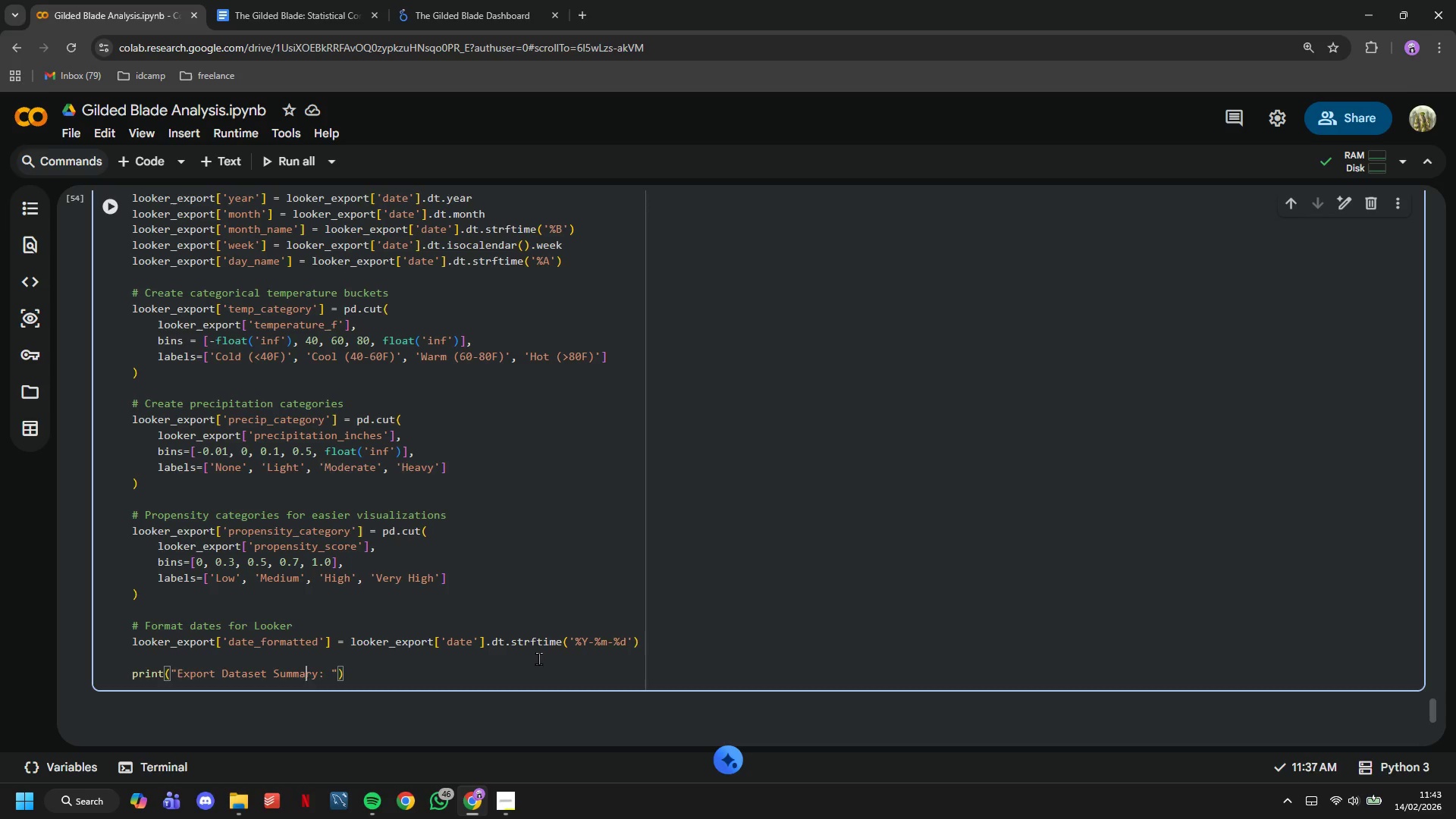 
hold_key(key=ArrowRight, duration=0.67)
 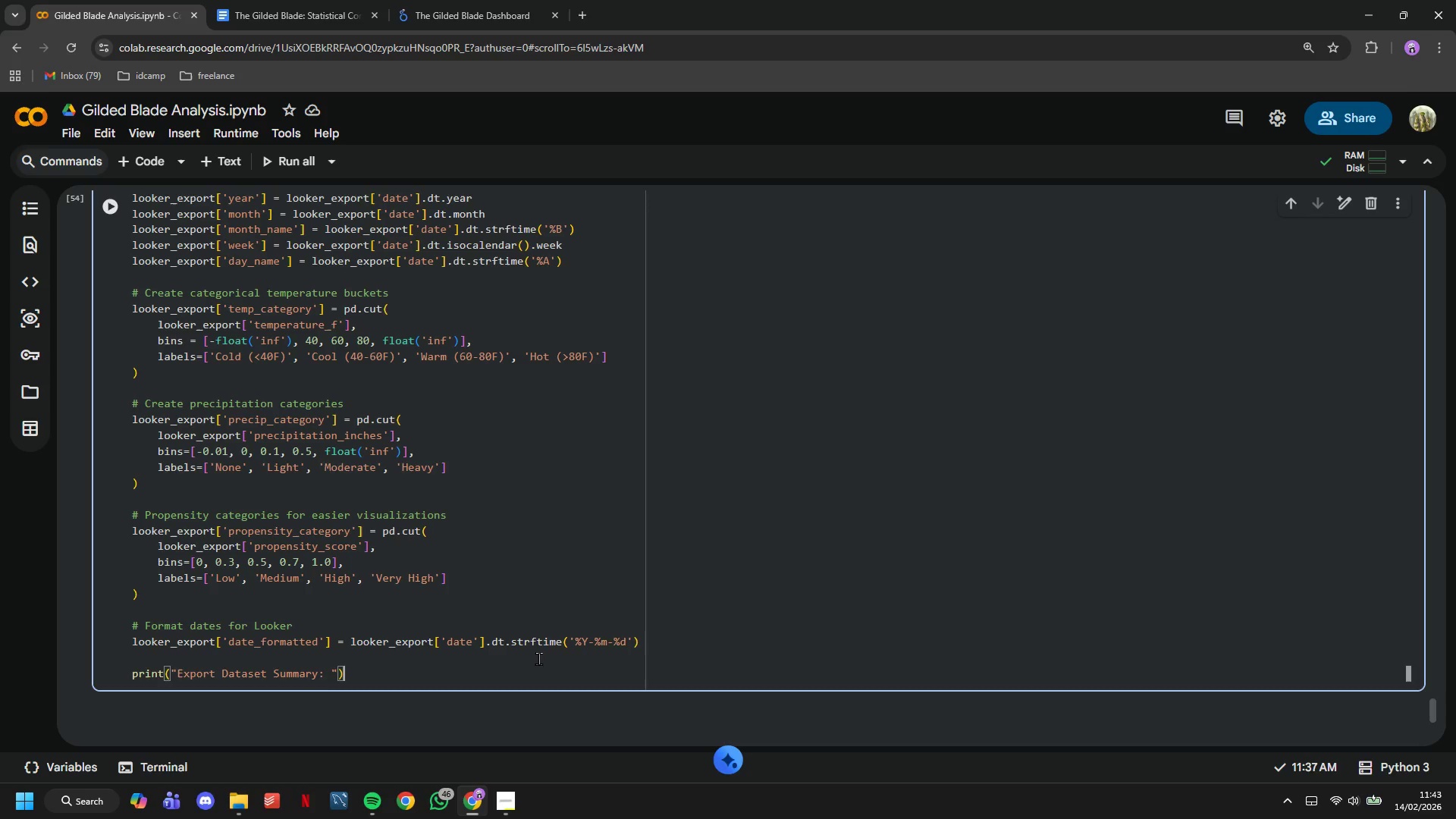 
key(Enter)
 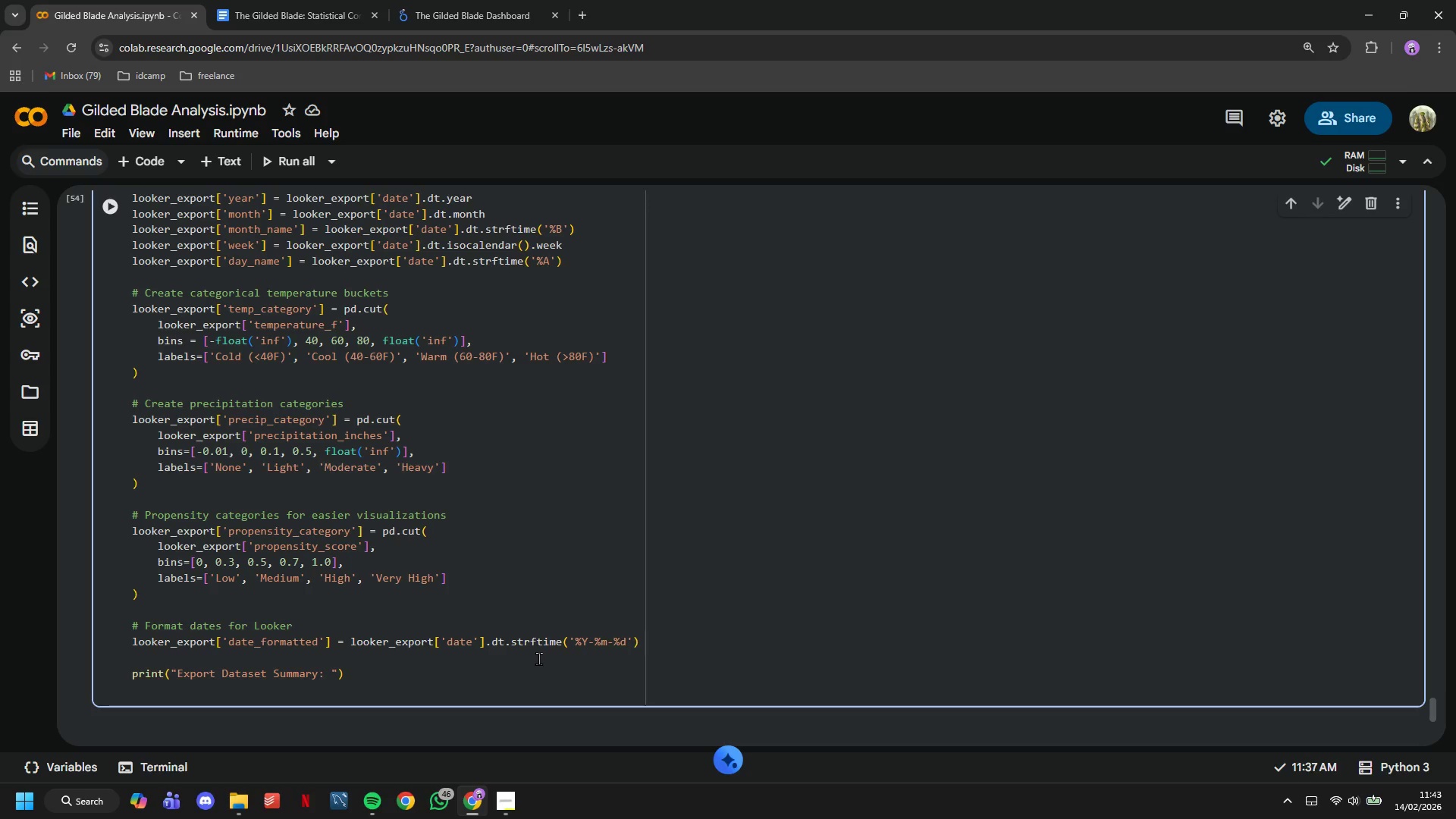 
wait(9.75)
 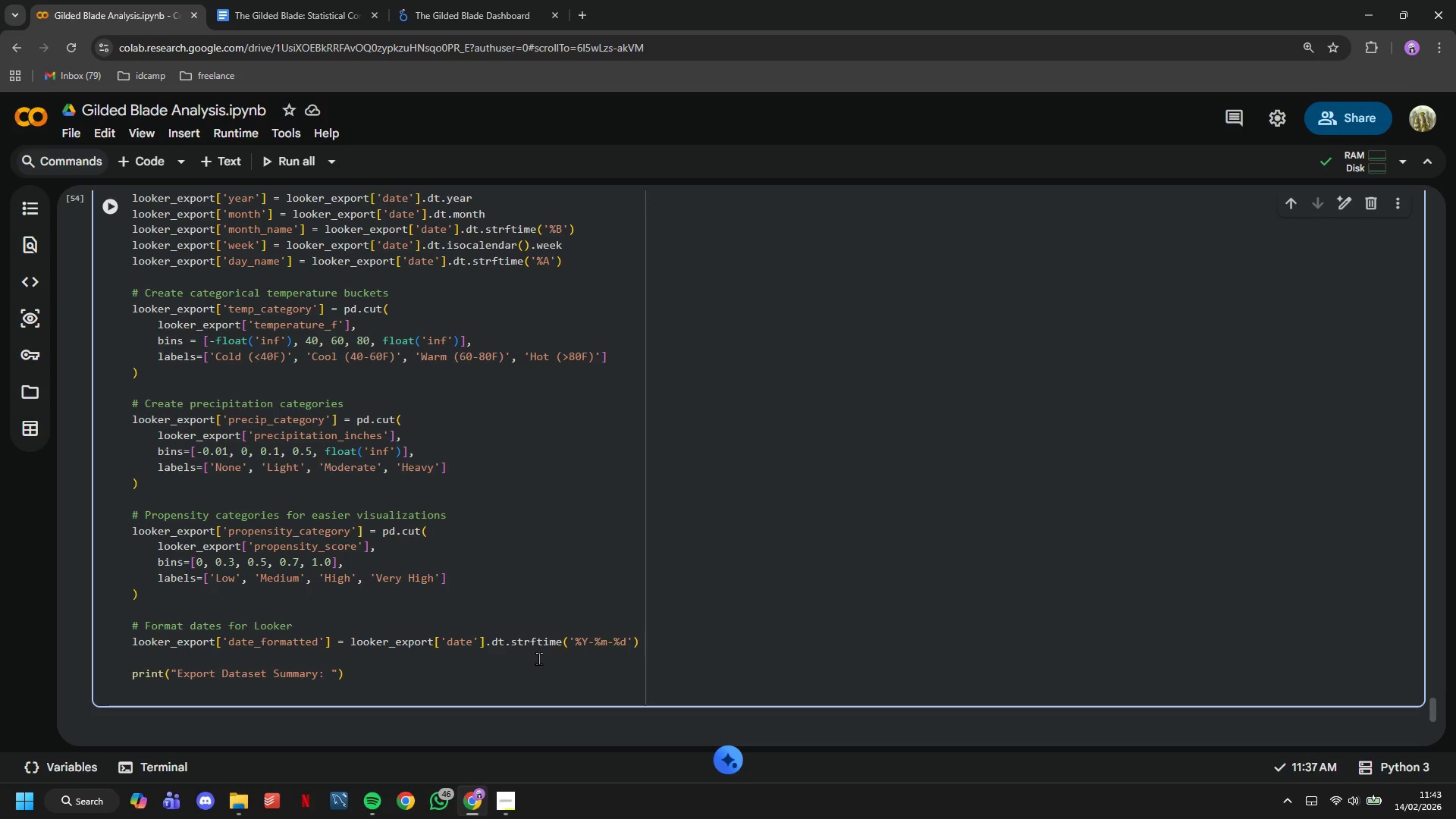 
type(print(f" Total Records: {len(looker_export)
 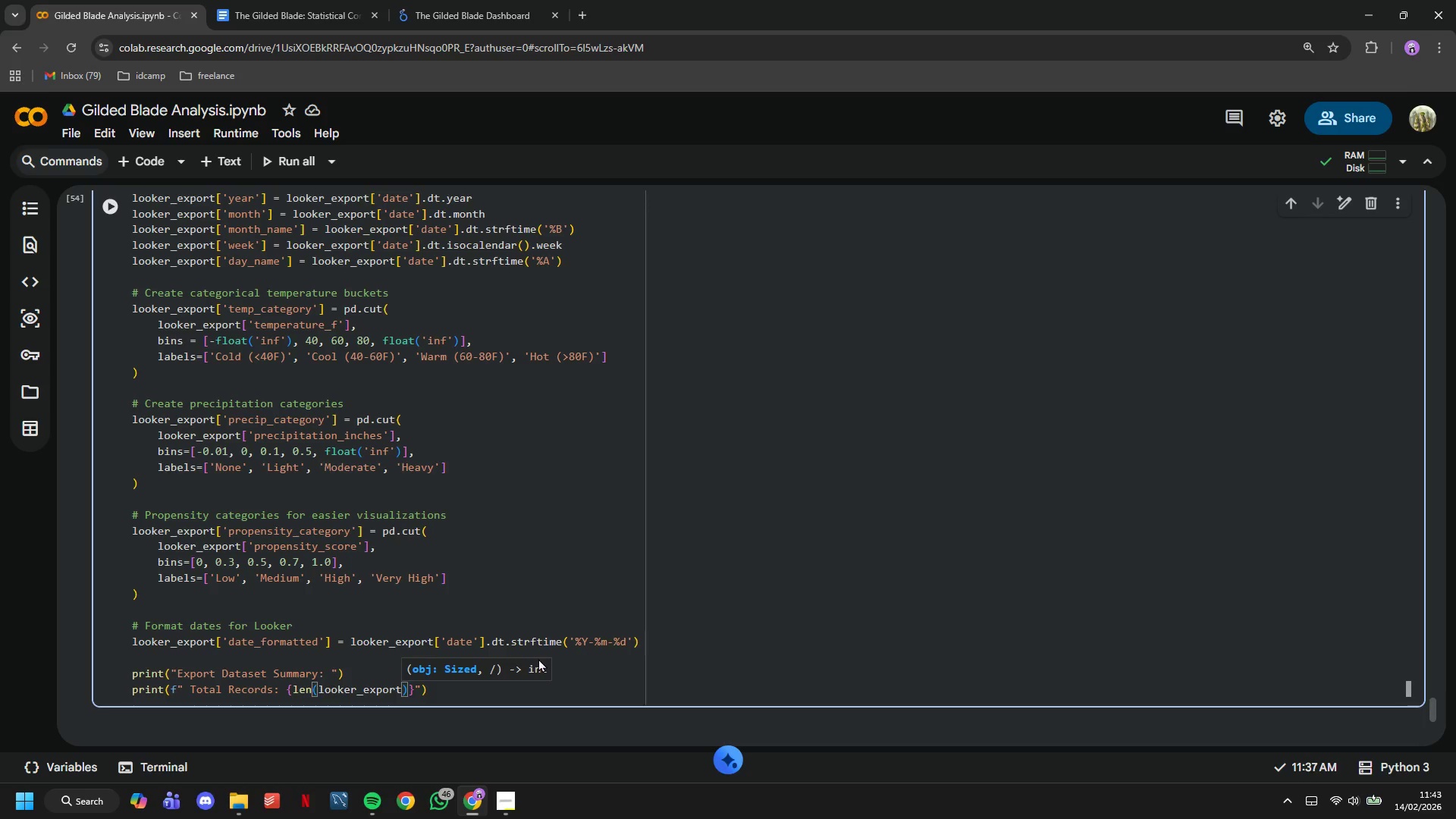 
 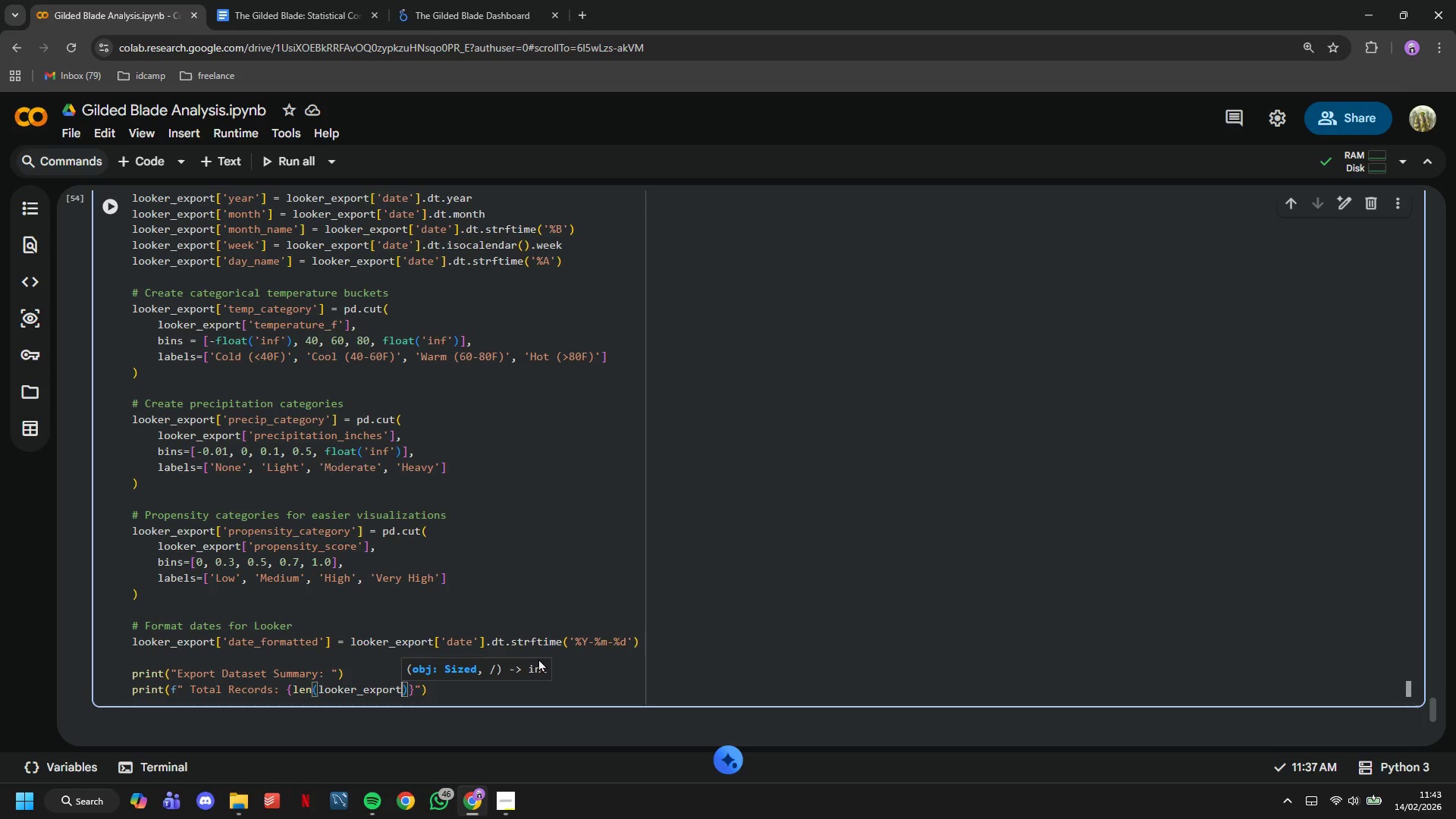 
key(ArrowRight)
 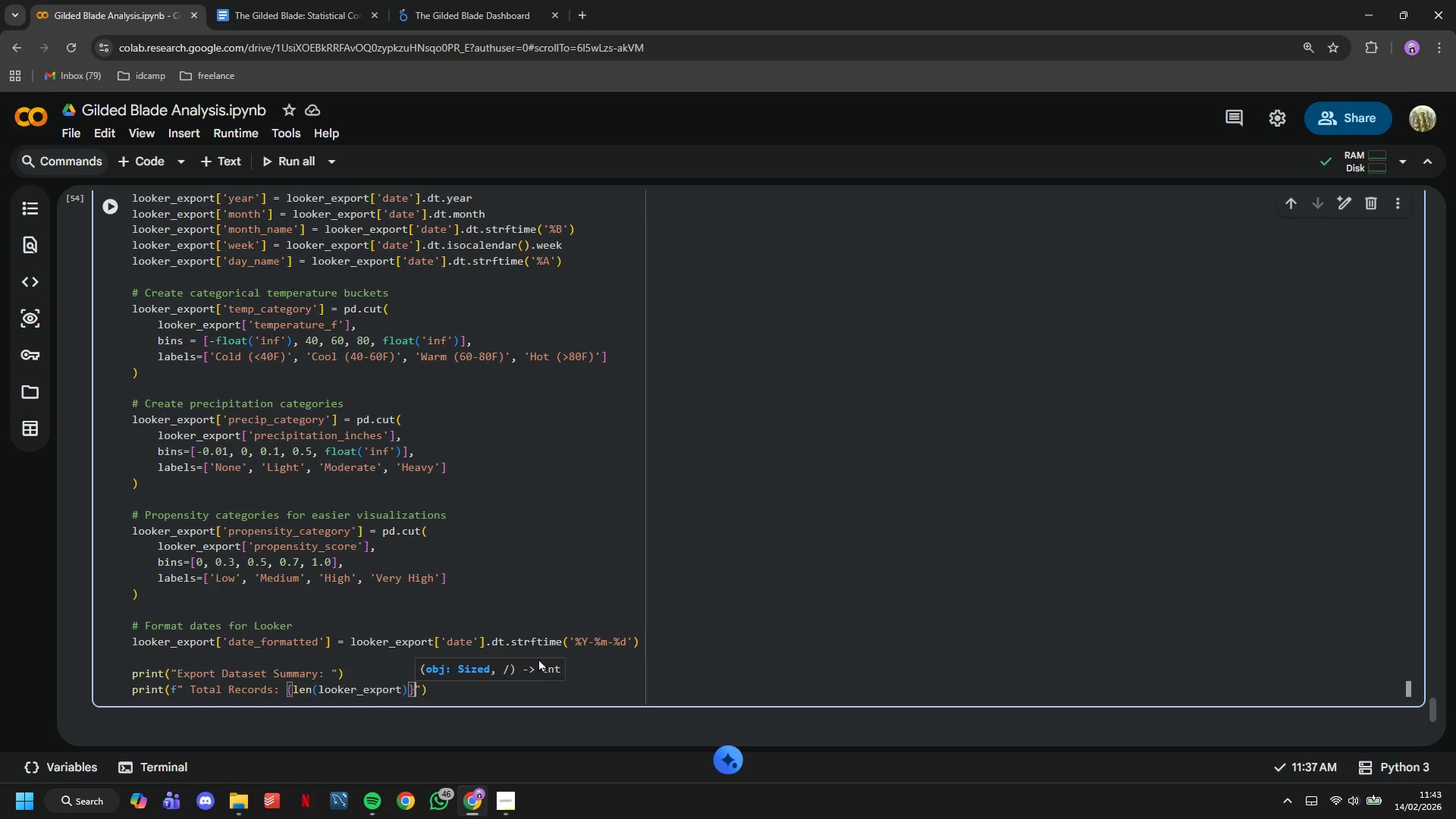 
key(ArrowRight)
 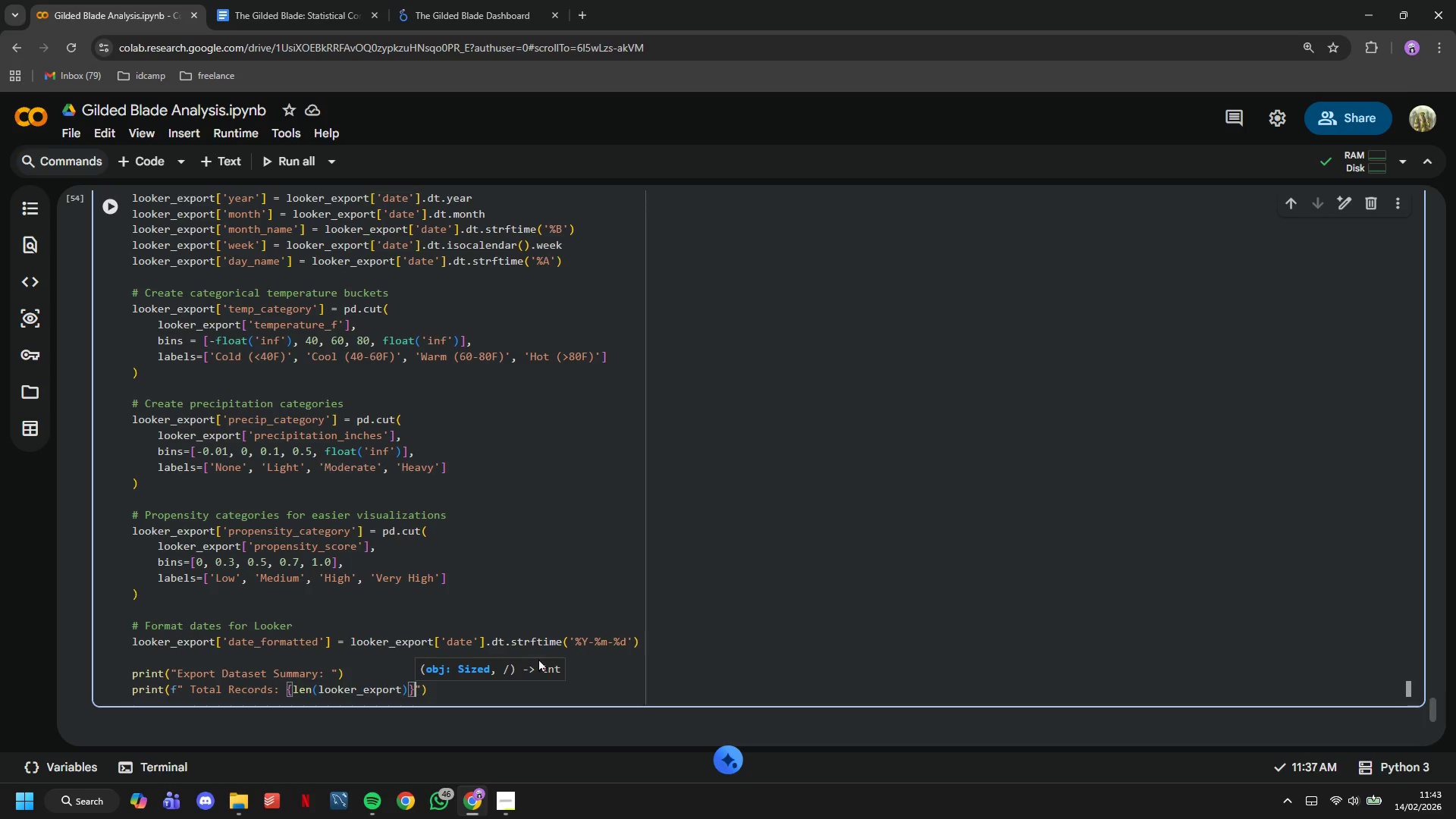 
key(ArrowRight)
 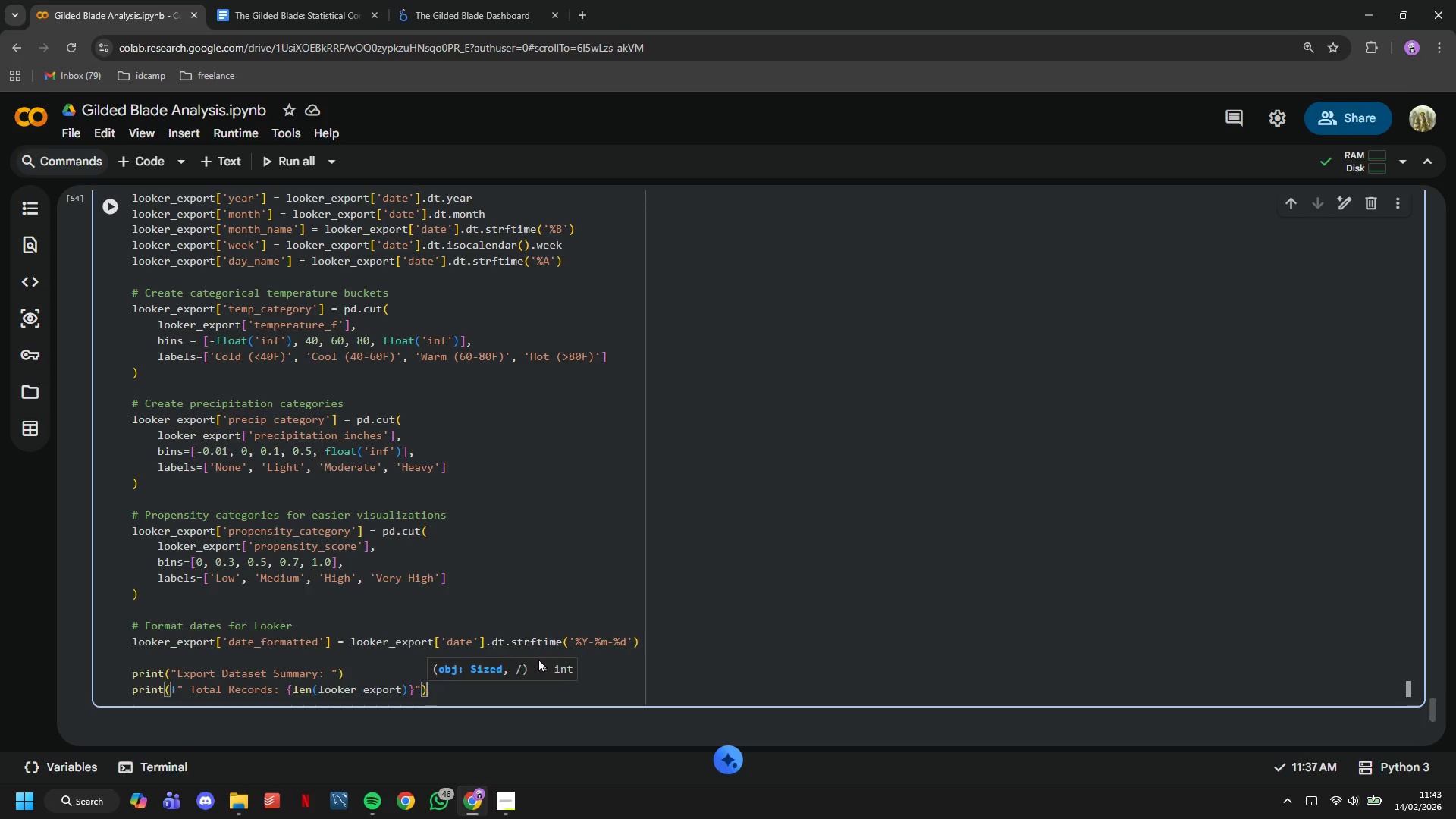 
key(ArrowRight)
 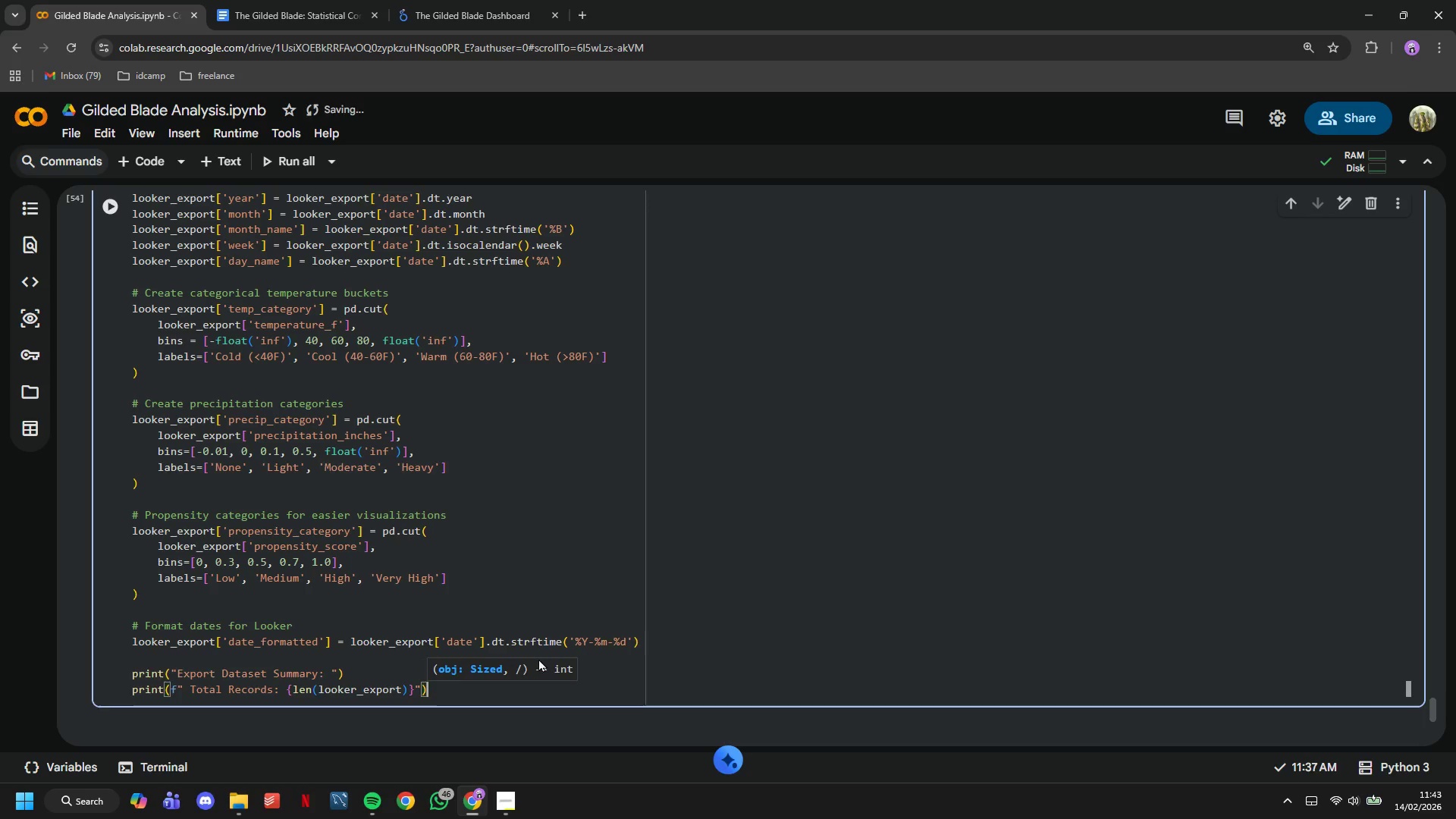 
key(Enter)
 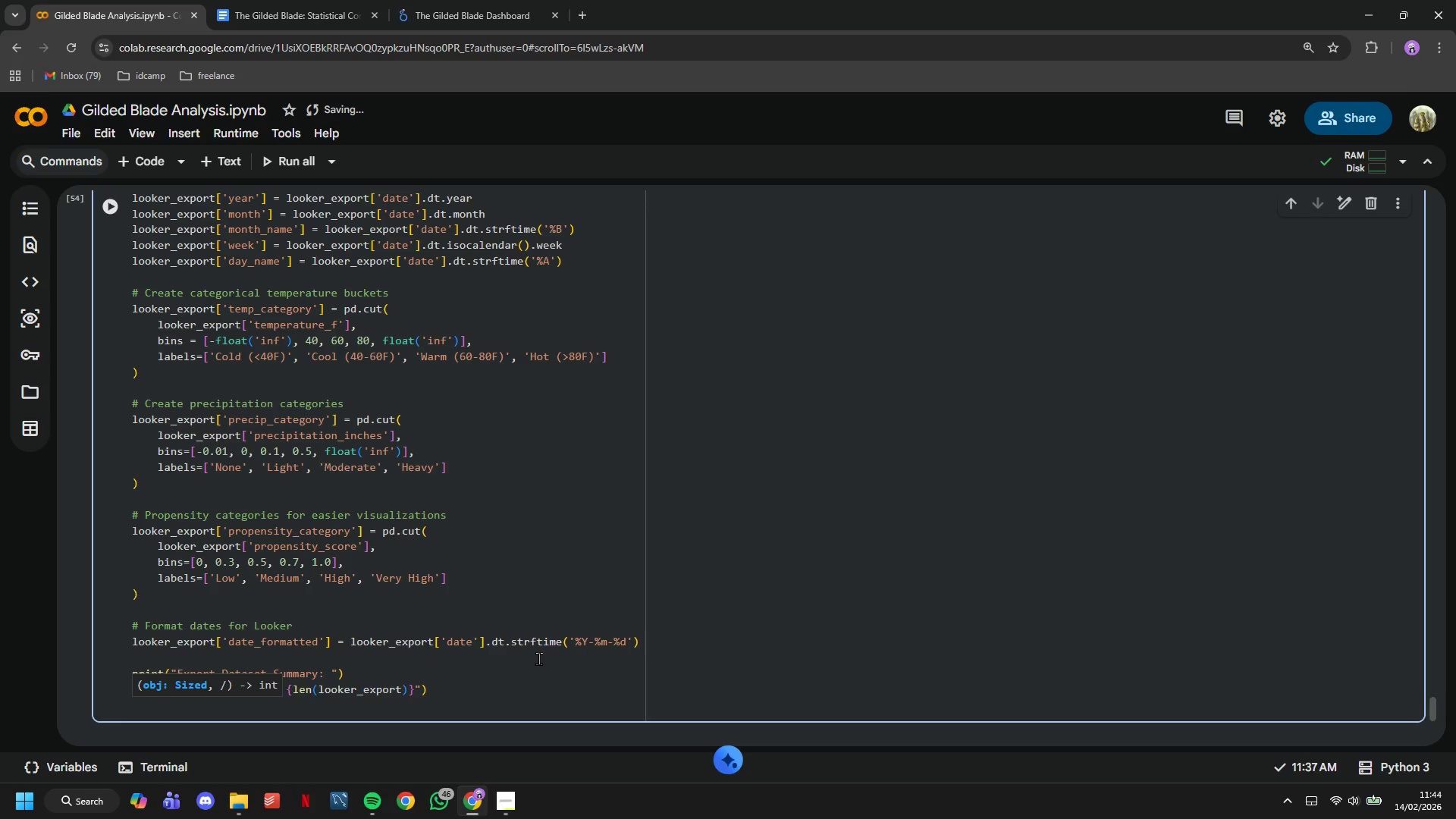 
type(print(f" Columns: {len(looker_Export.columns)
 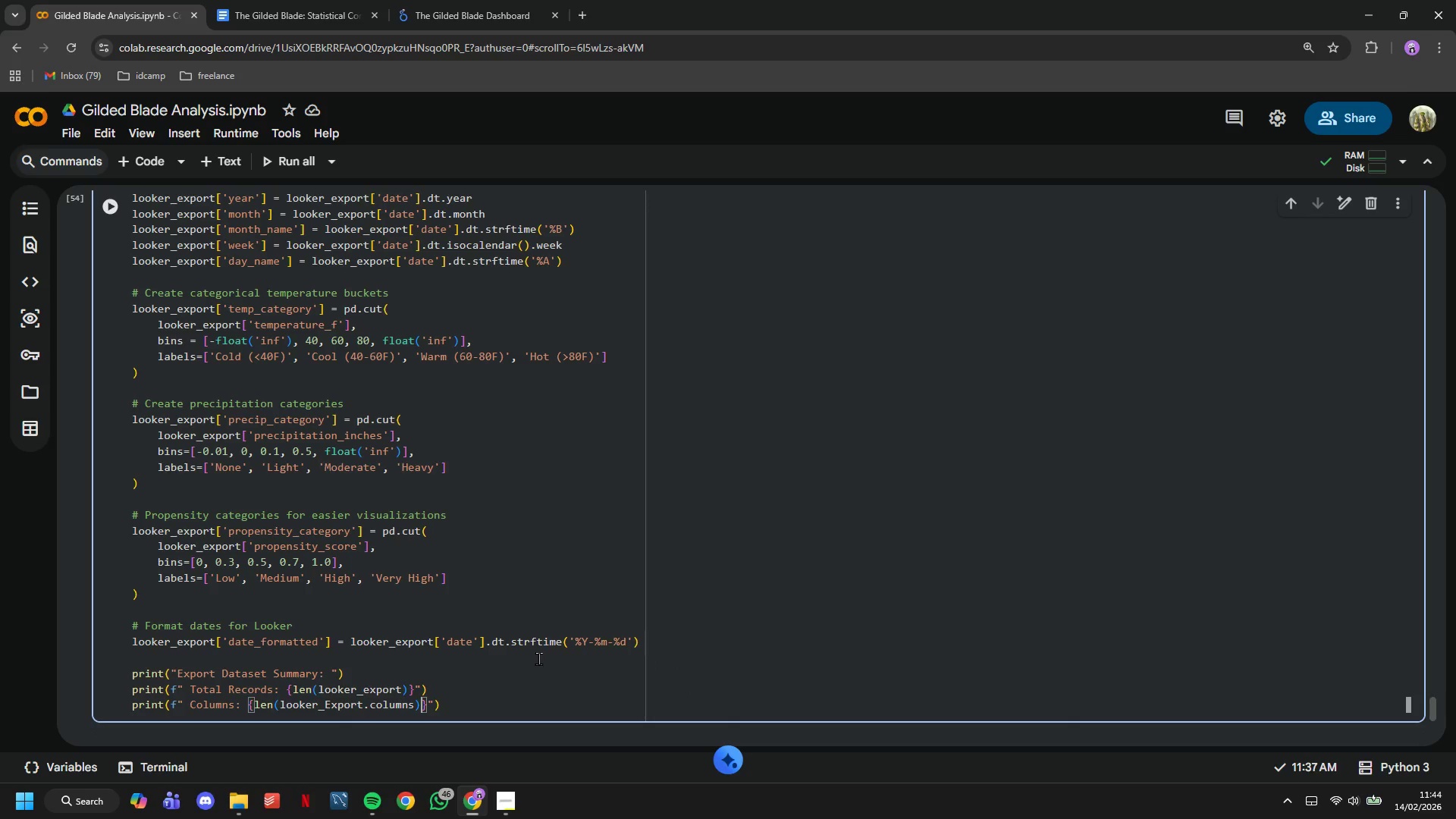 
 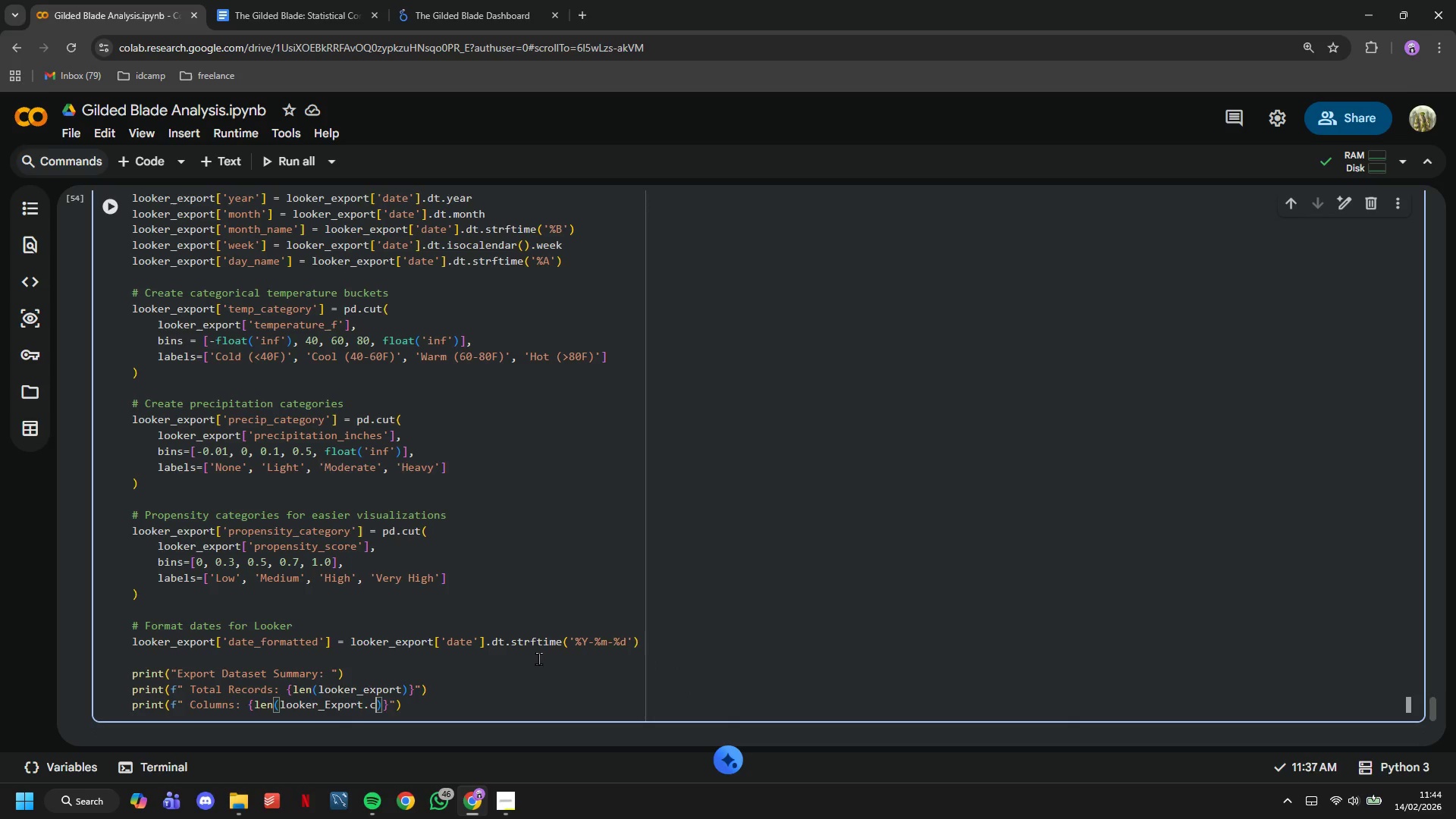 
key(ArrowRight)
 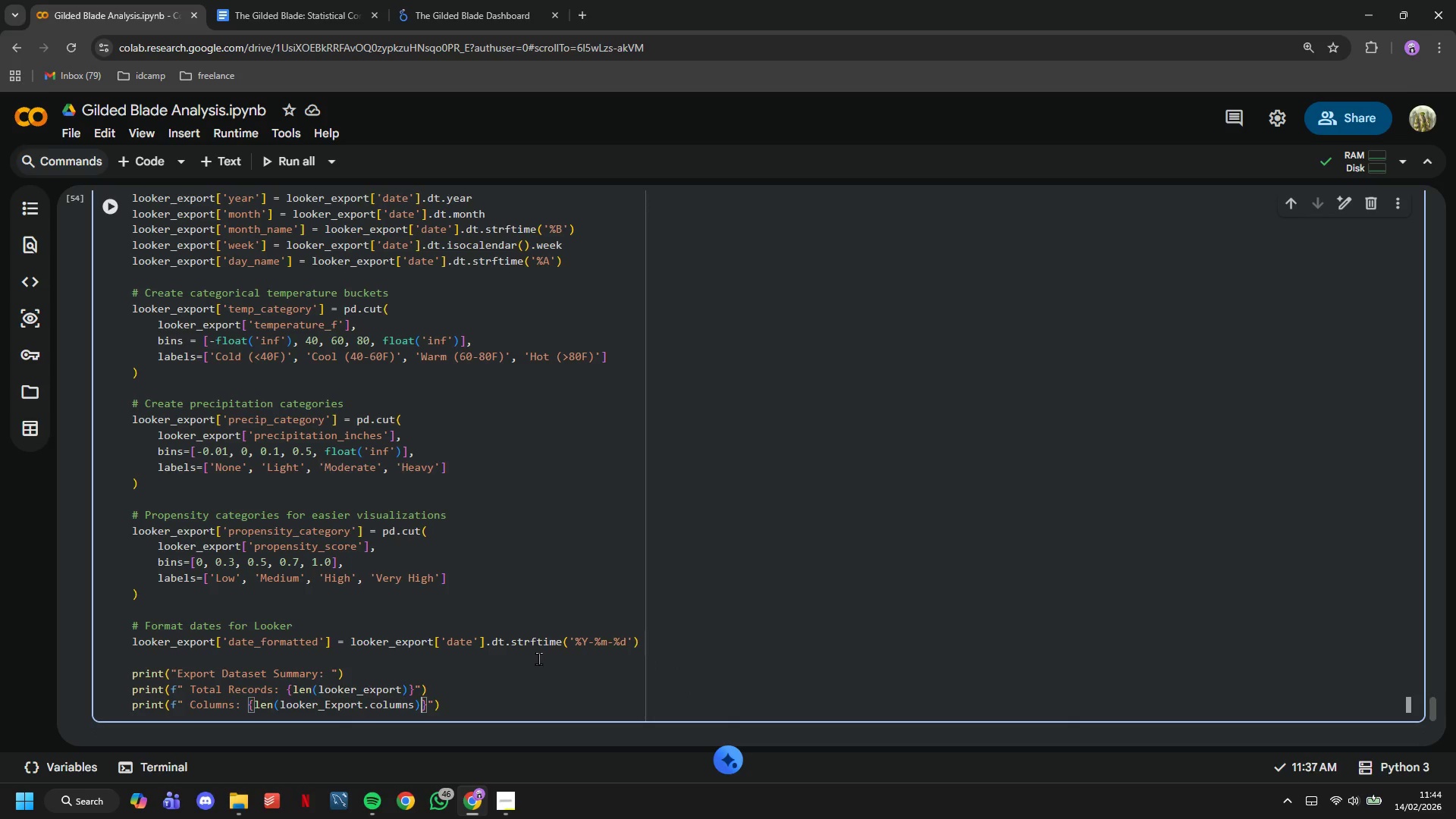 
key(ArrowRight)
 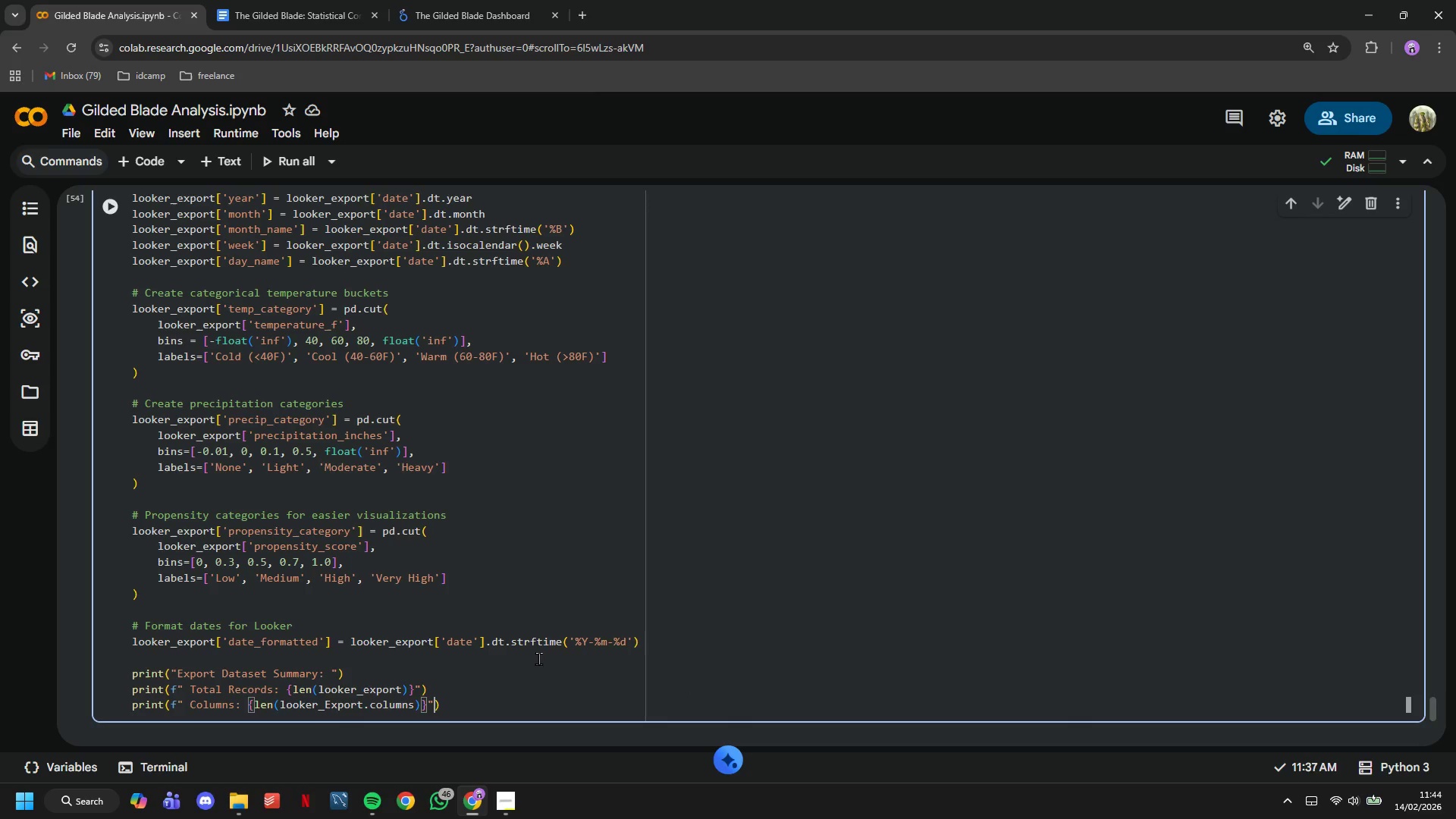 
key(ArrowRight)
 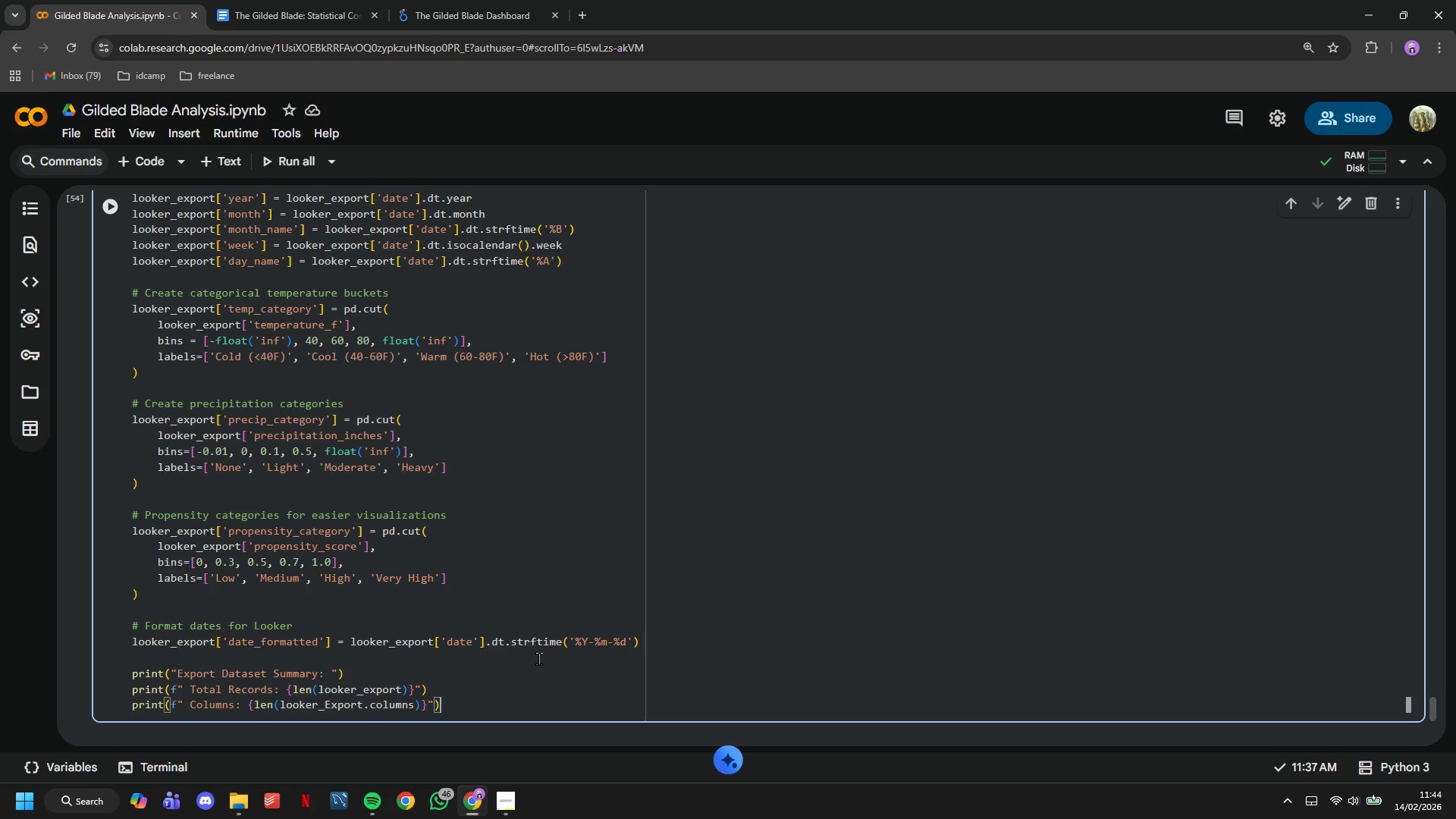 
key(ArrowRight)
 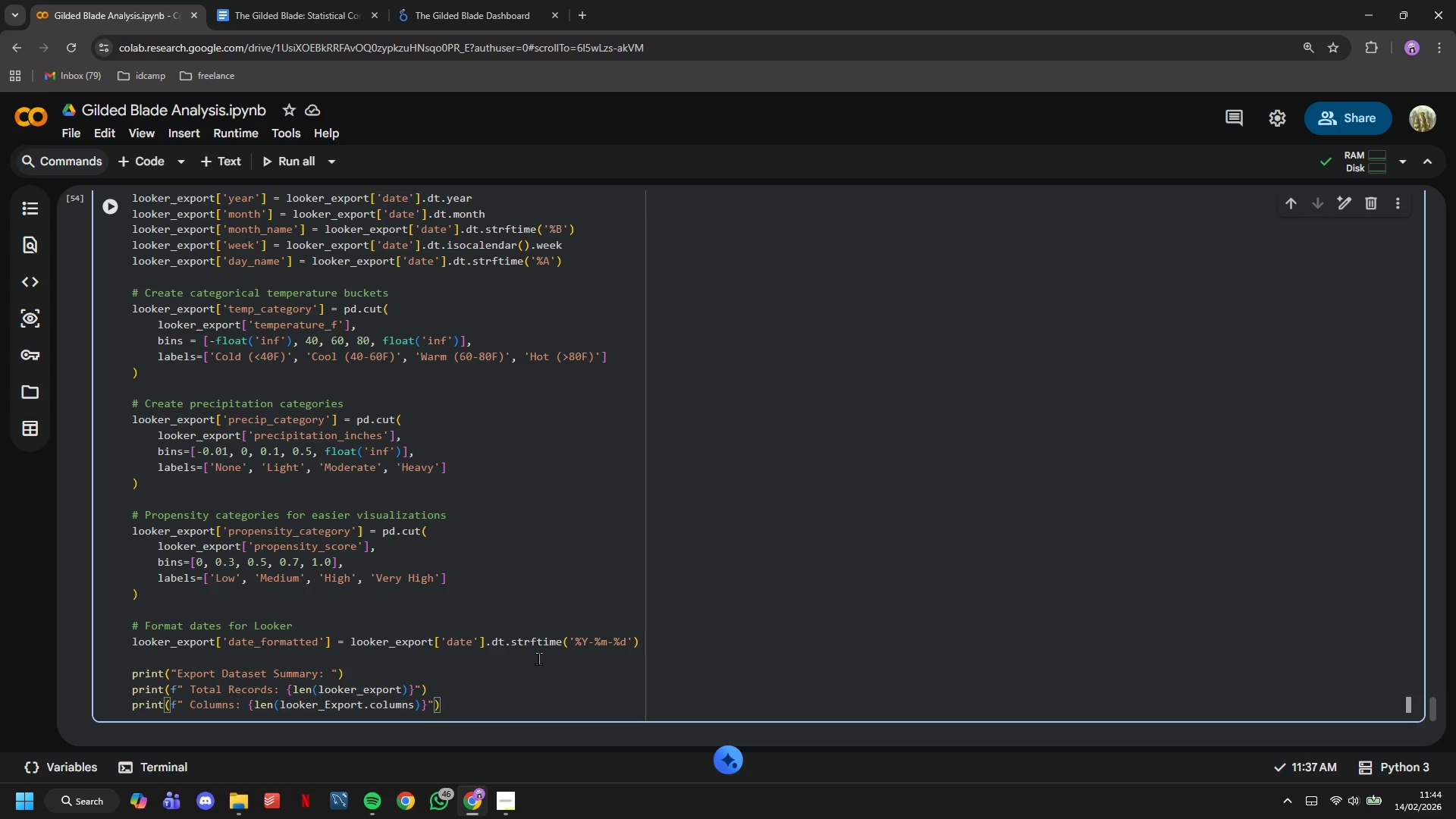 
key(Enter)
 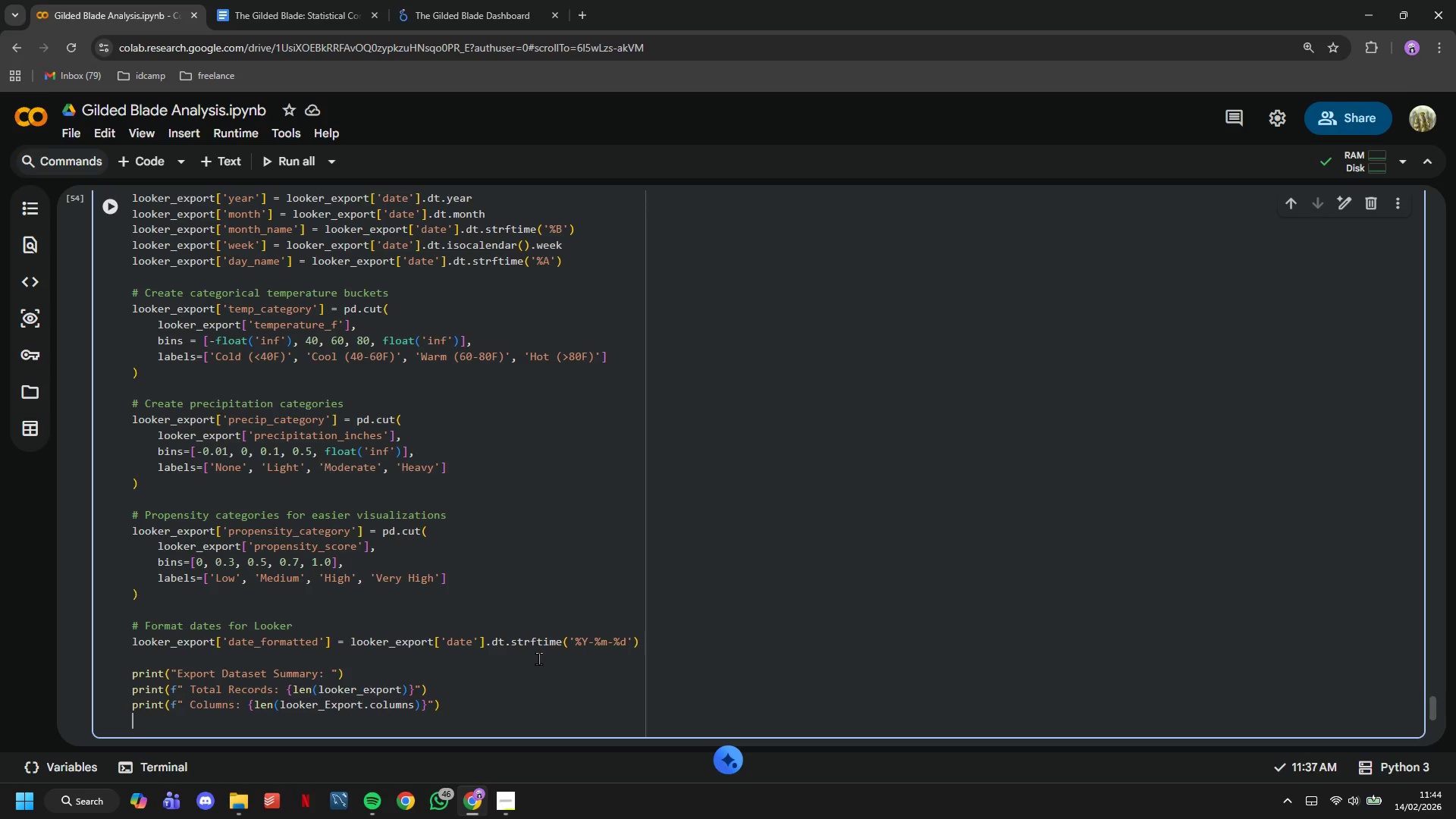 
type(print(f" Date ra)
 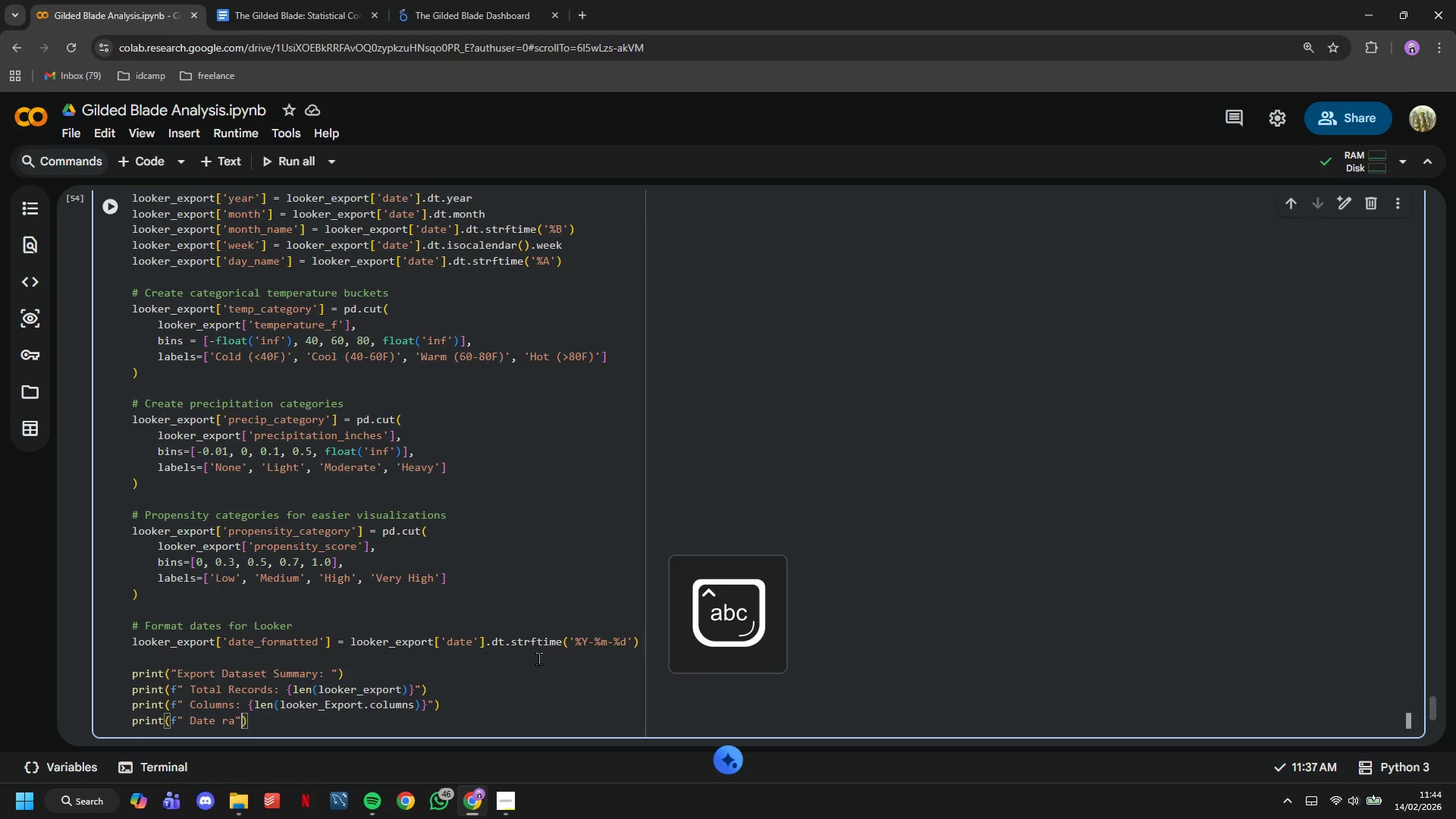 
 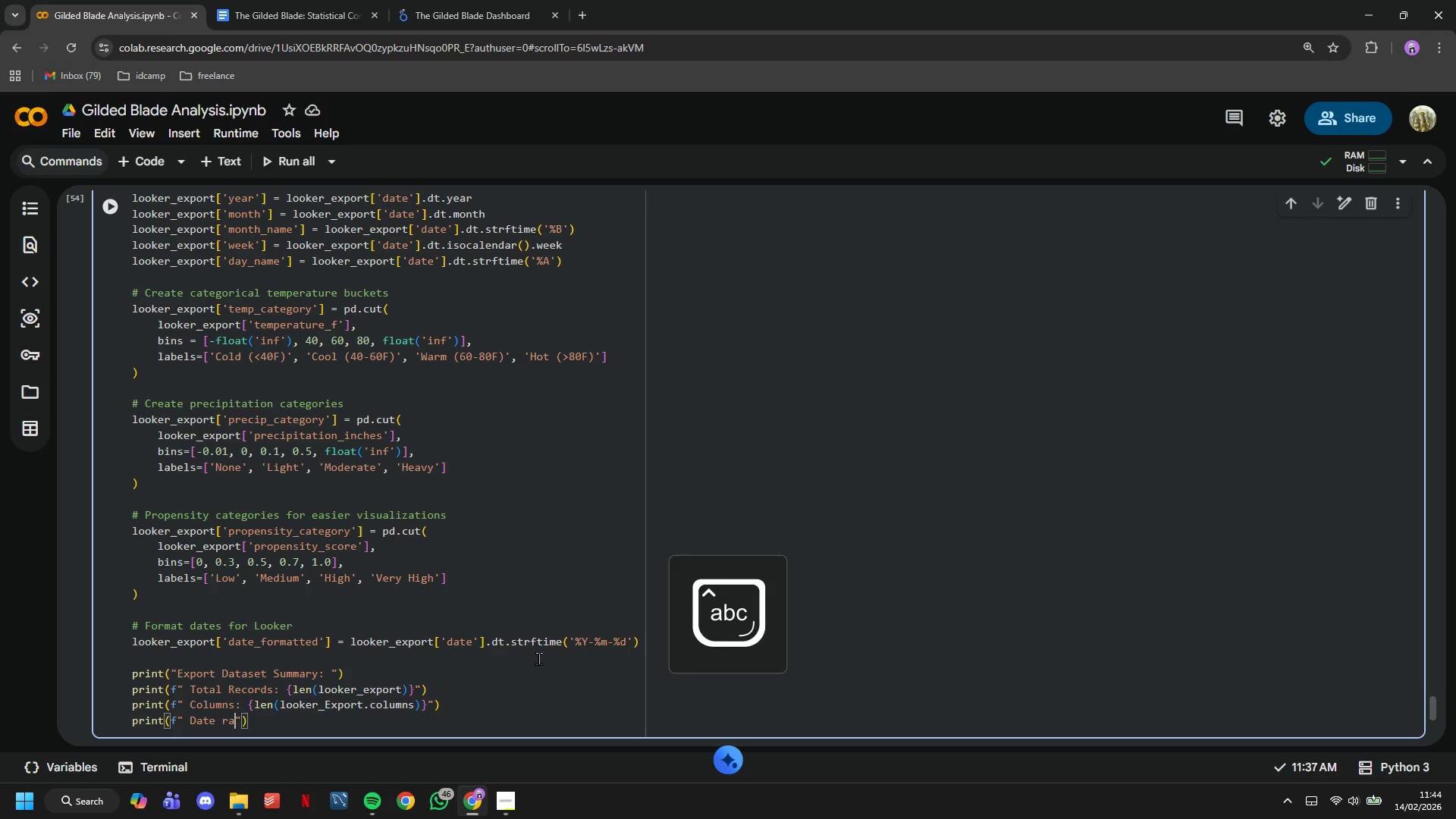 
key(ArrowRight)
 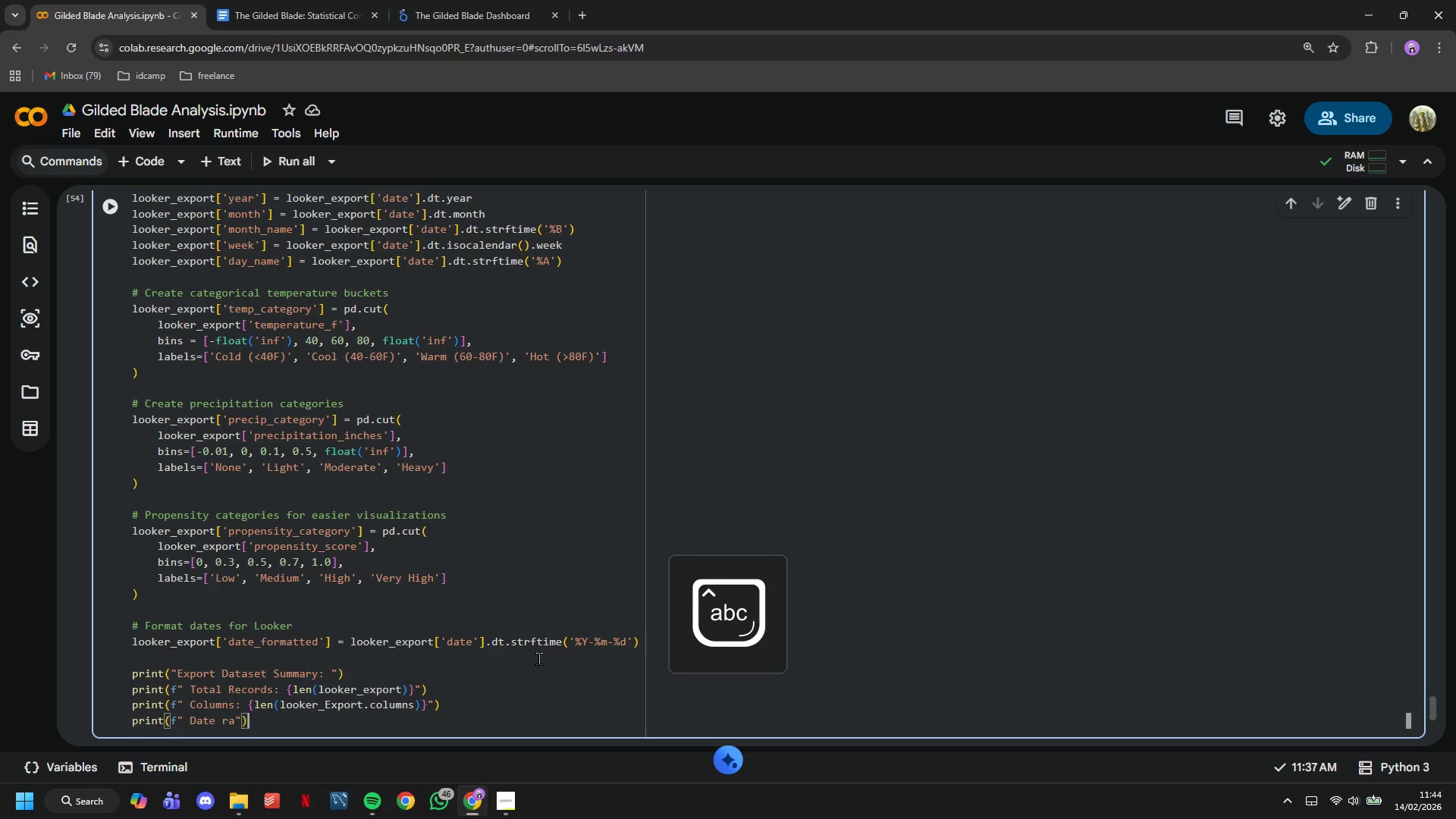 
key(ArrowRight)
 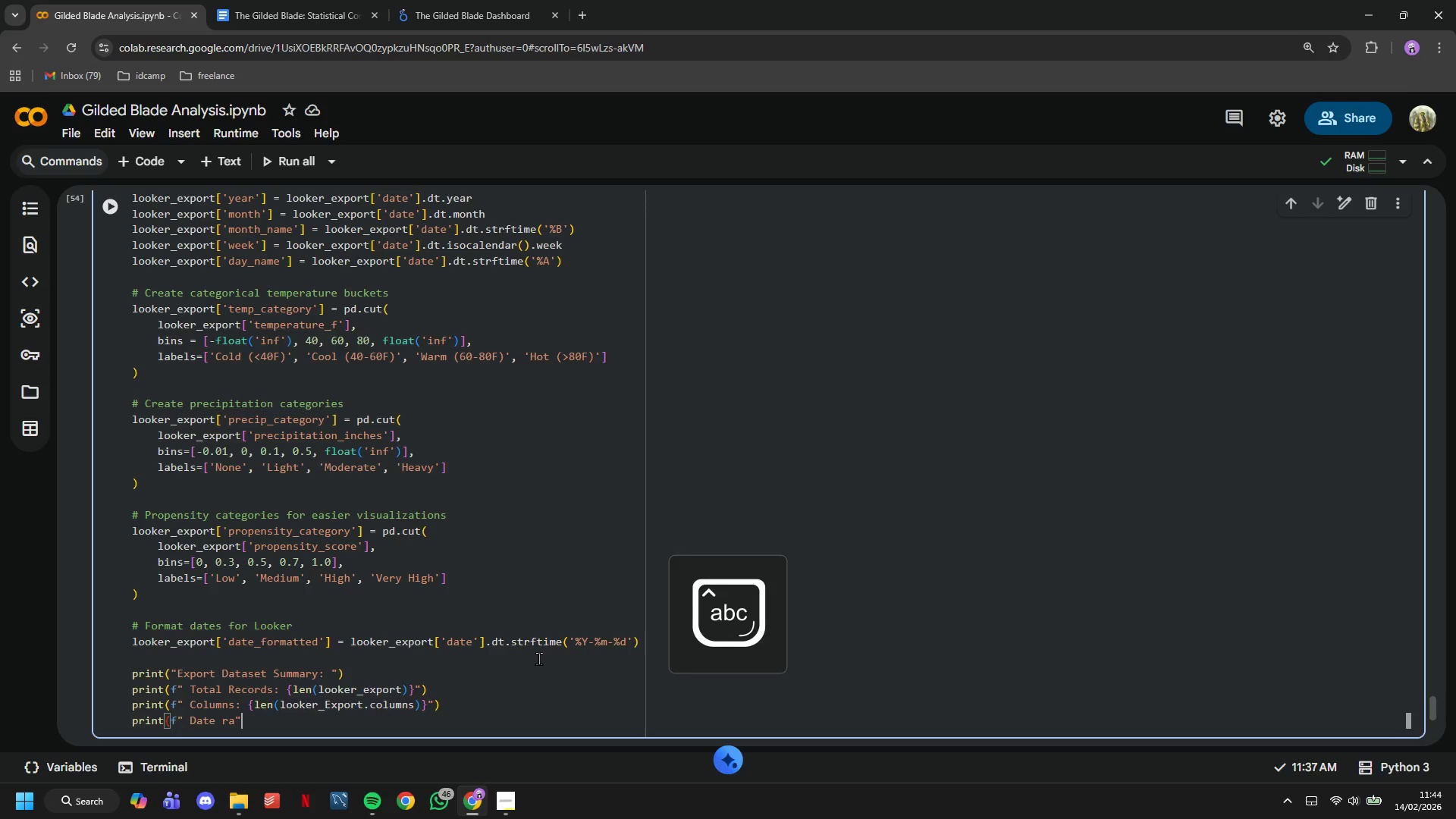 
hold_key(key=Backspace, duration=0.83)
 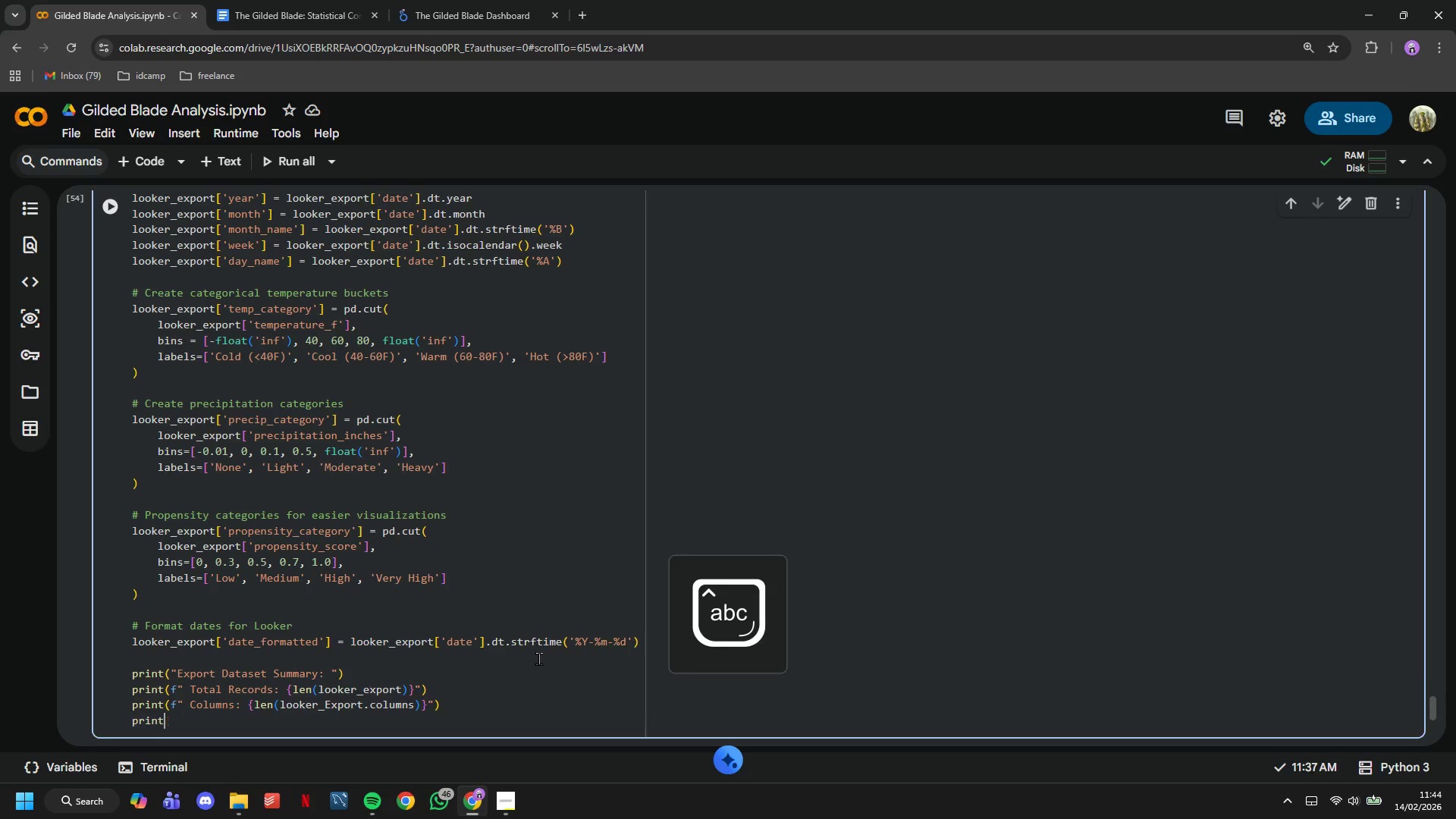 
key(Backspace)
 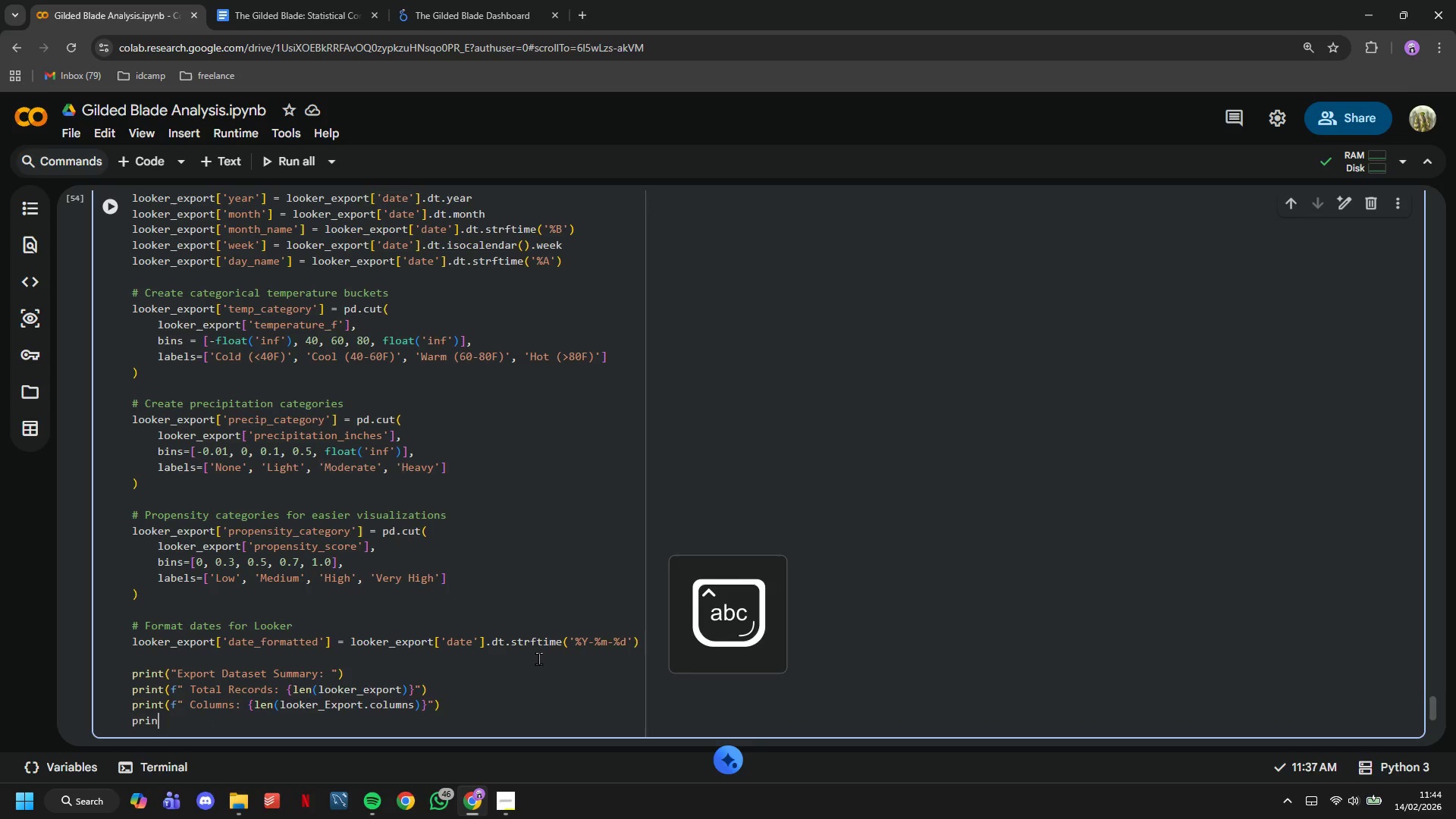 
key(Backspace)
 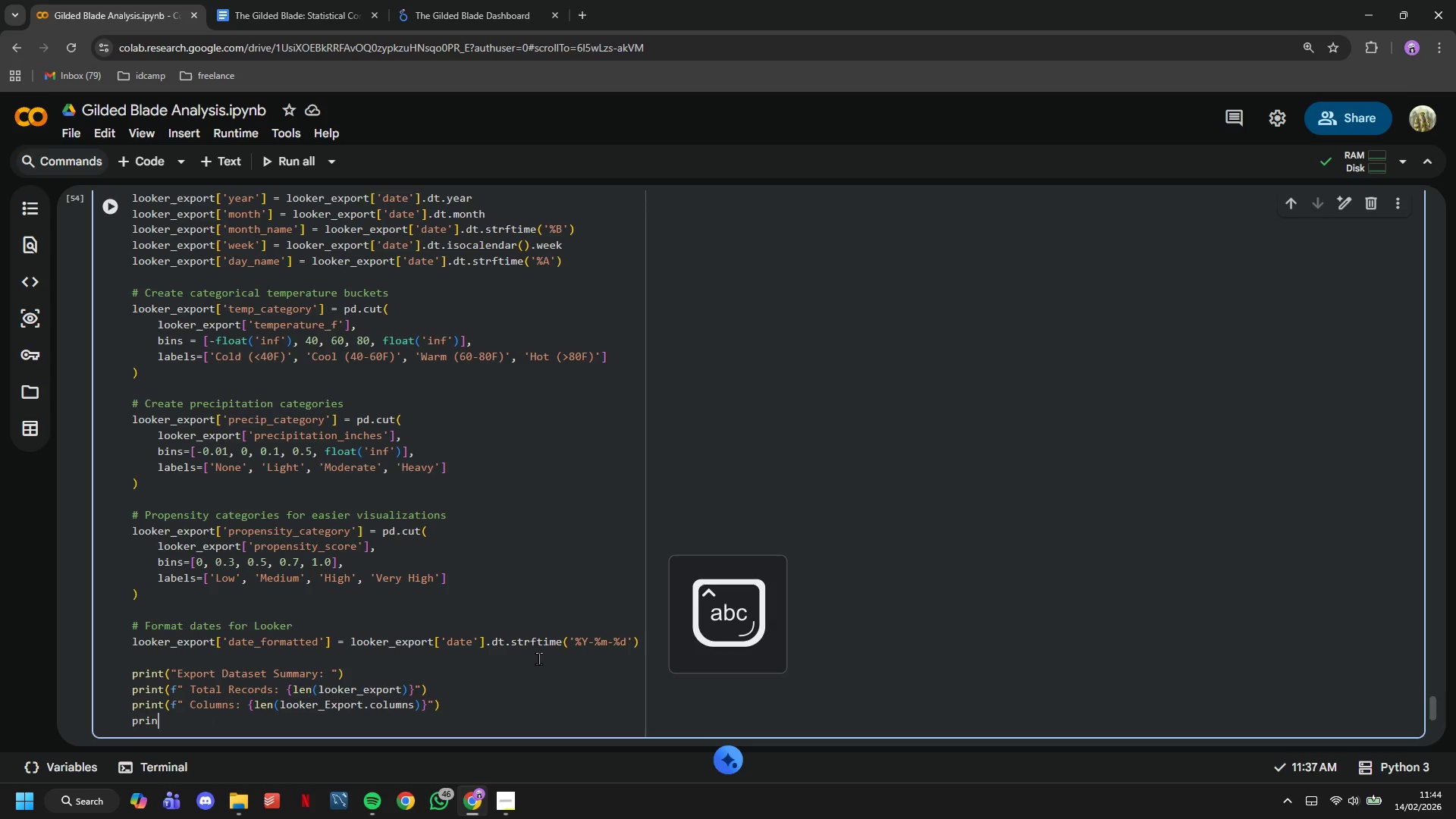 
key(Backspace)
 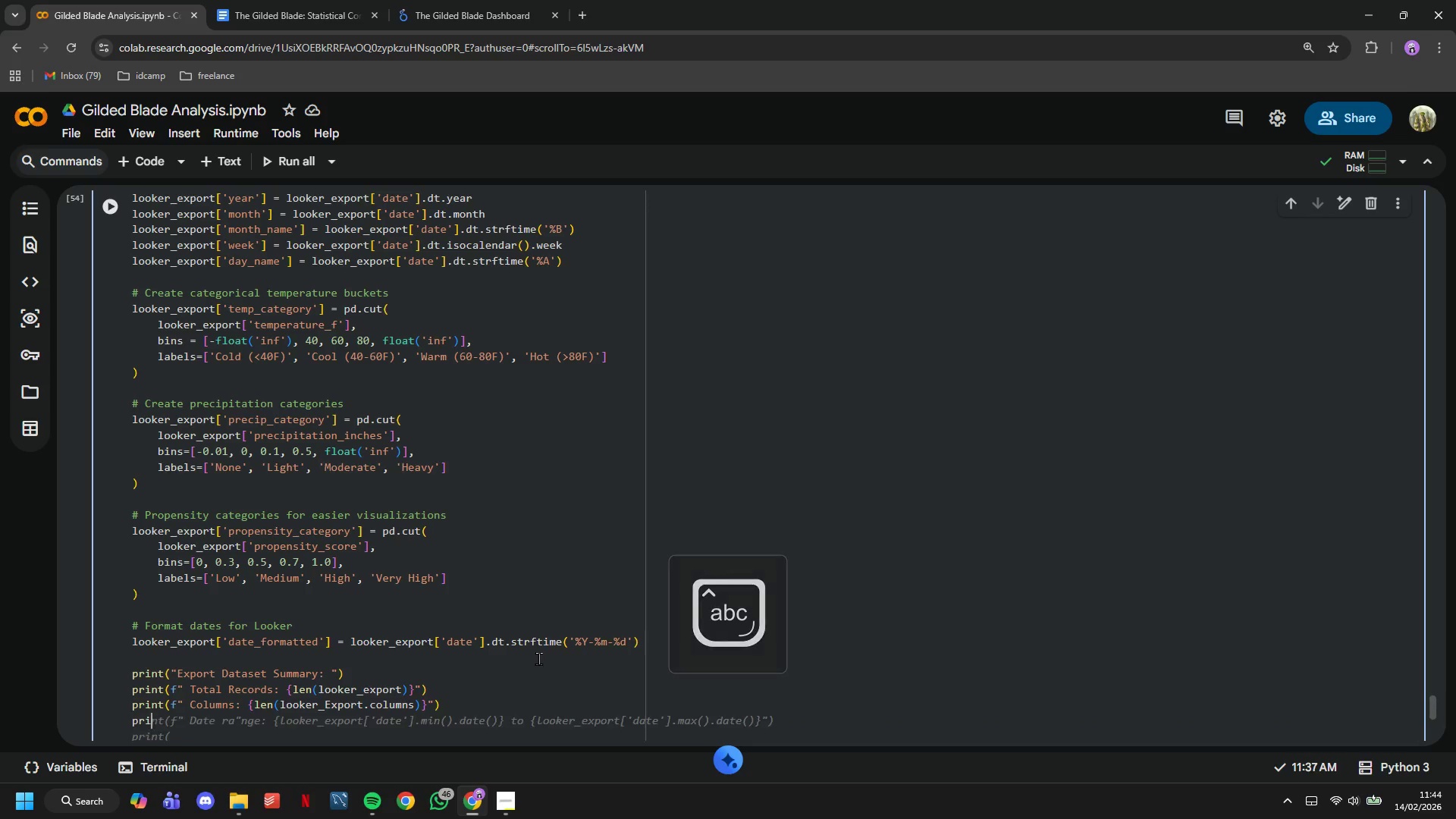 
key(Backspace)
 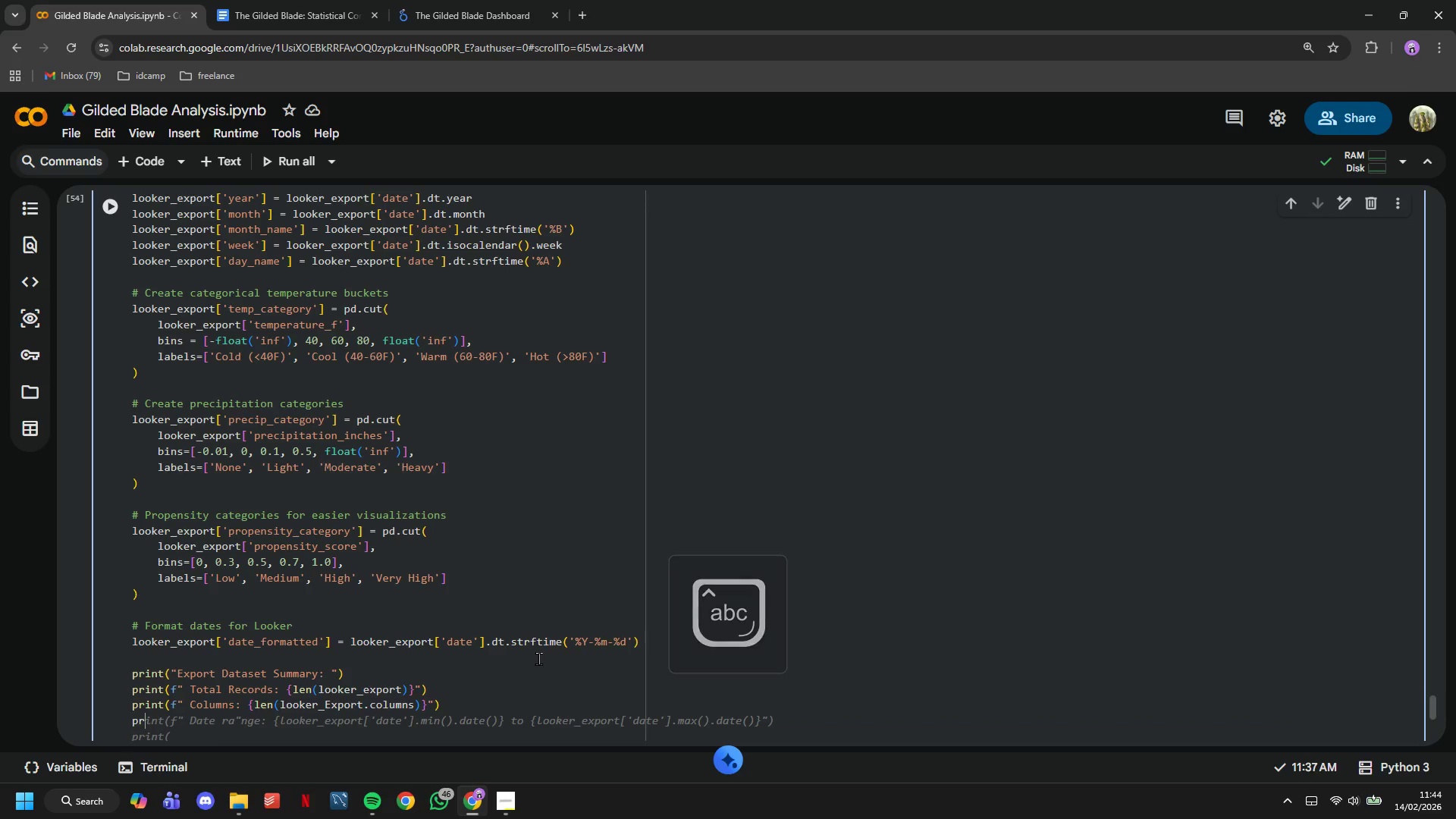 
key(Backspace)
 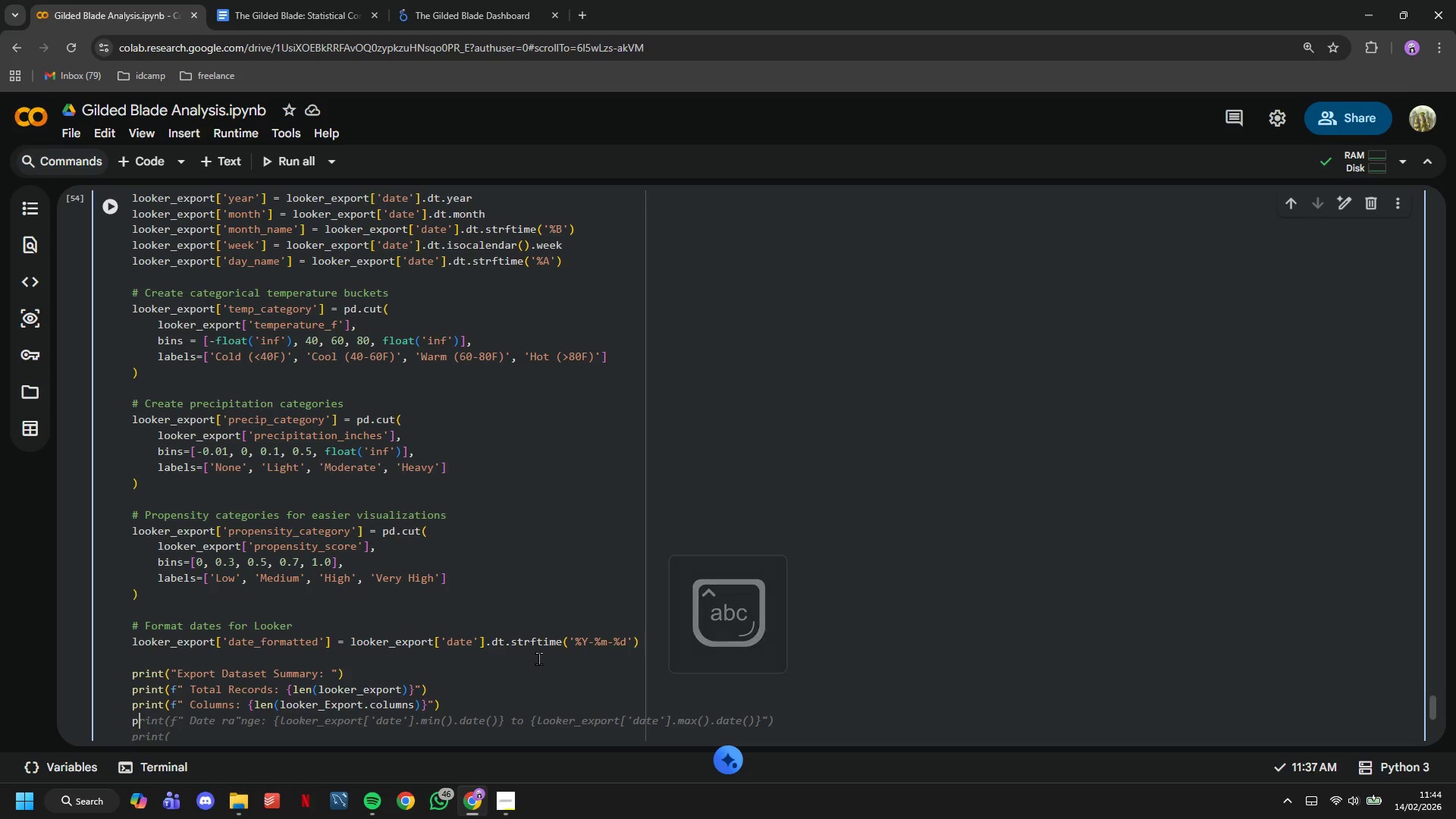 
key(Backspace)
 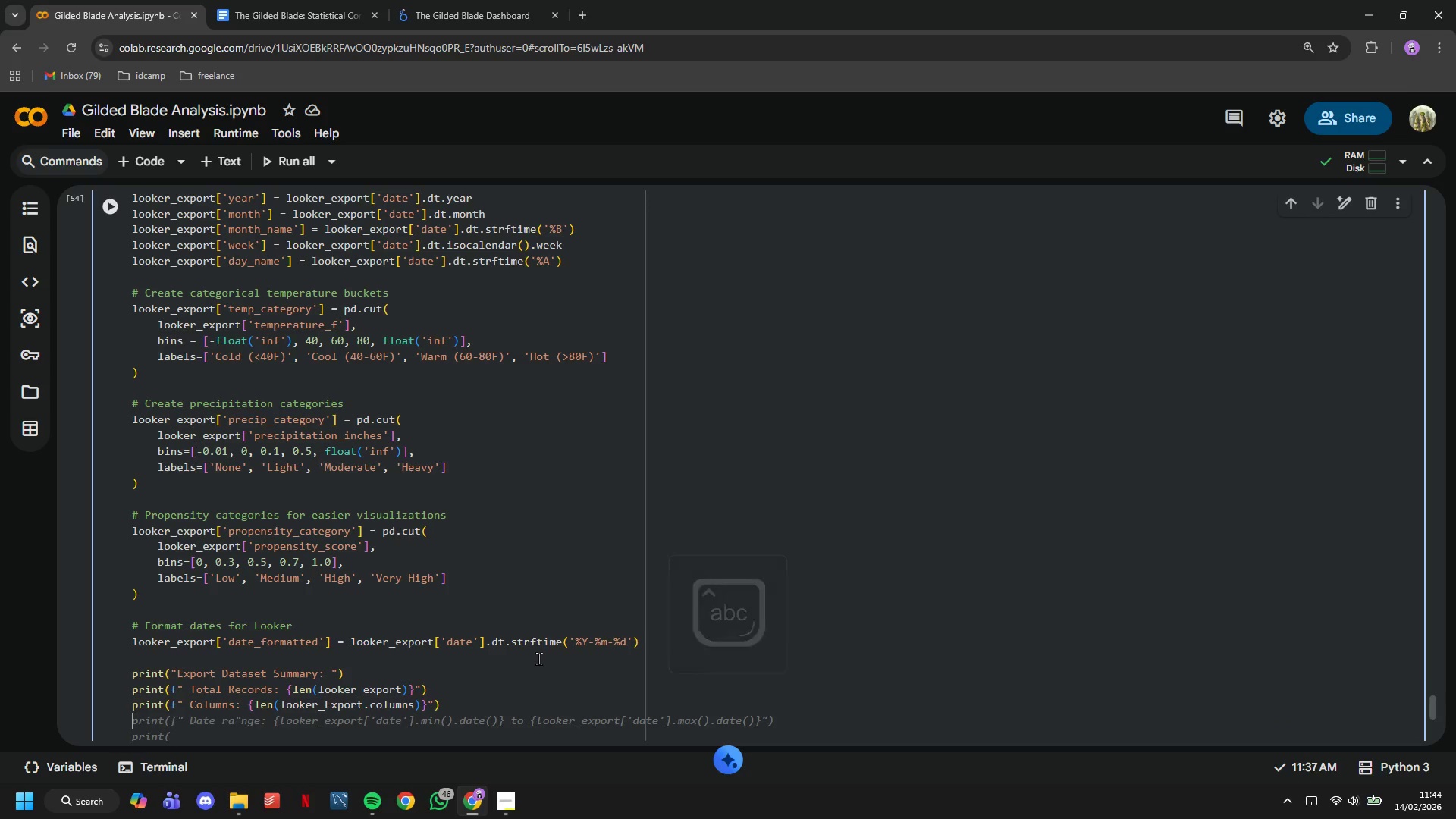 
key(Backspace)
 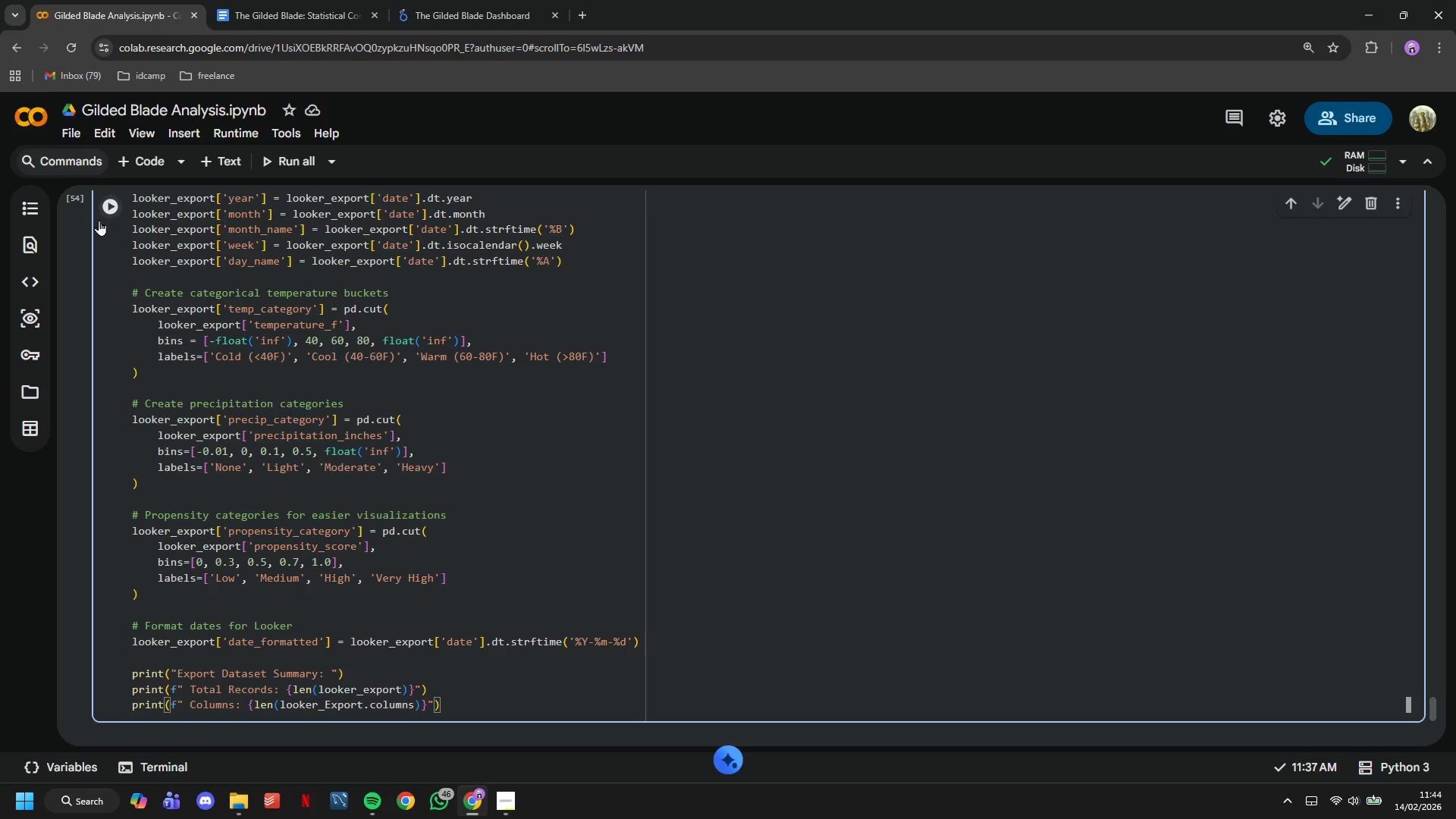 
left_click([97, 207])
 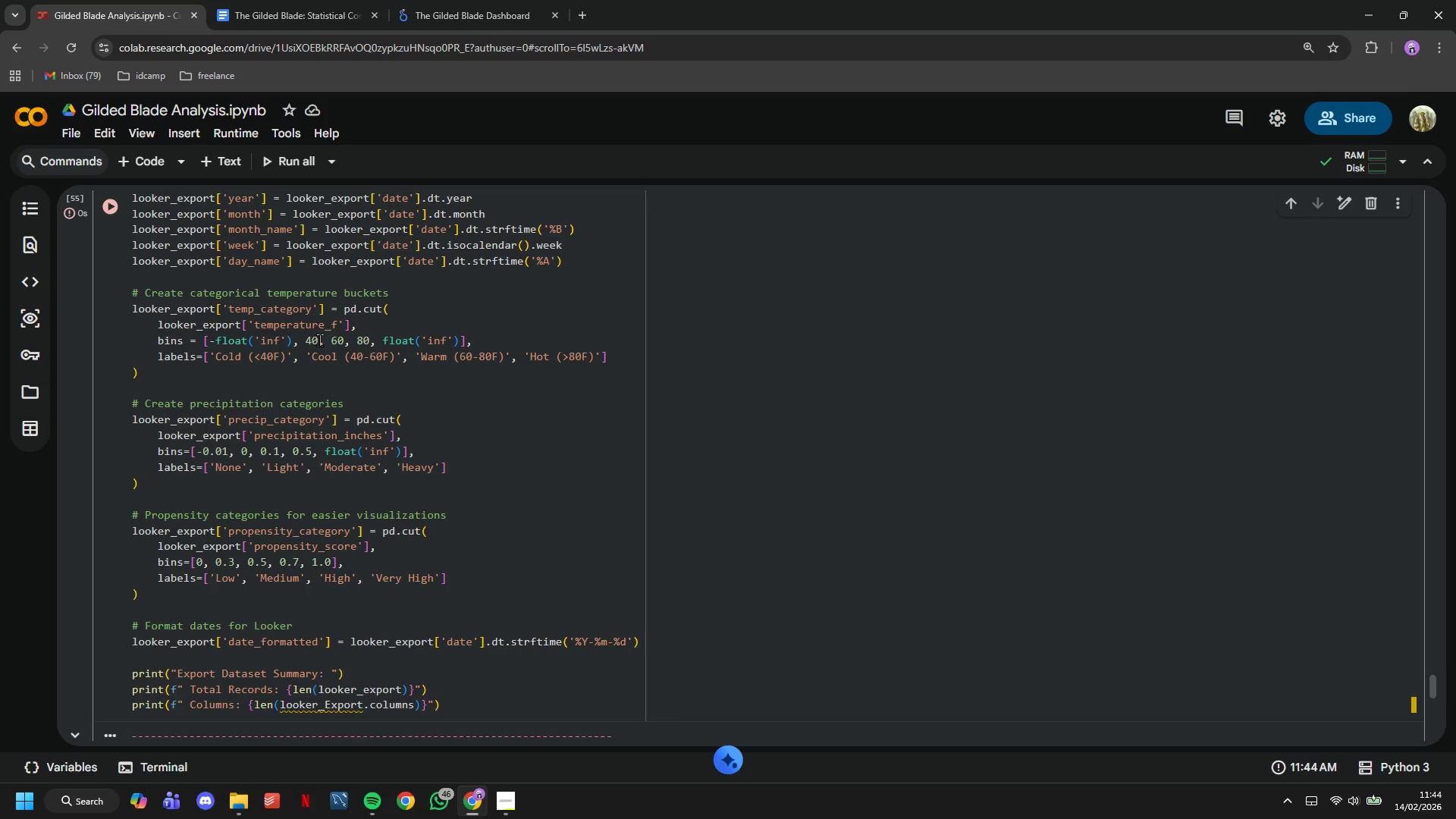 
scroll: coordinate [324, 346], scroll_direction: down, amount: 6.0
 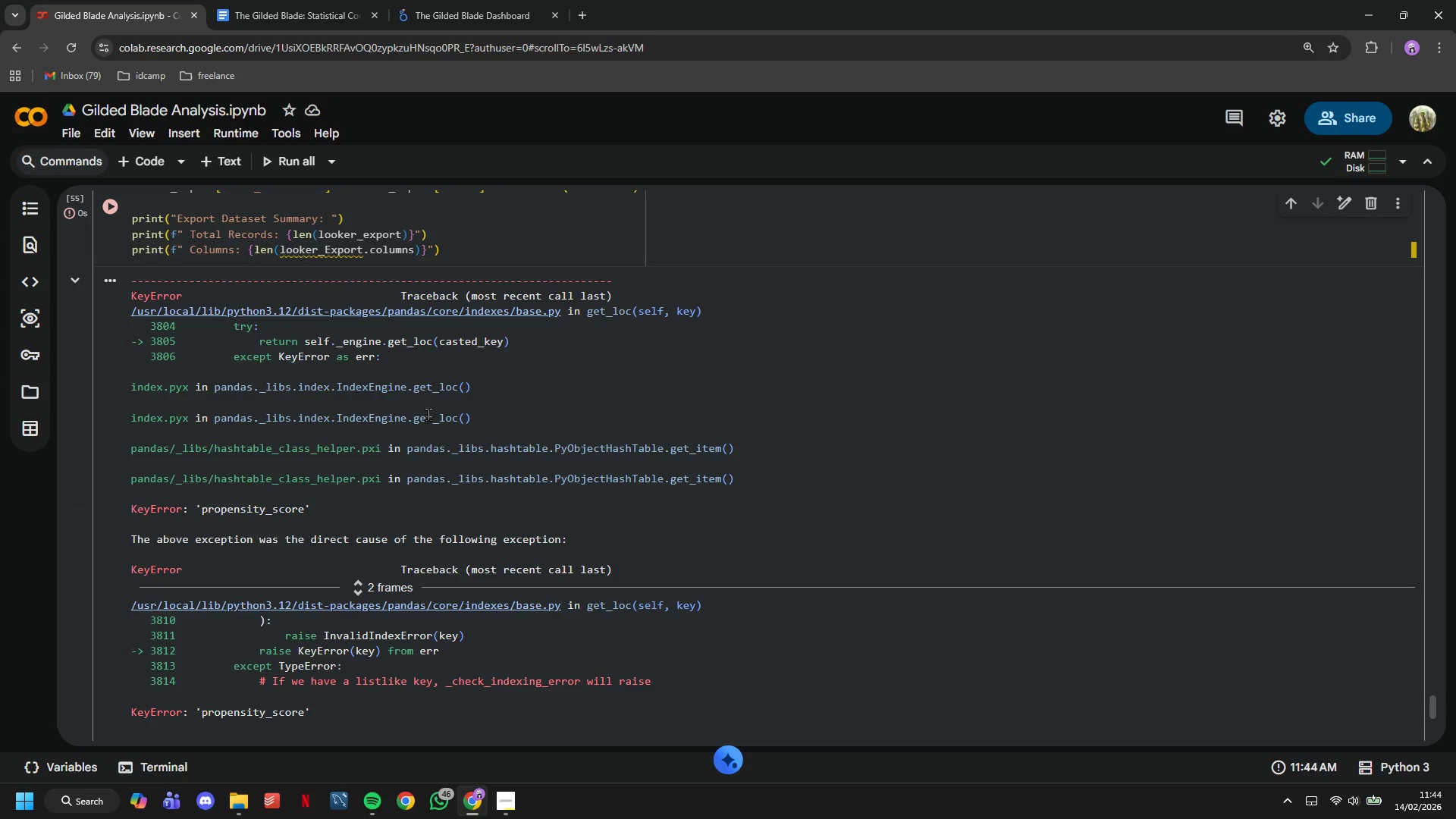 
scroll: coordinate [428, 414], scroll_direction: up, amount: 2.0
 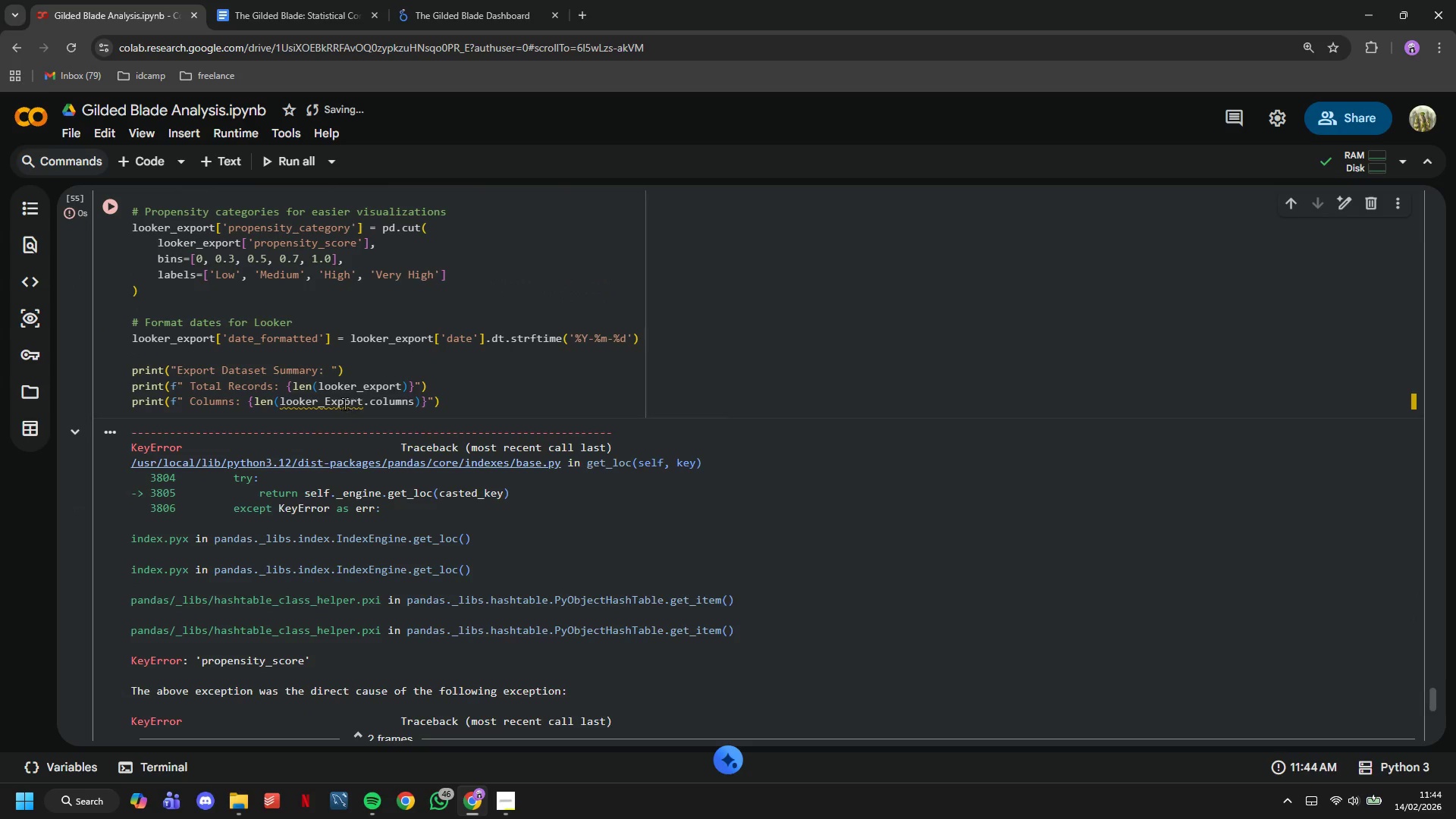 
left_click([335, 403])
 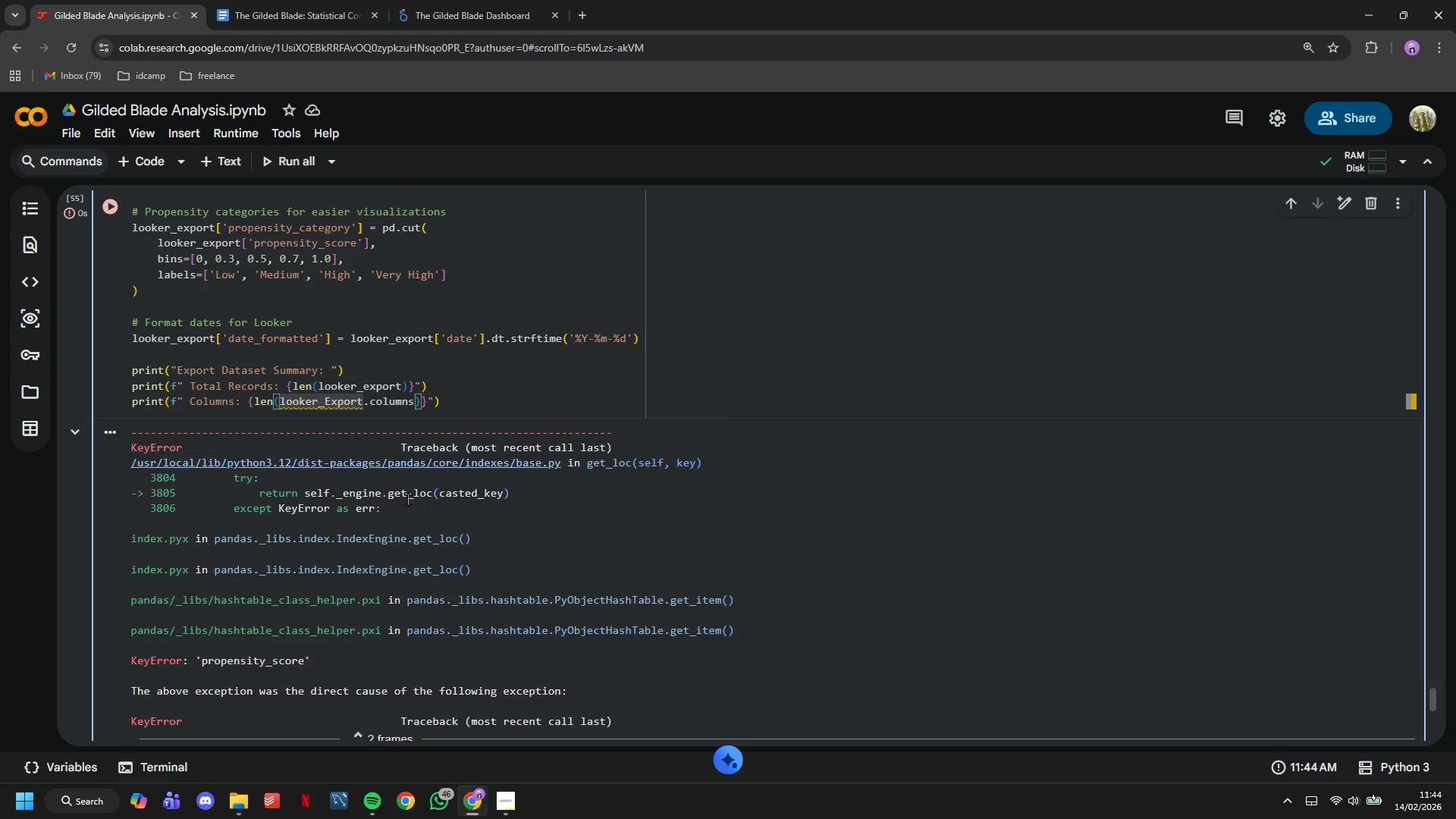 
key(ArrowLeft)
 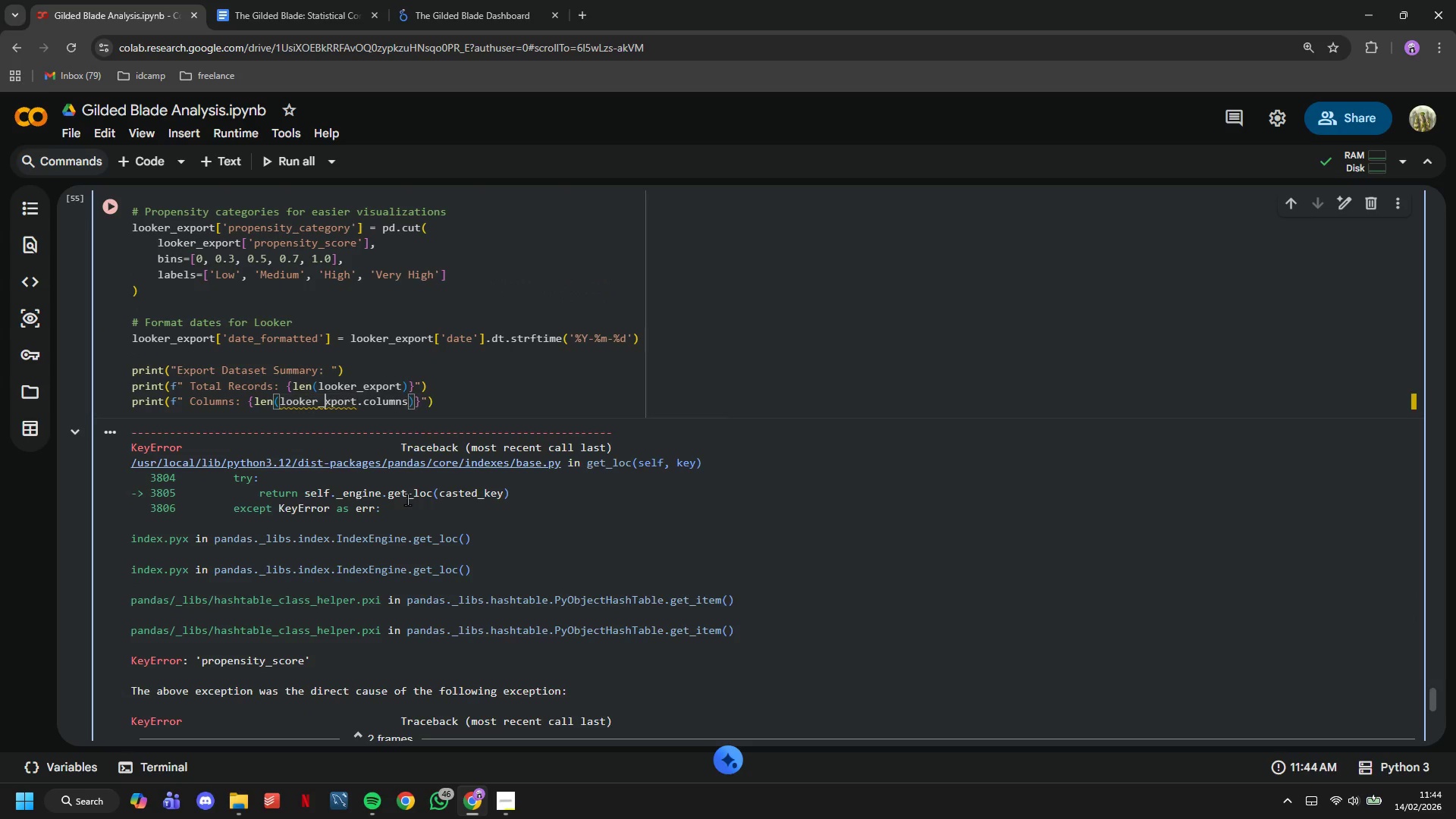 
key(Backspace)
 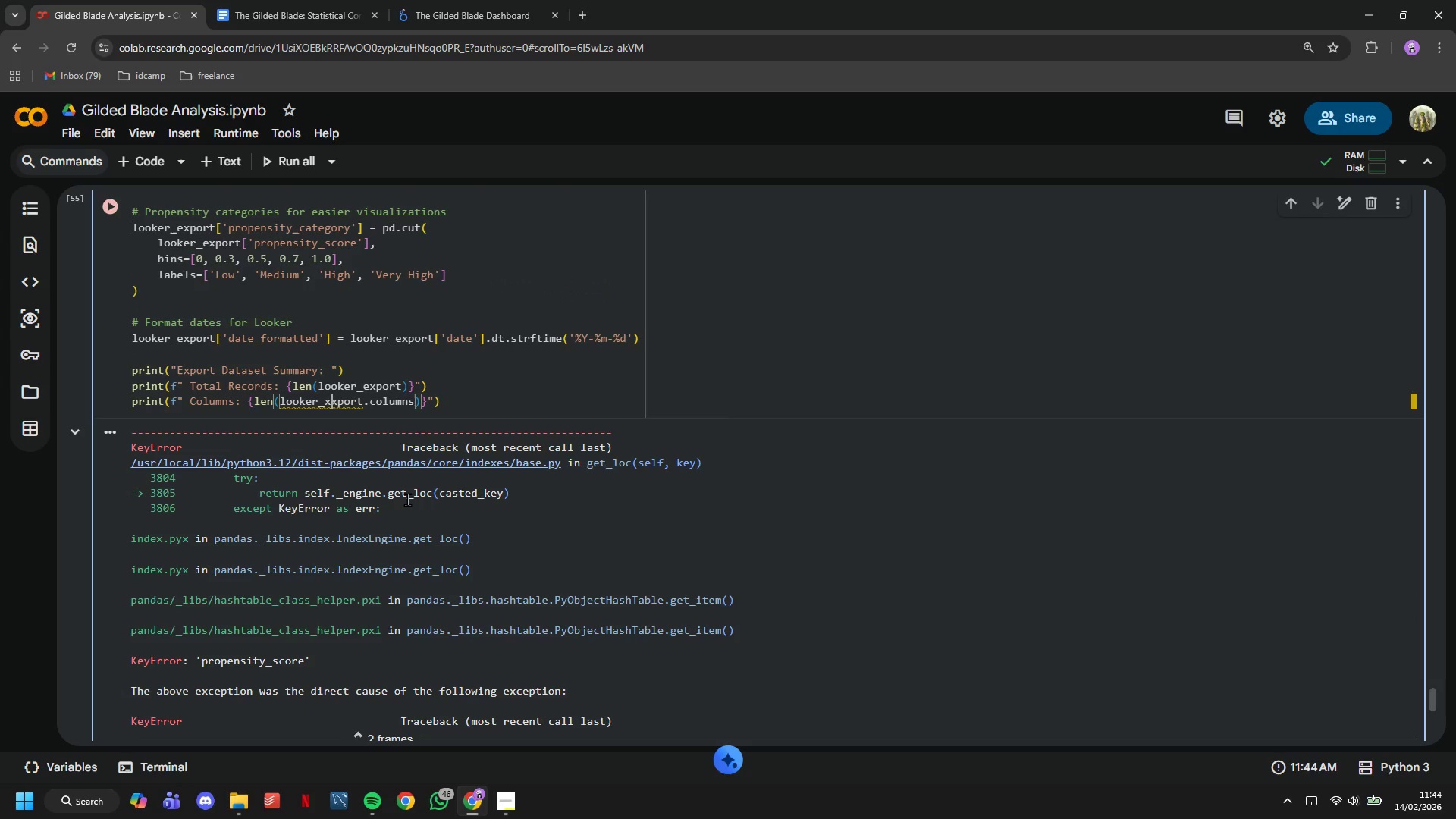 
key(X)
 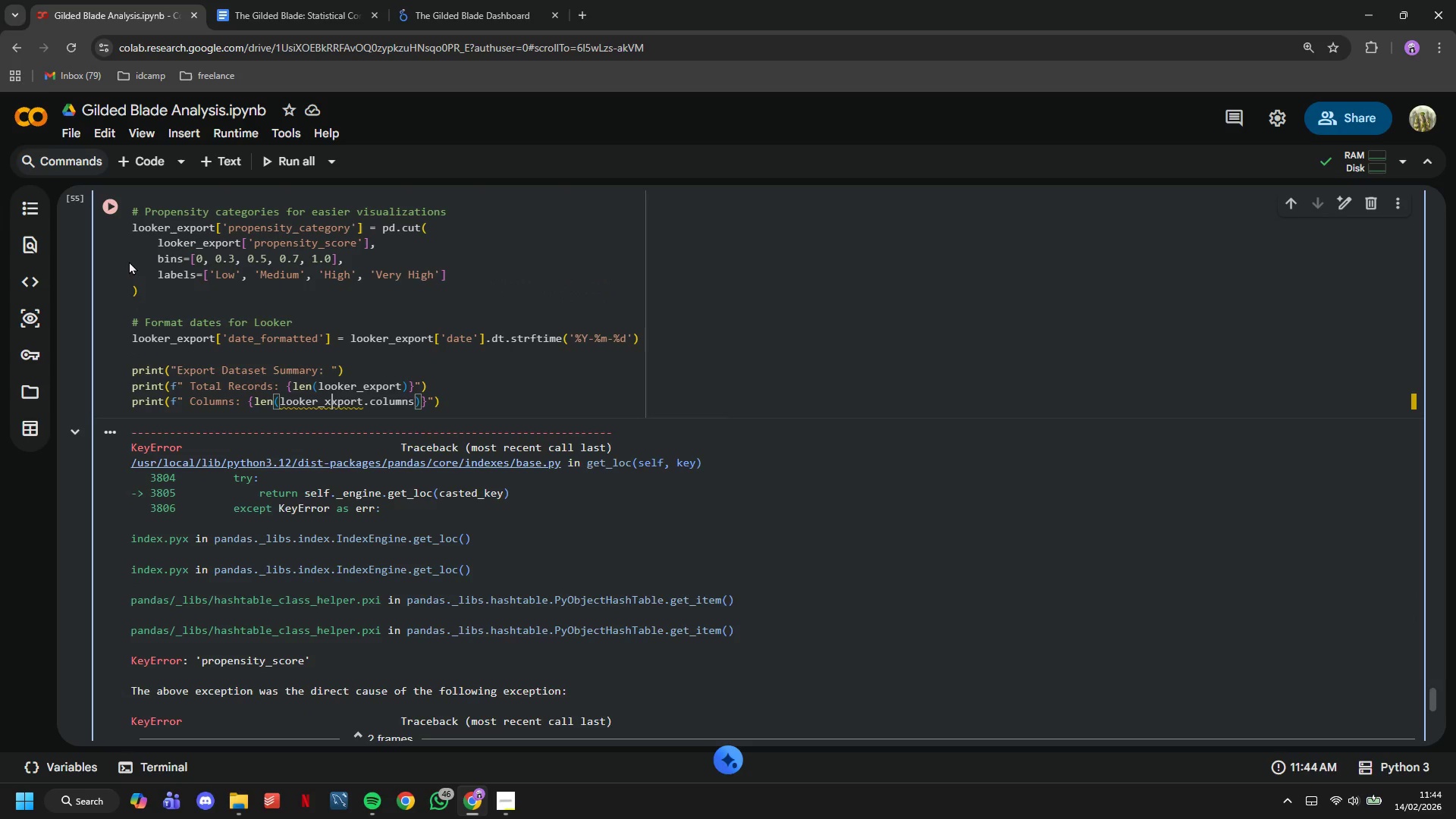 
key(Backspace)
 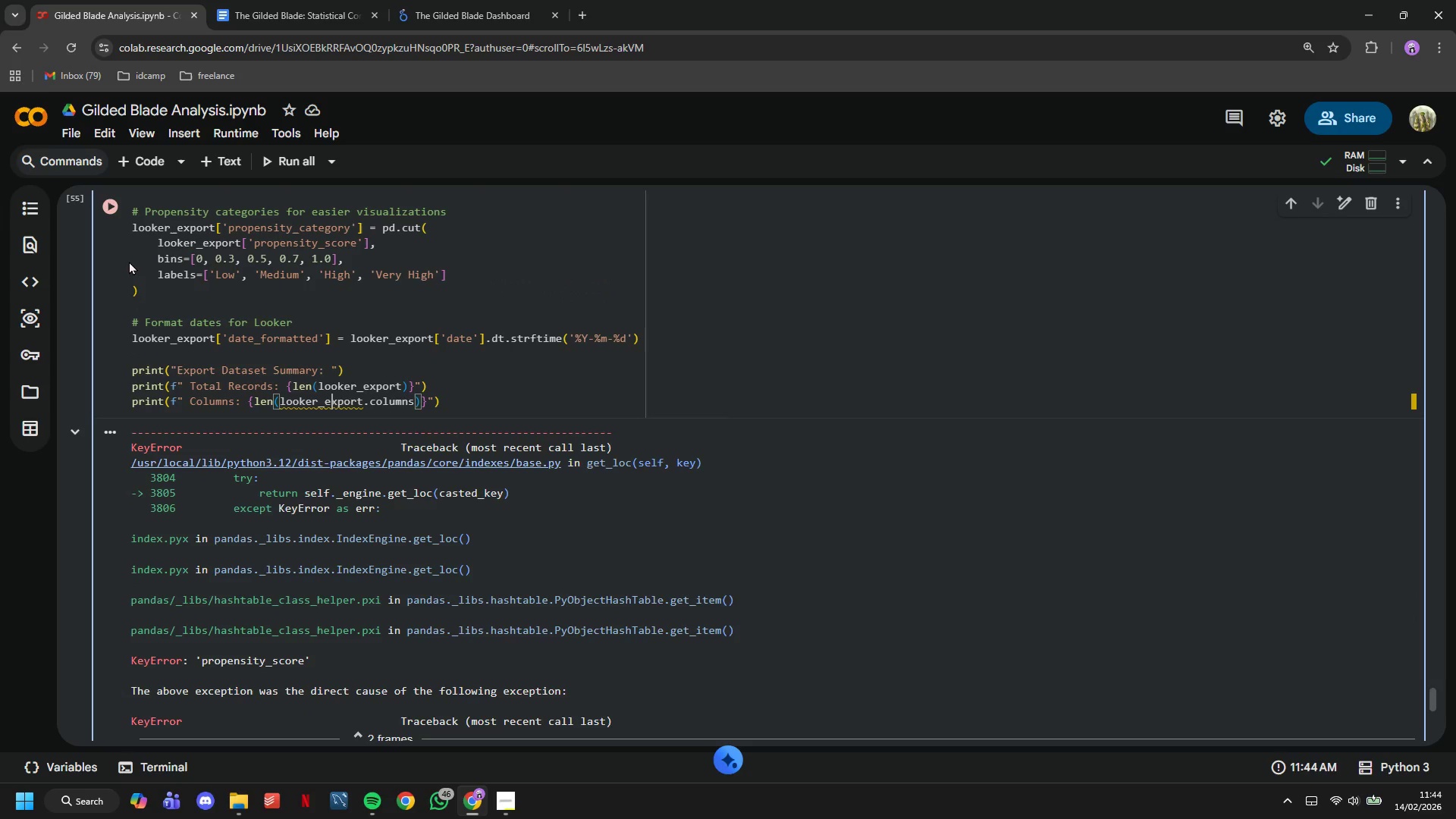 
key(E)
 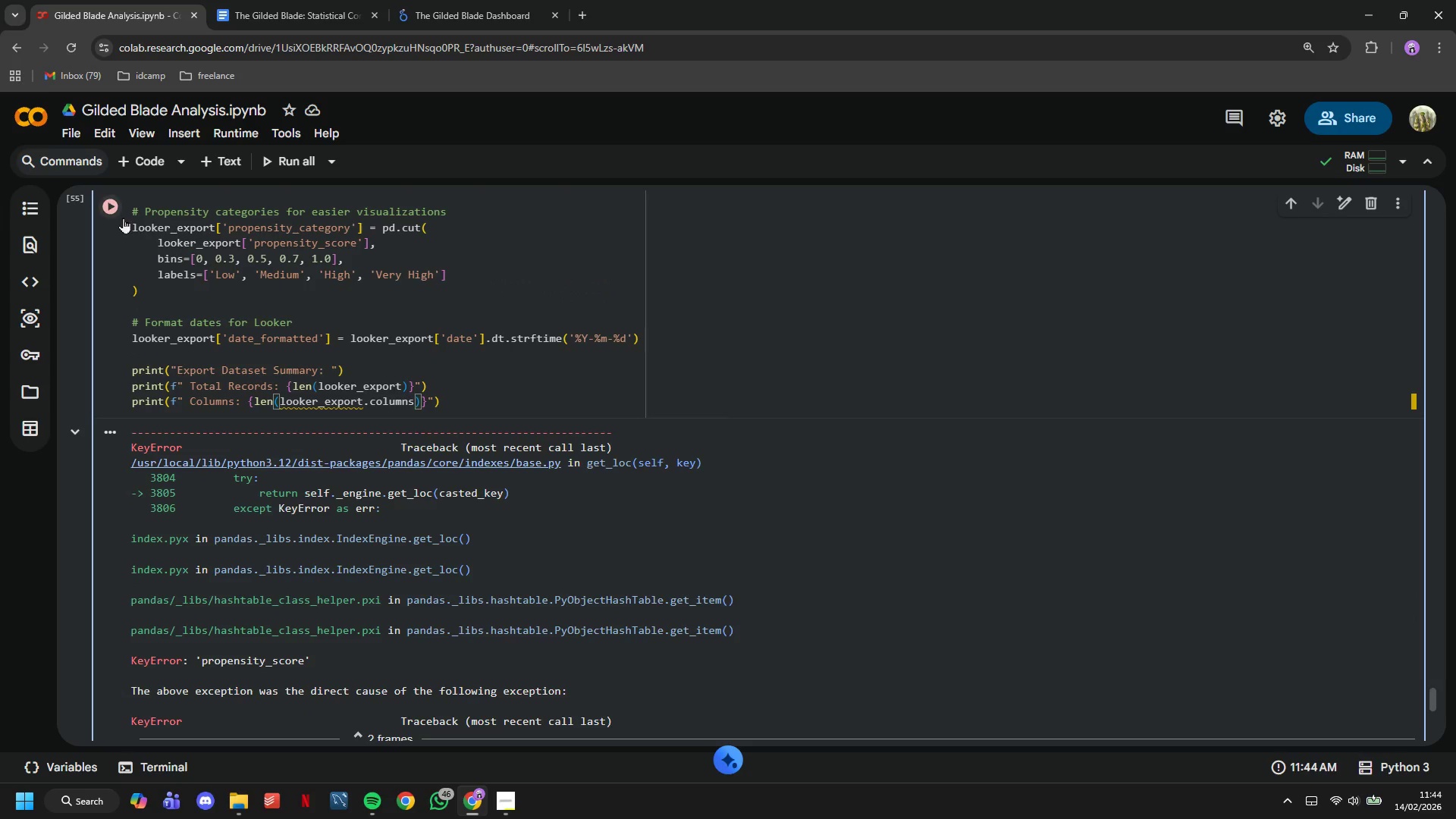 
left_click([115, 216])
 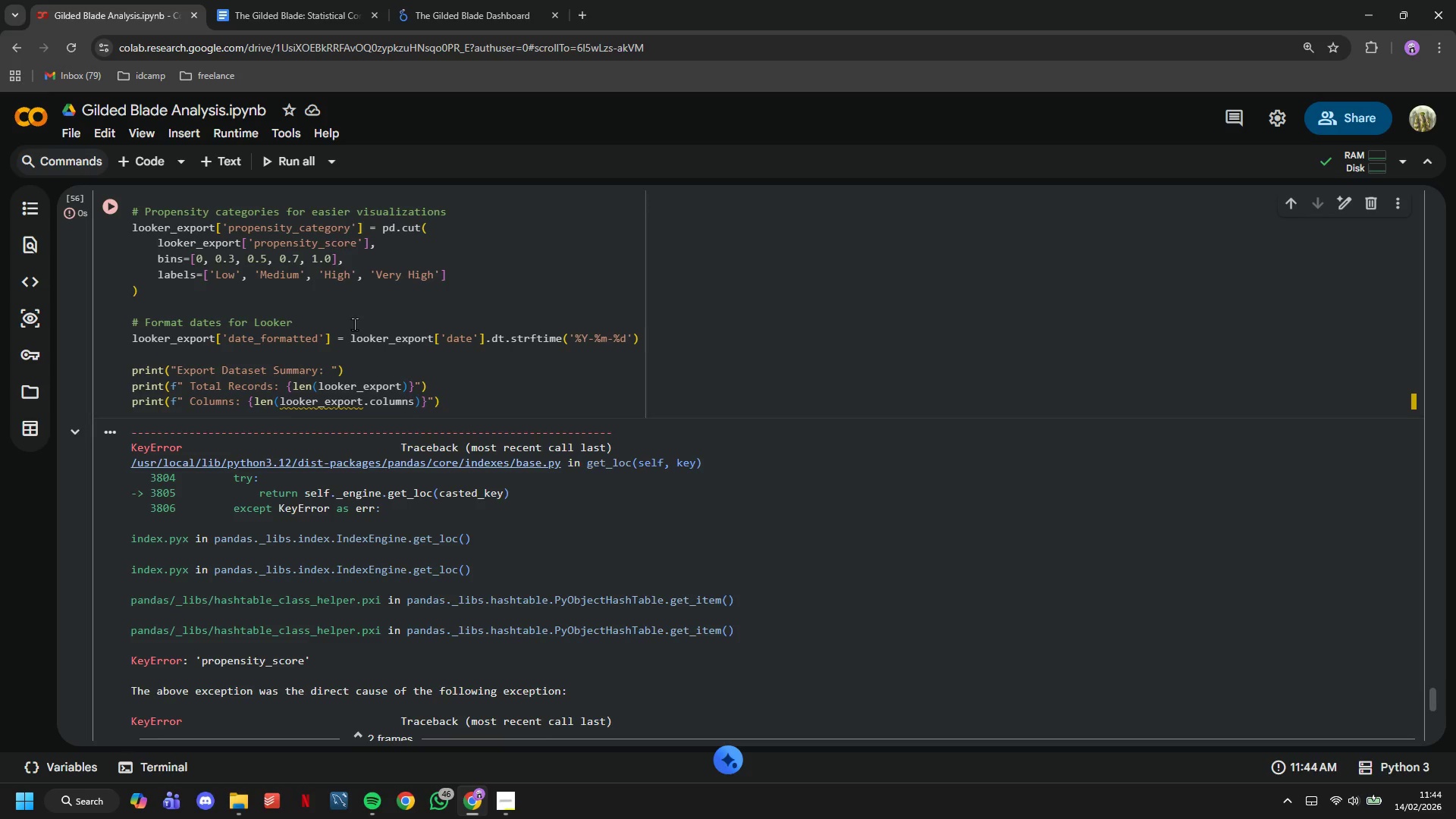 
scroll: coordinate [356, 328], scroll_direction: down, amount: 2.0
 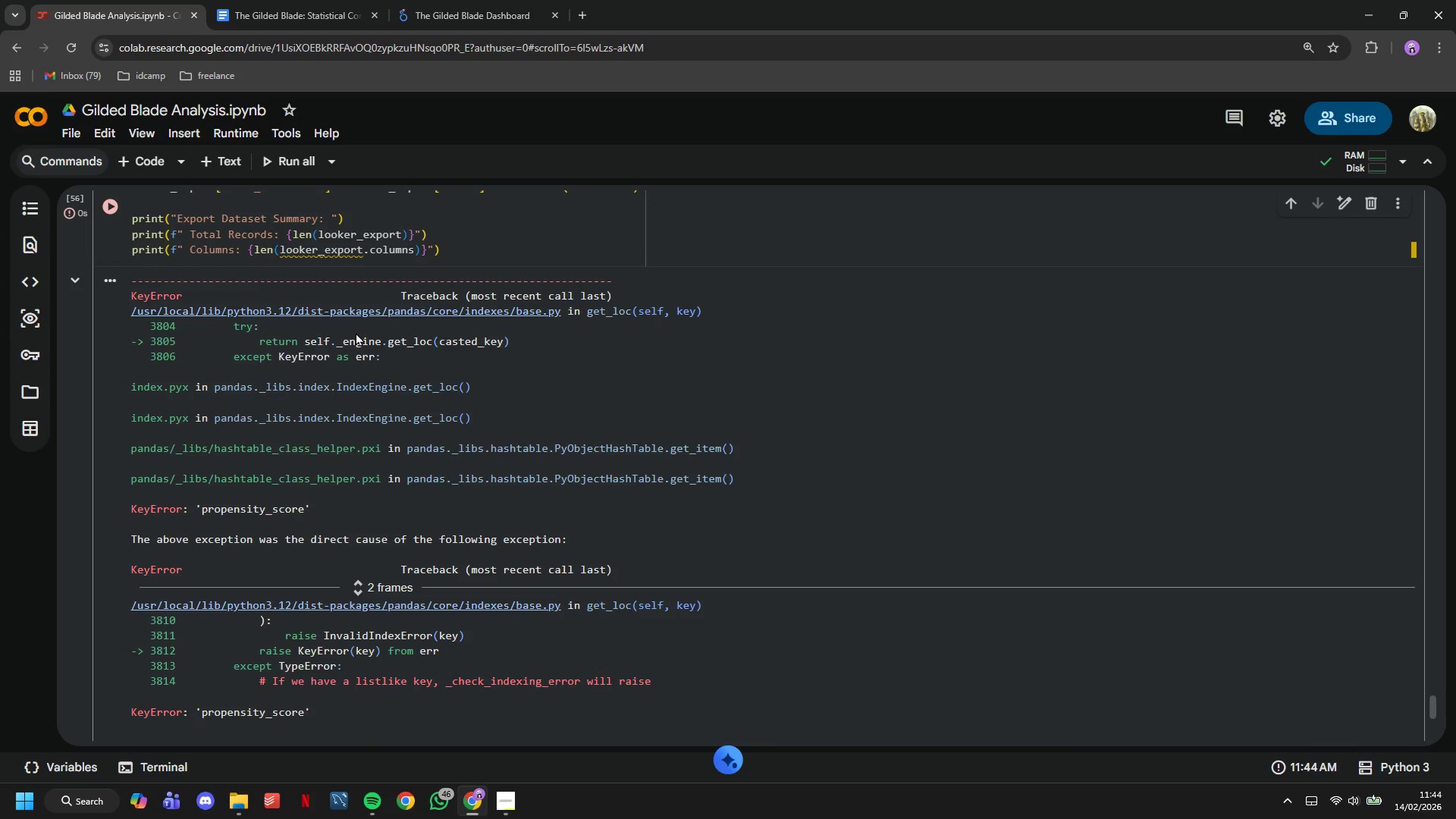 
scroll: coordinate [509, 466], scroll_direction: up, amount: 8.0
 